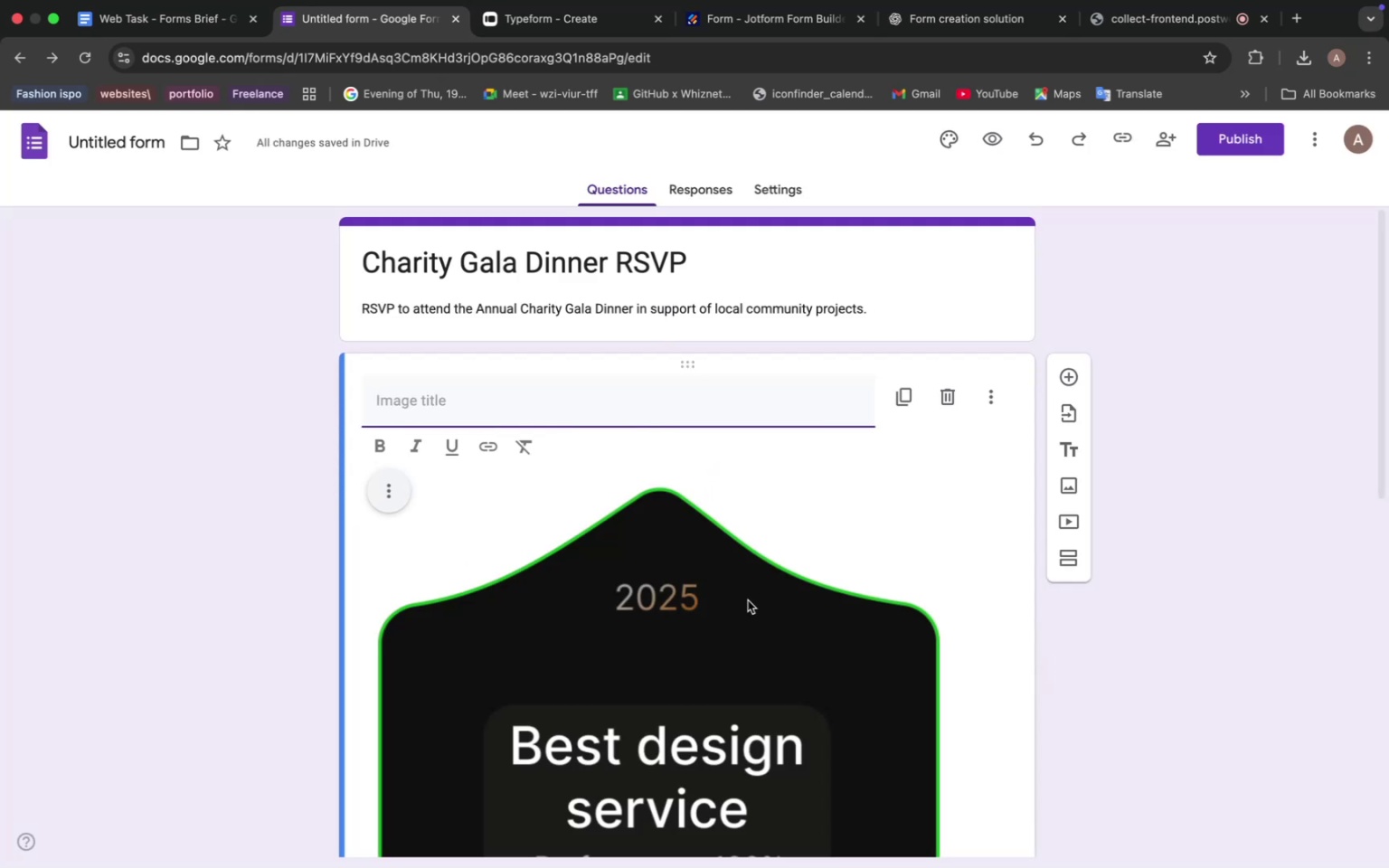 
scroll: coordinate [761, 603], scroll_direction: none, amount: 0.0
 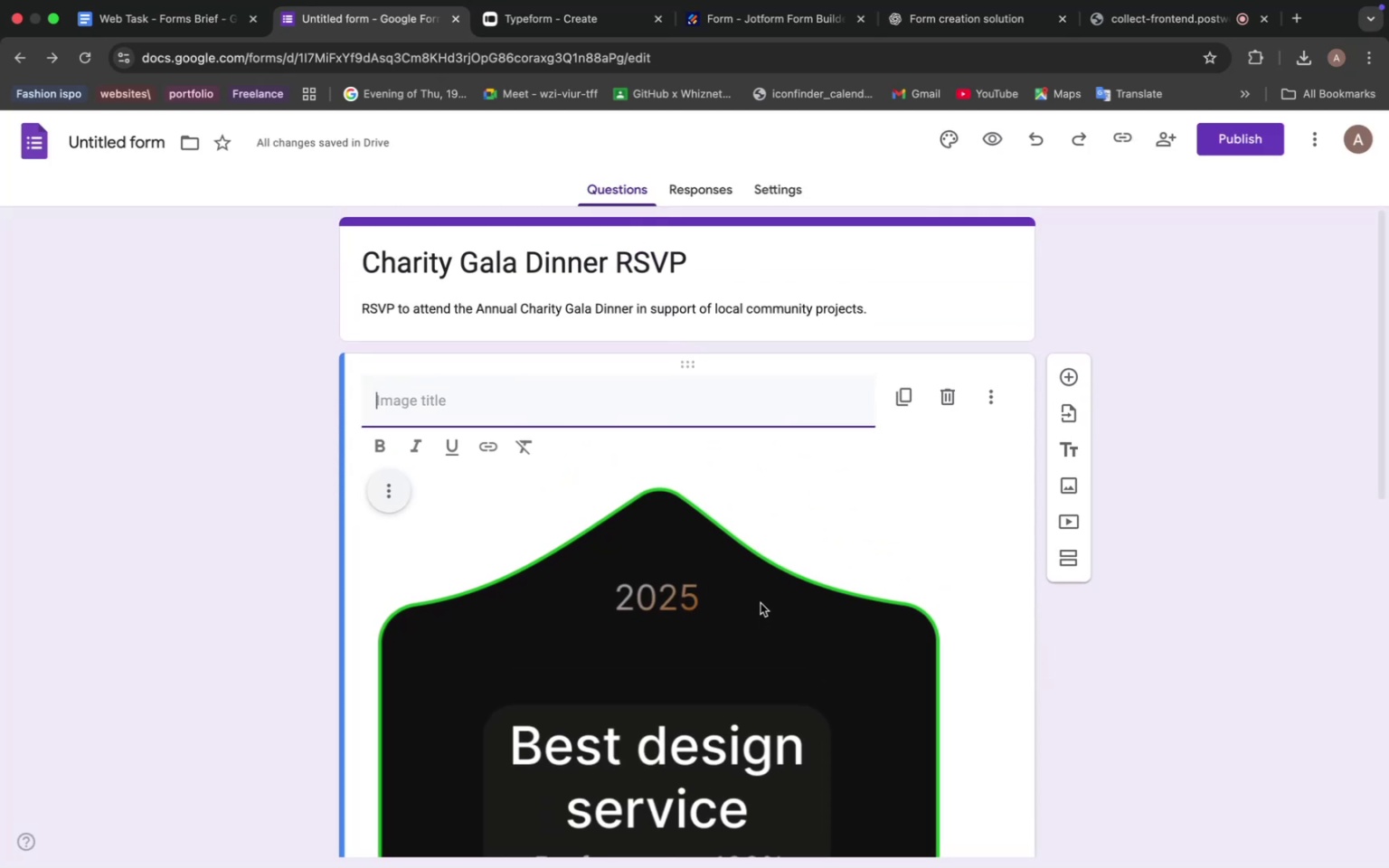 
scroll: coordinate [761, 603], scroll_direction: down, amount: 7.0
 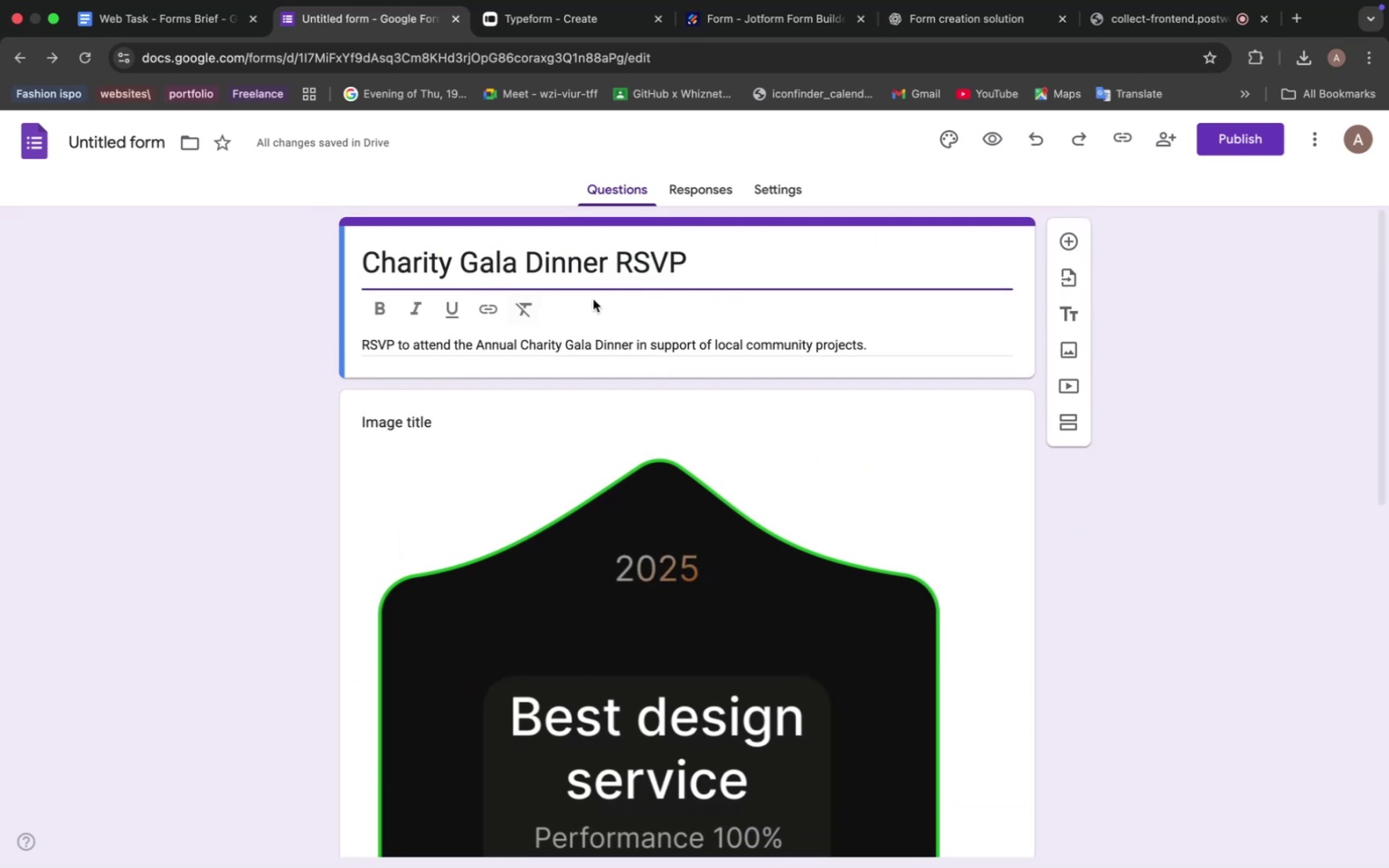 
wait(7.5)
 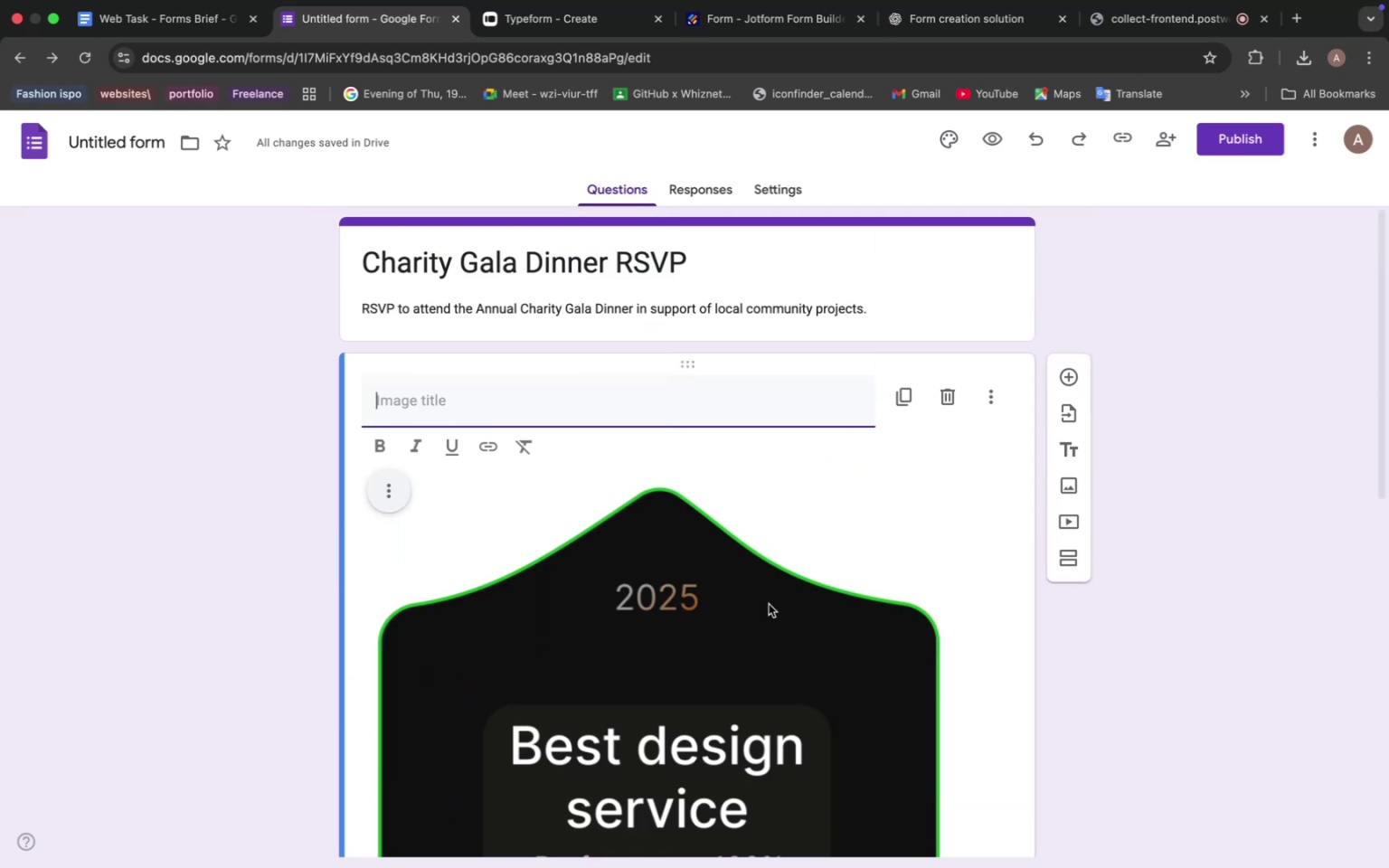 
left_click_drag(start_coordinate=[671, 537], to_coordinate=[676, 436])
 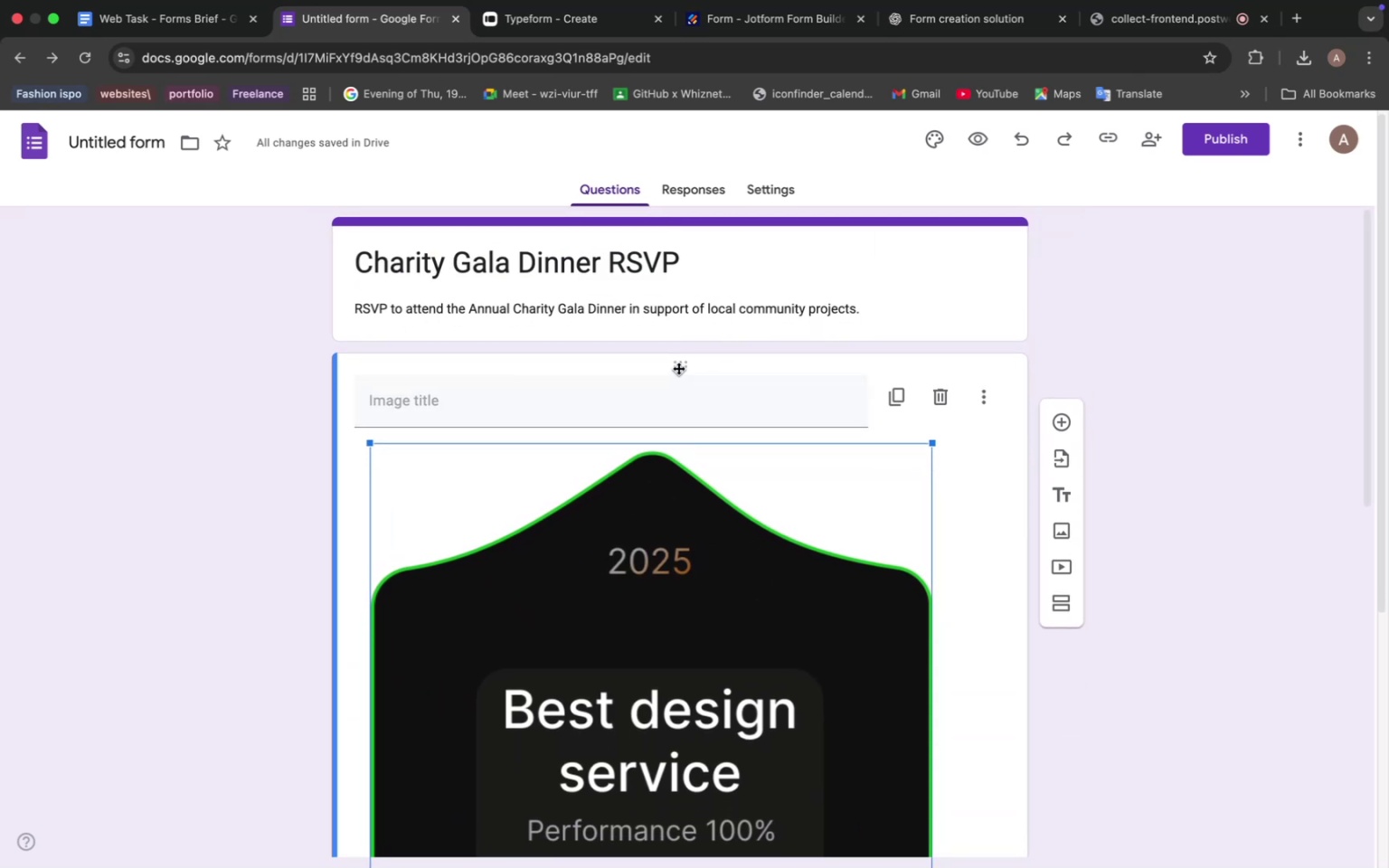 
left_click([678, 368])
 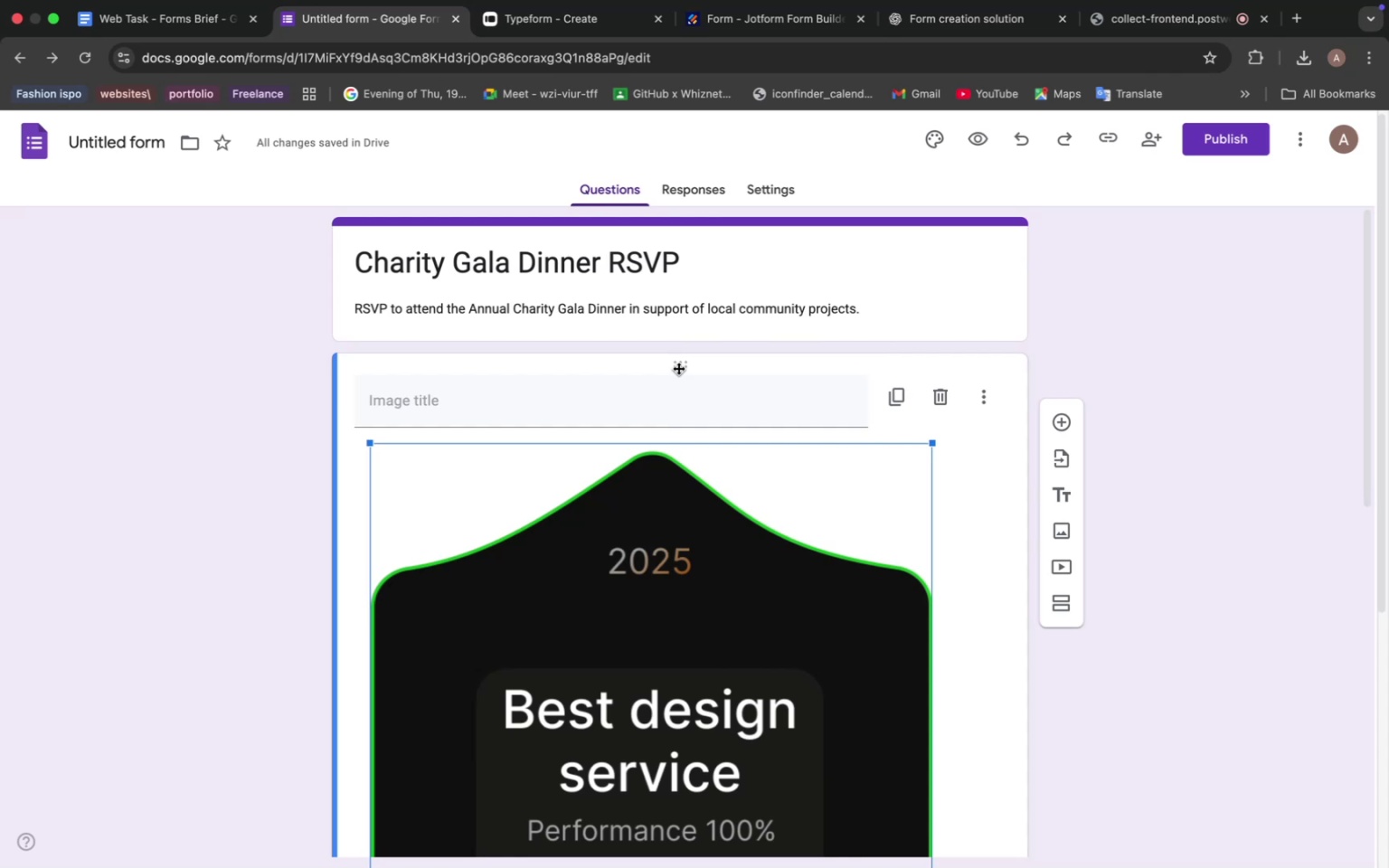 
left_click_drag(start_coordinate=[678, 368], to_coordinate=[690, 227])
 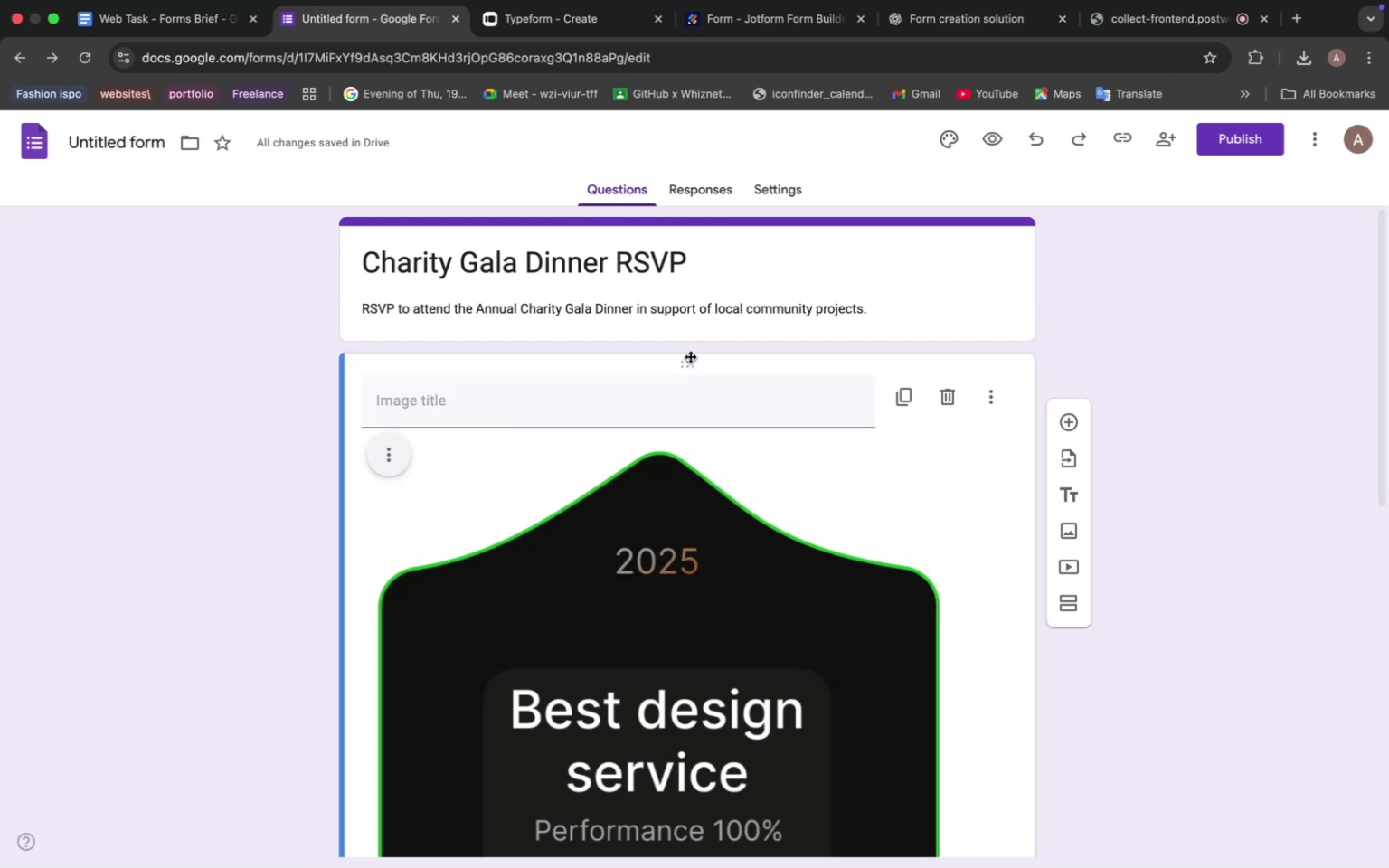 
left_click_drag(start_coordinate=[689, 363], to_coordinate=[693, 236])
 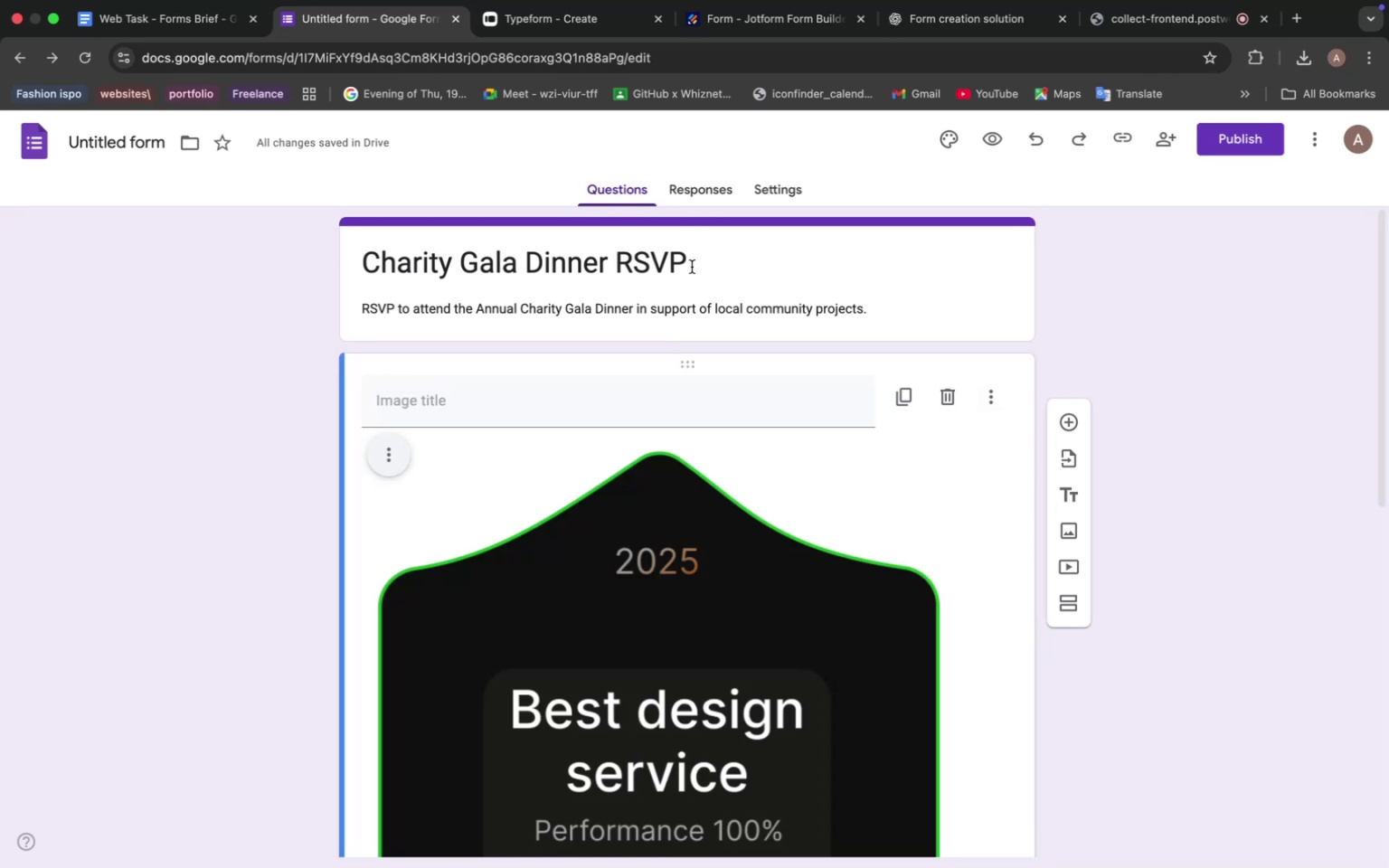 
left_click([692, 267])
 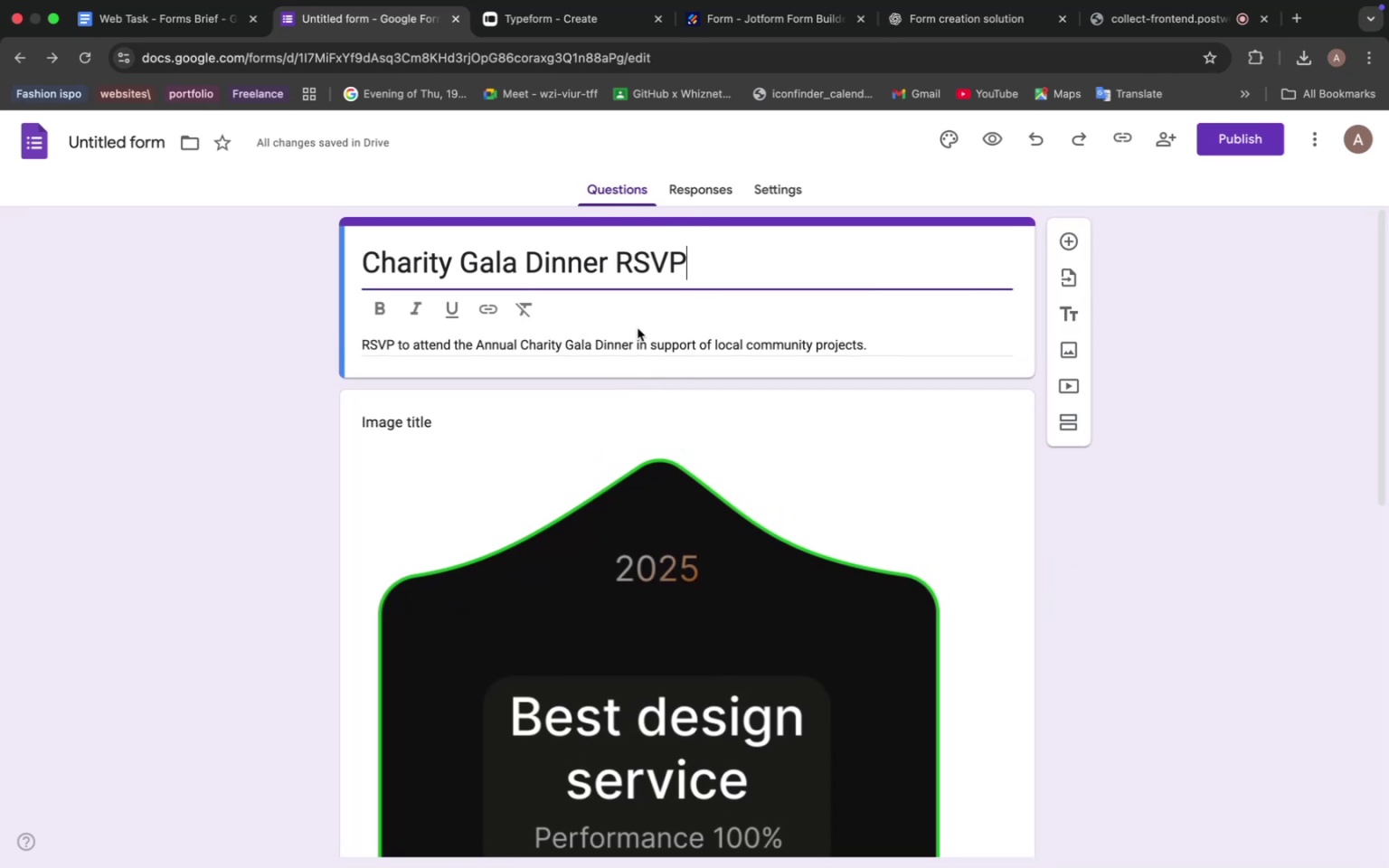 
wait(5.62)
 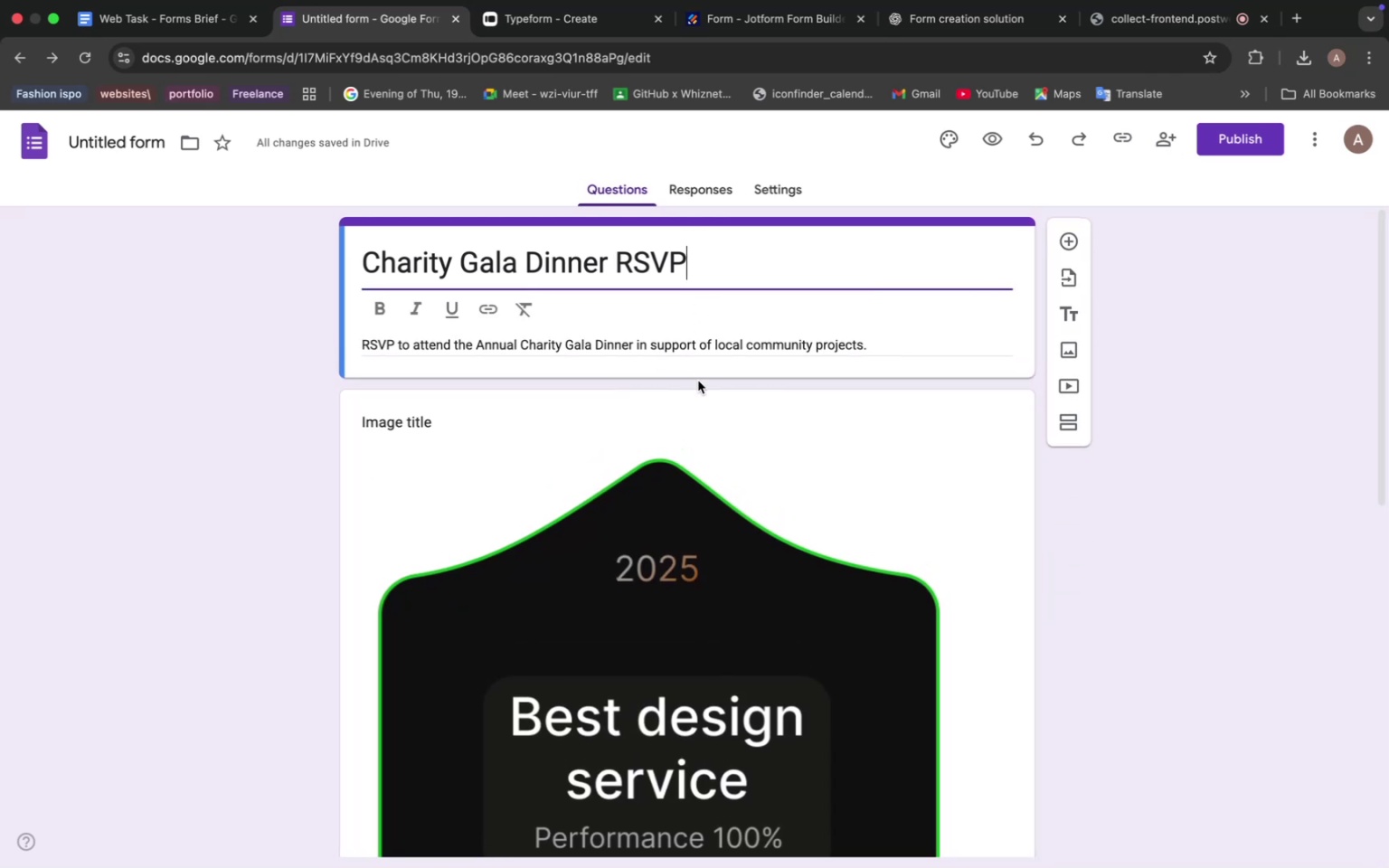 
left_click([676, 308])
 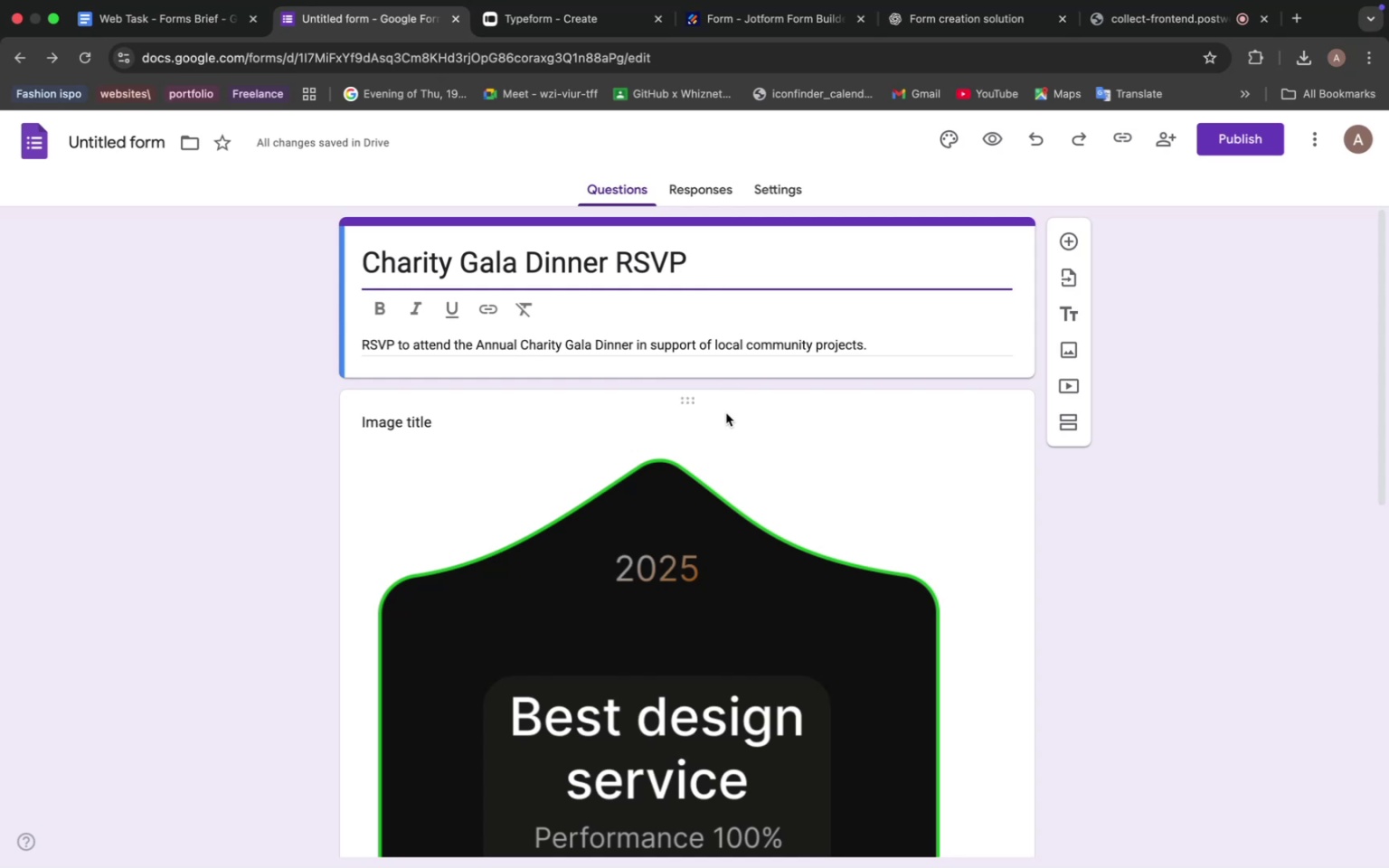 
left_click_drag(start_coordinate=[692, 401], to_coordinate=[726, 263])
 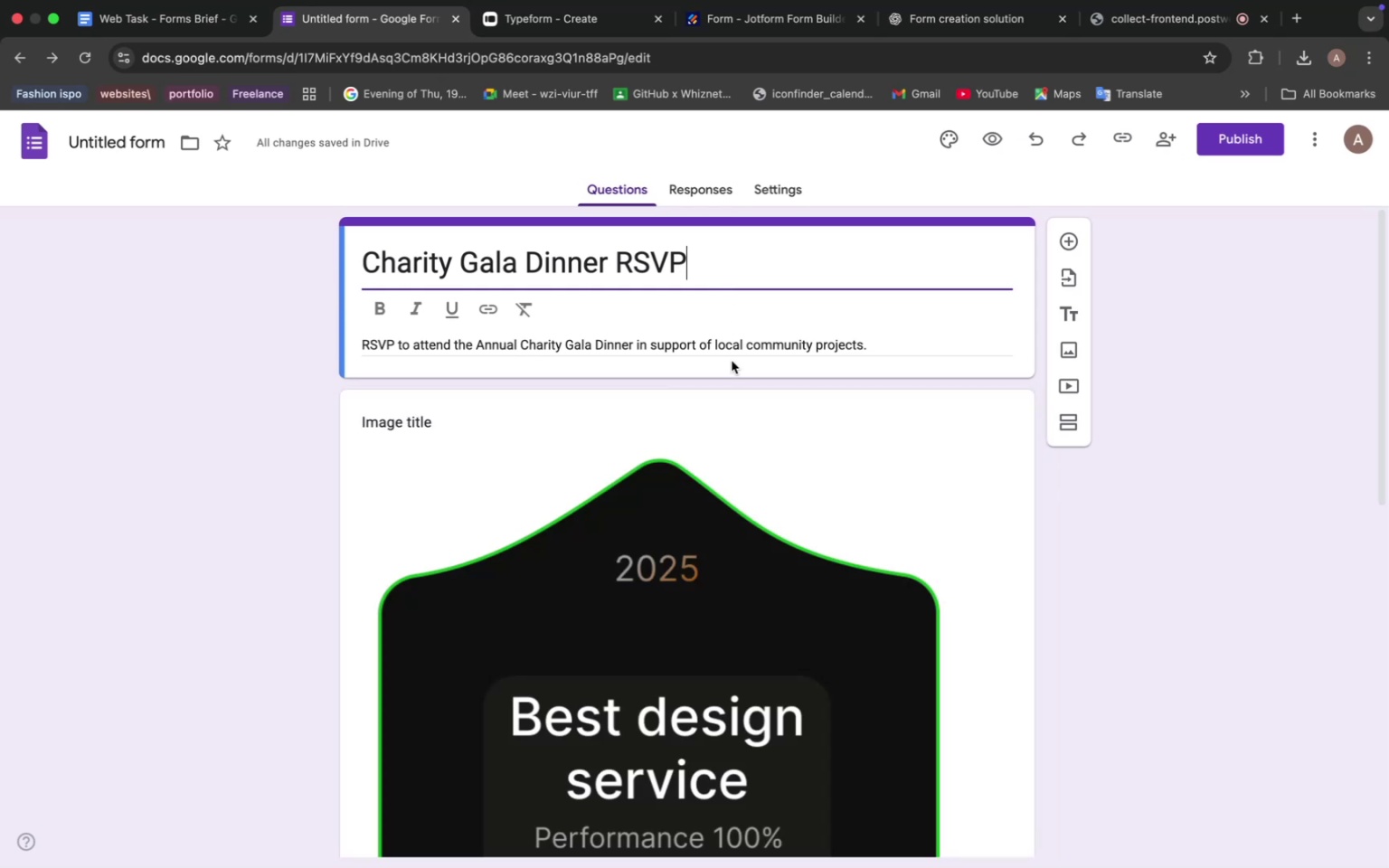 
scroll: coordinate [737, 382], scroll_direction: down, amount: 30.0
 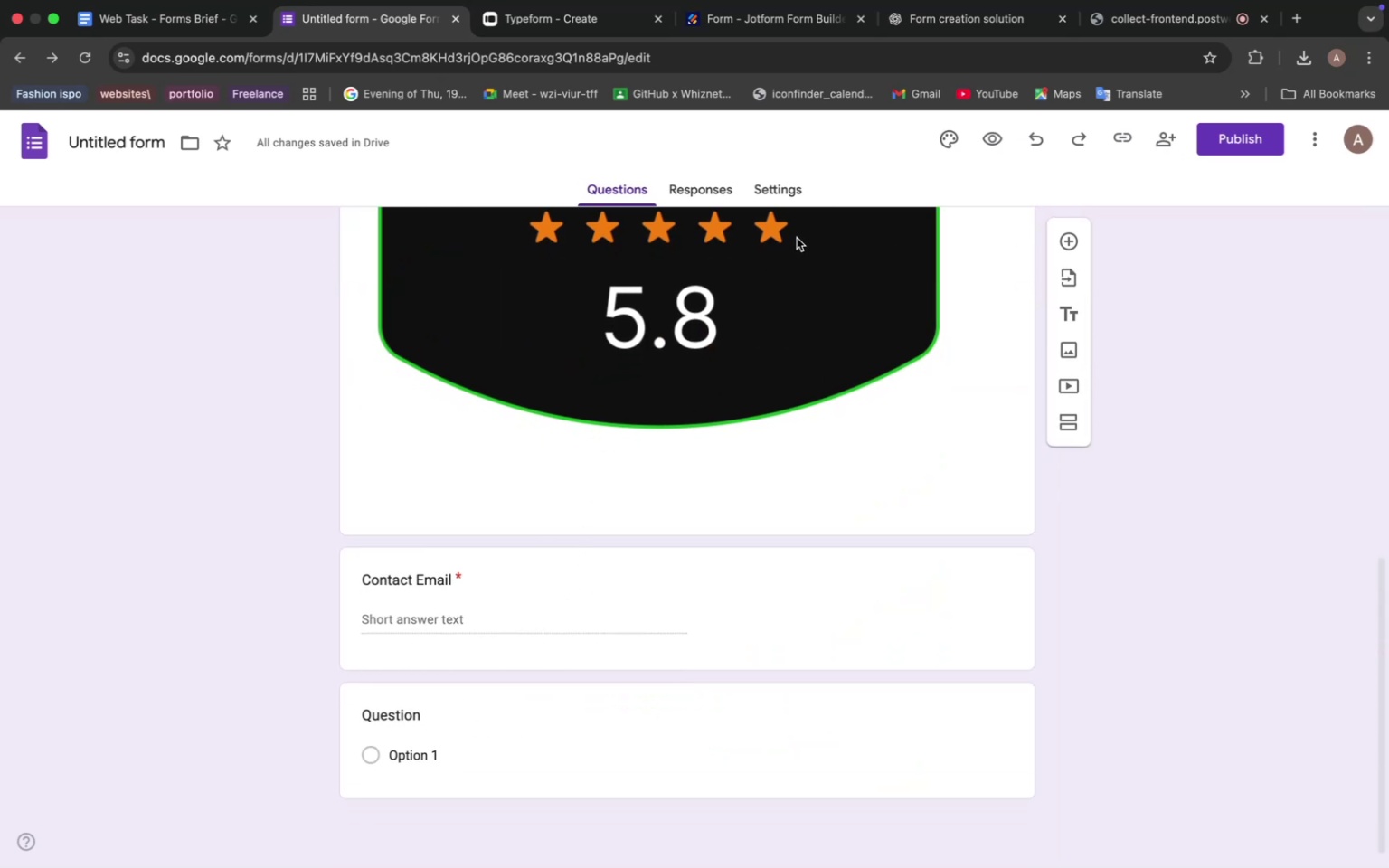 
left_click([936, 12])
 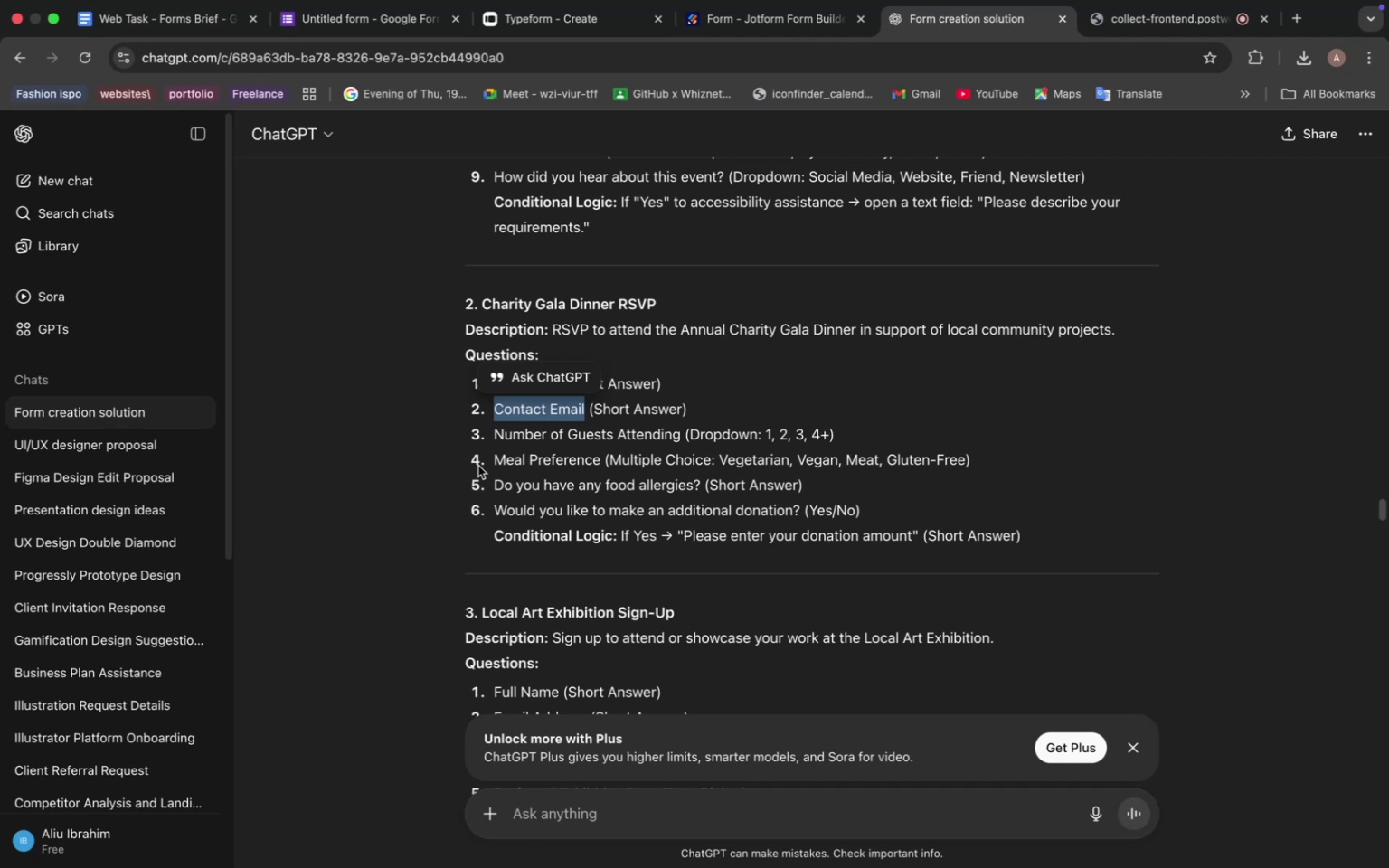 
left_click_drag(start_coordinate=[492, 431], to_coordinate=[682, 436])
 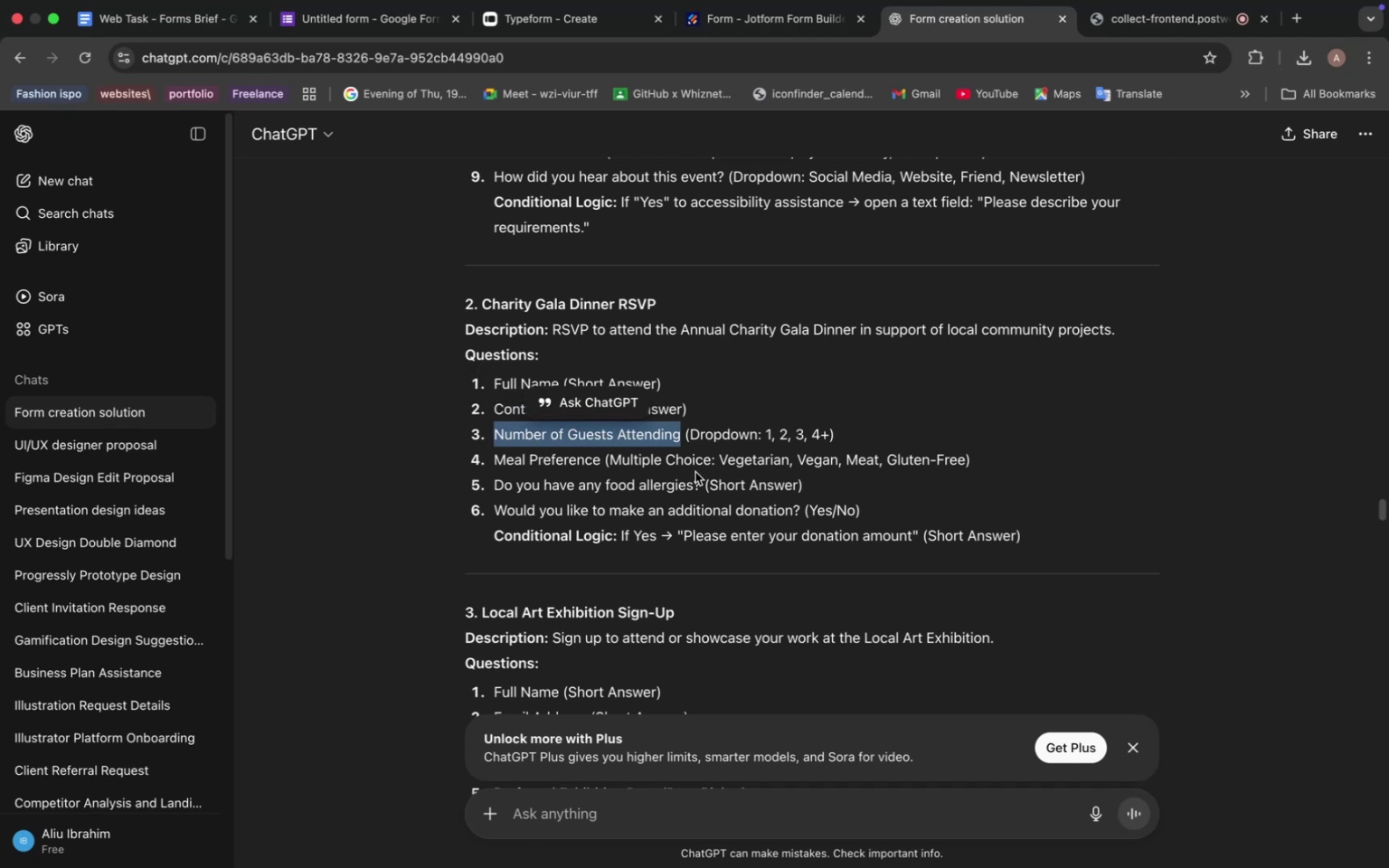 
key(Meta+C)
 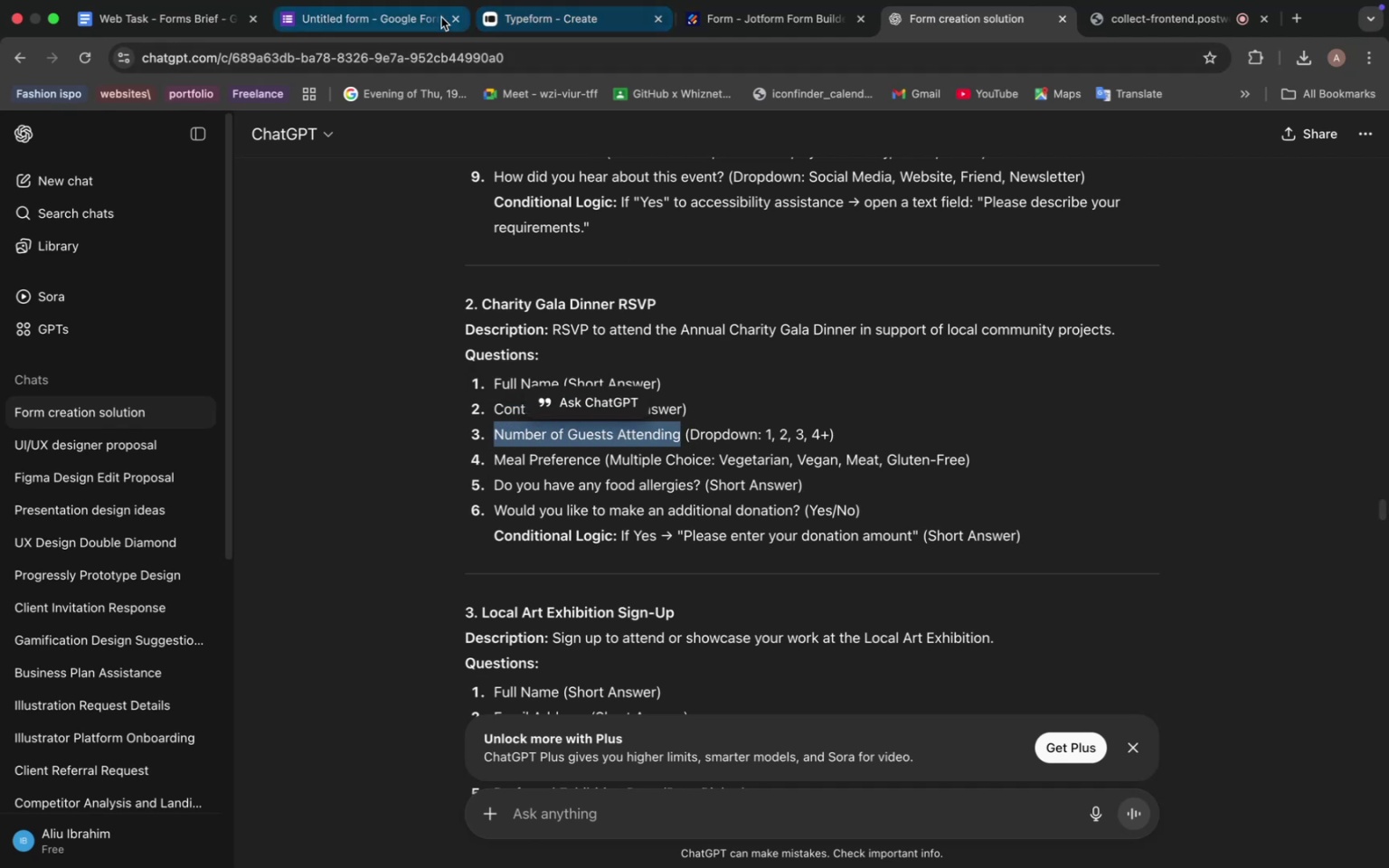 
left_click([386, 15])
 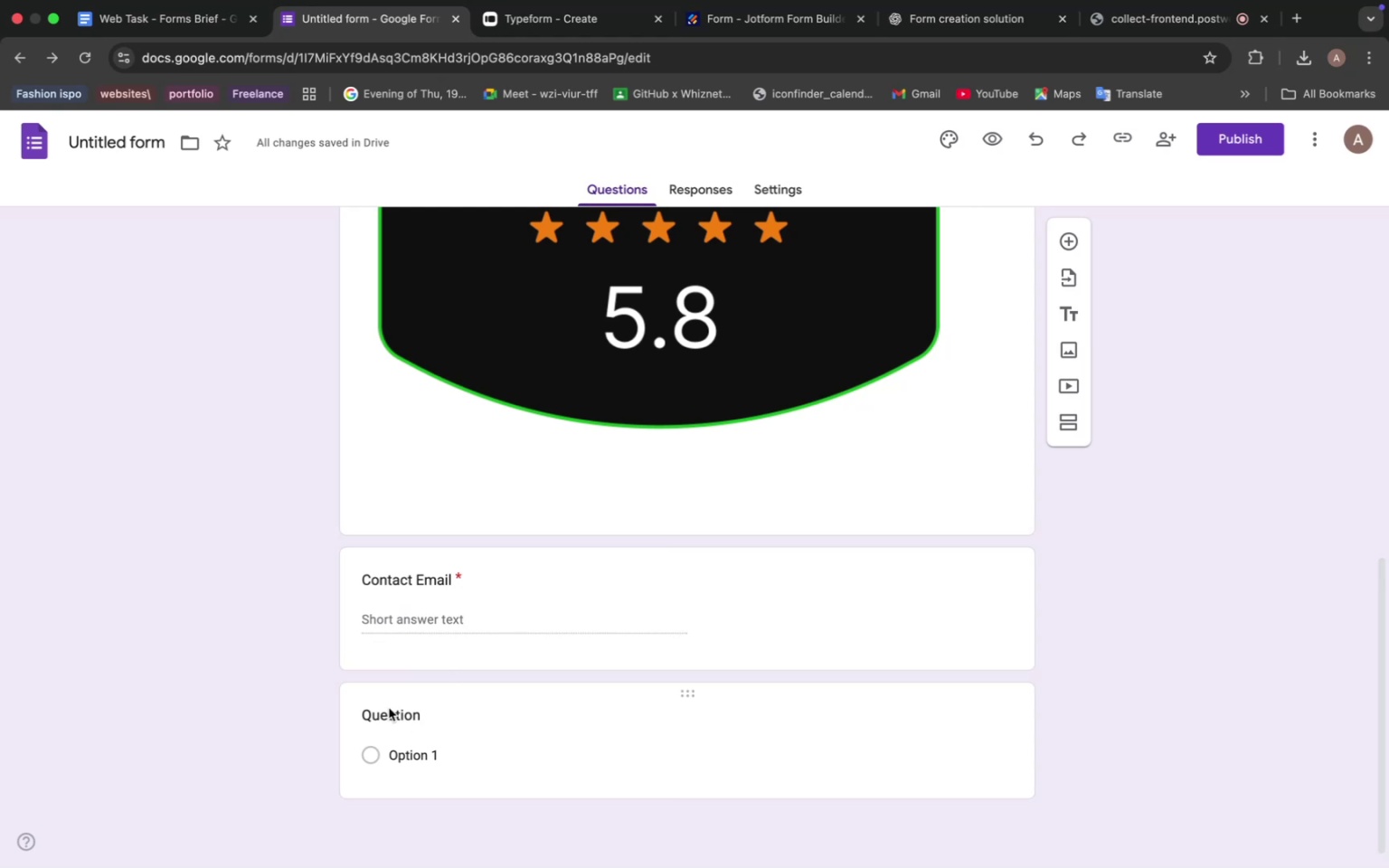 
left_click([391, 712])
 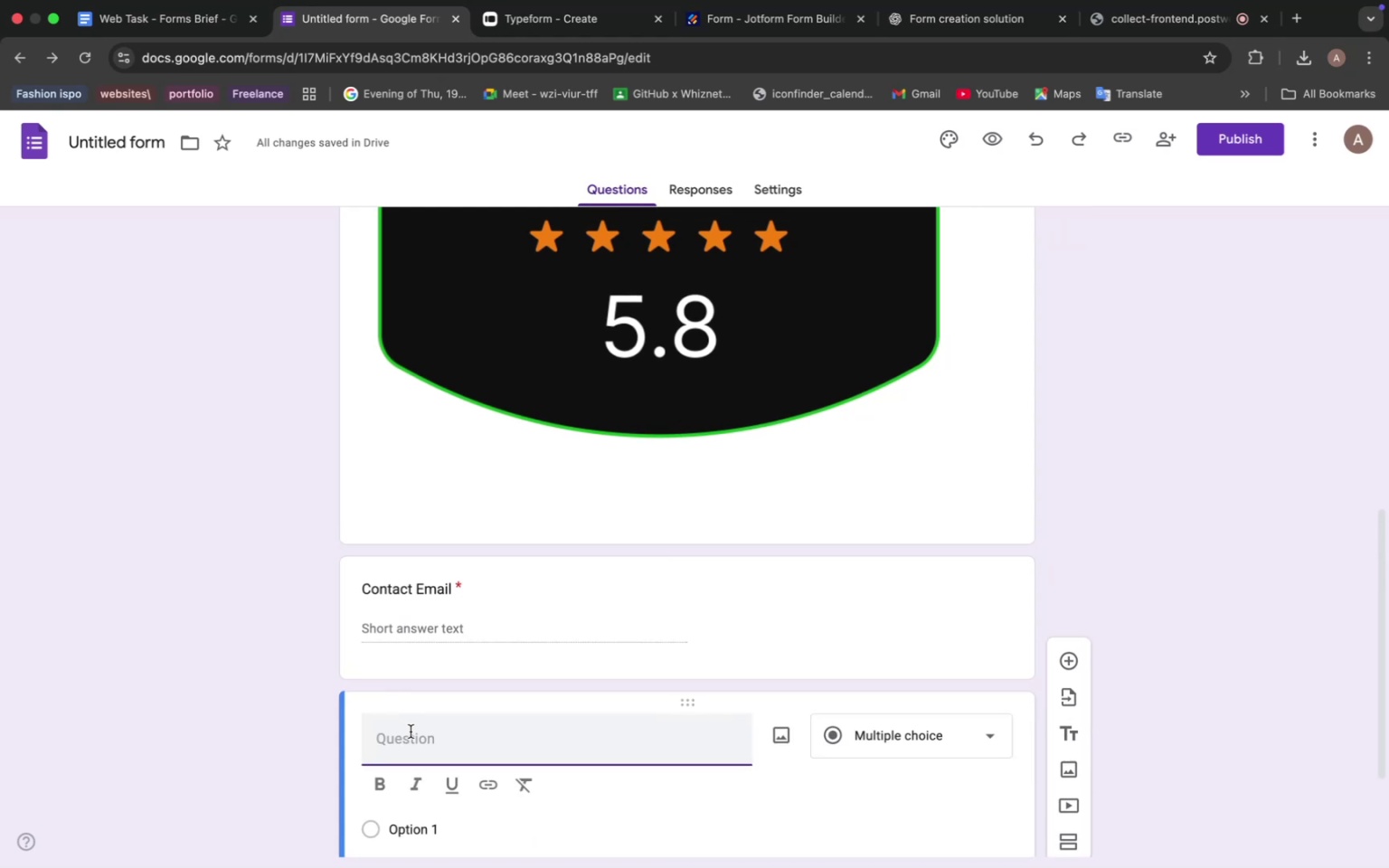 
key(Meta+V)
 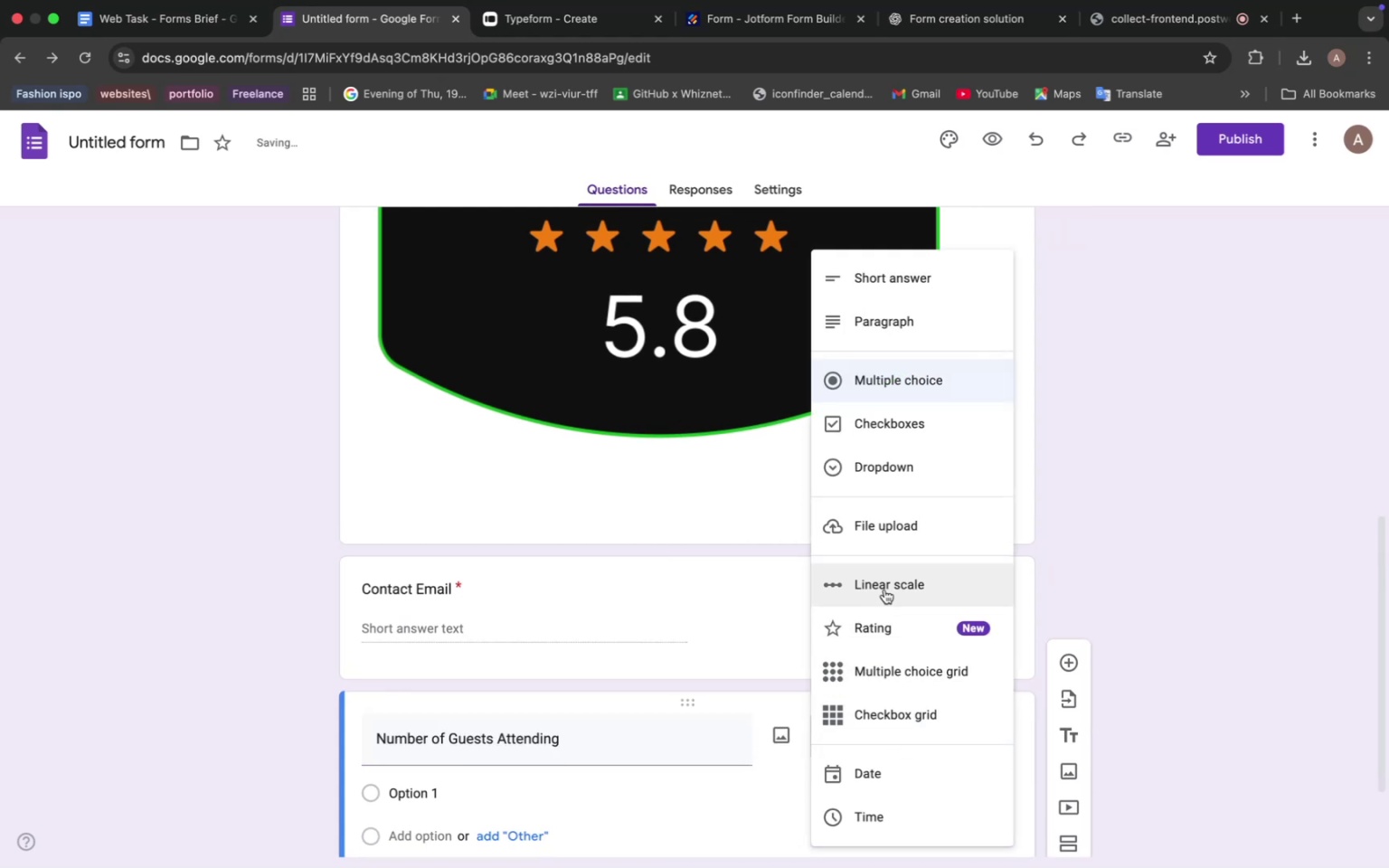 
scroll: coordinate [619, 693], scroll_direction: down, amount: 7.0
 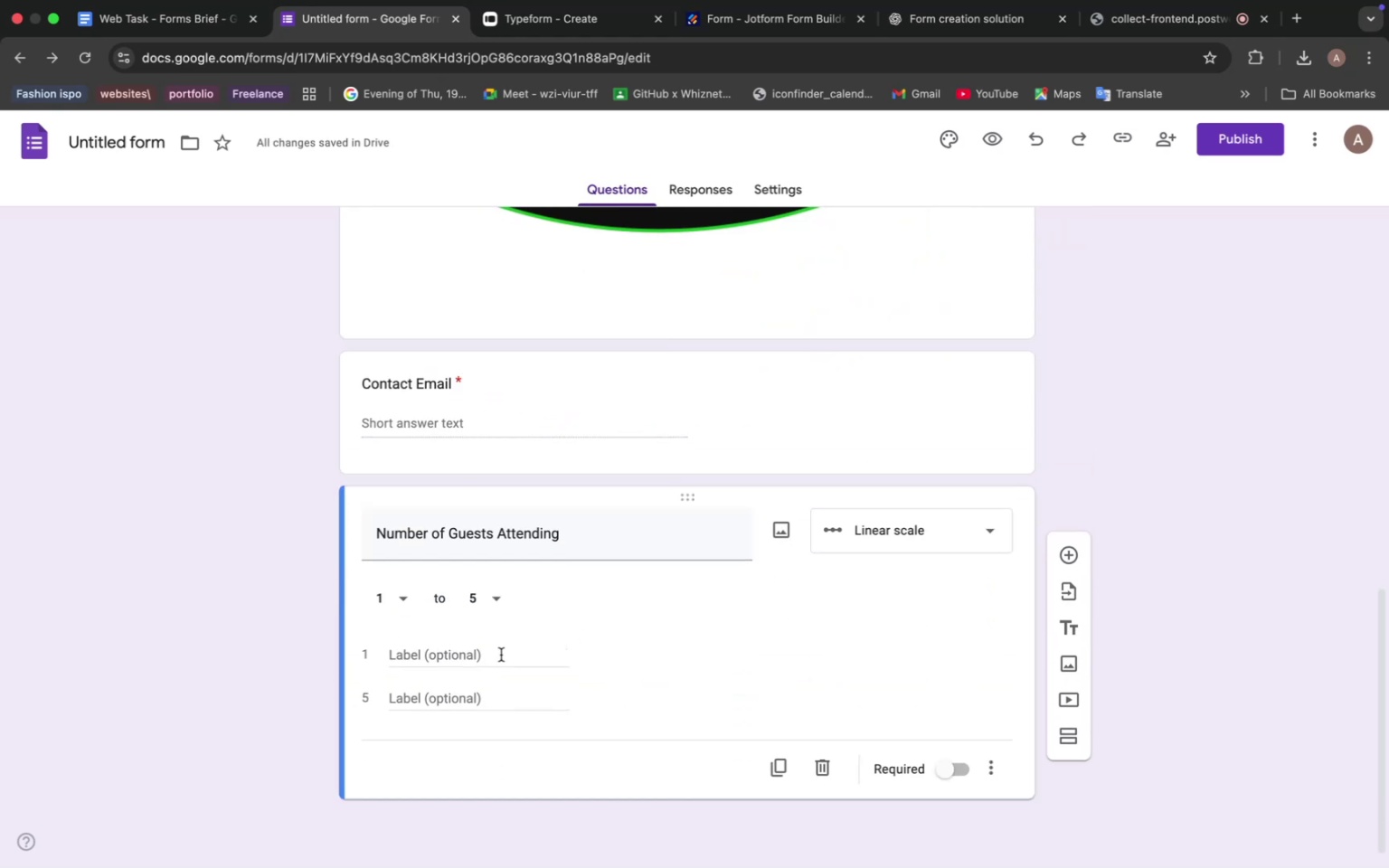 
left_click([449, 656])
 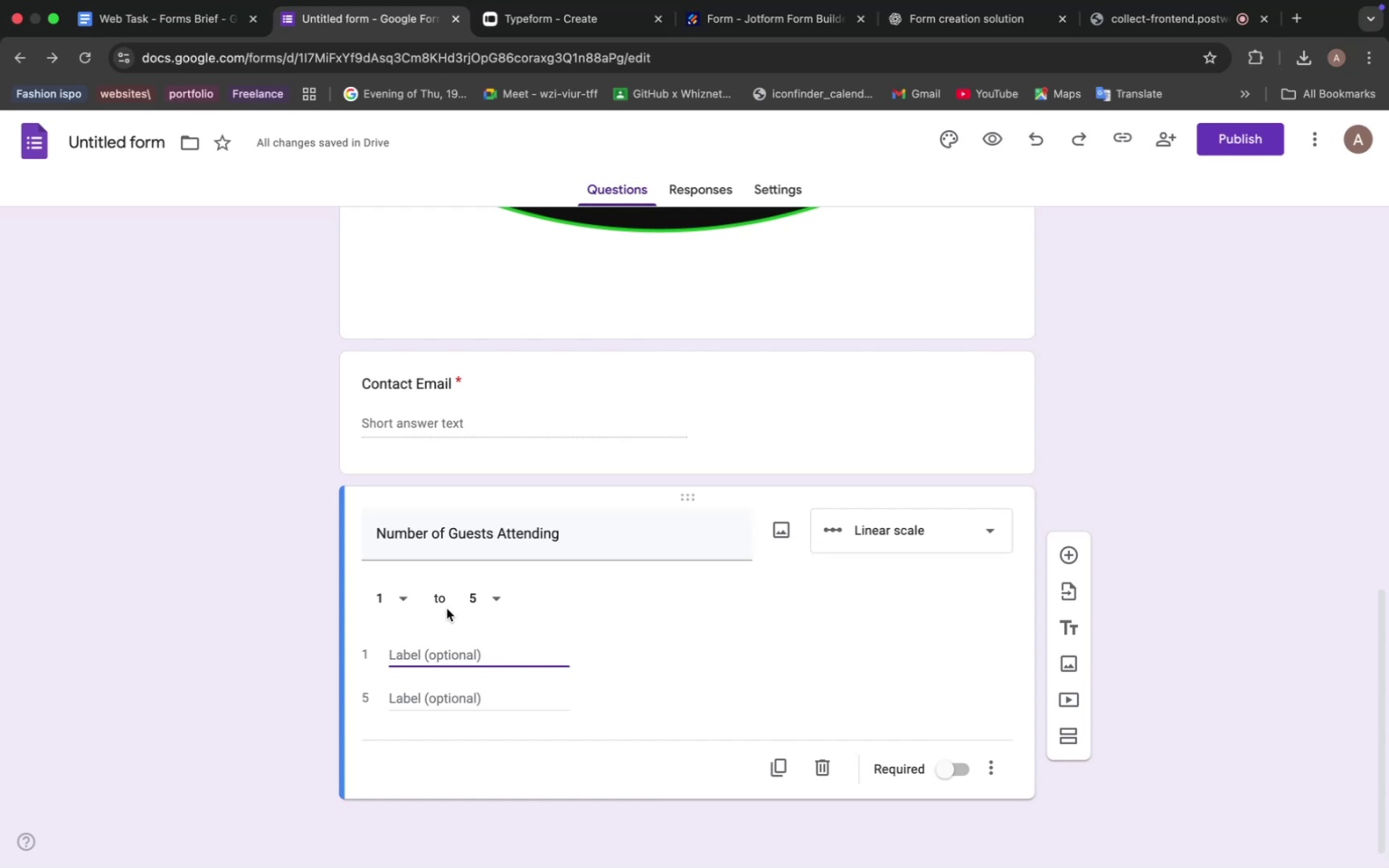 
left_click([406, 599])
 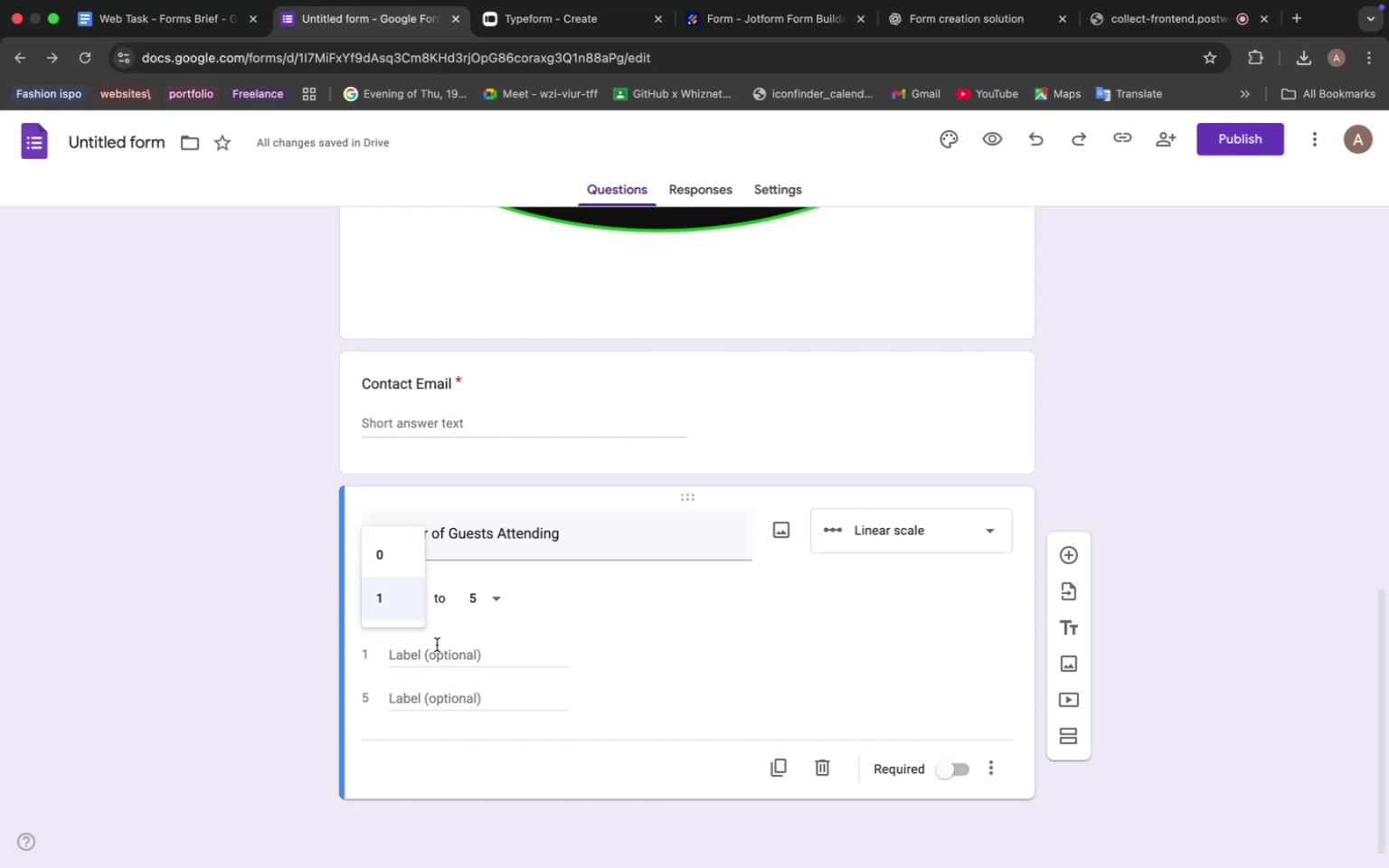 
left_click([503, 599])
 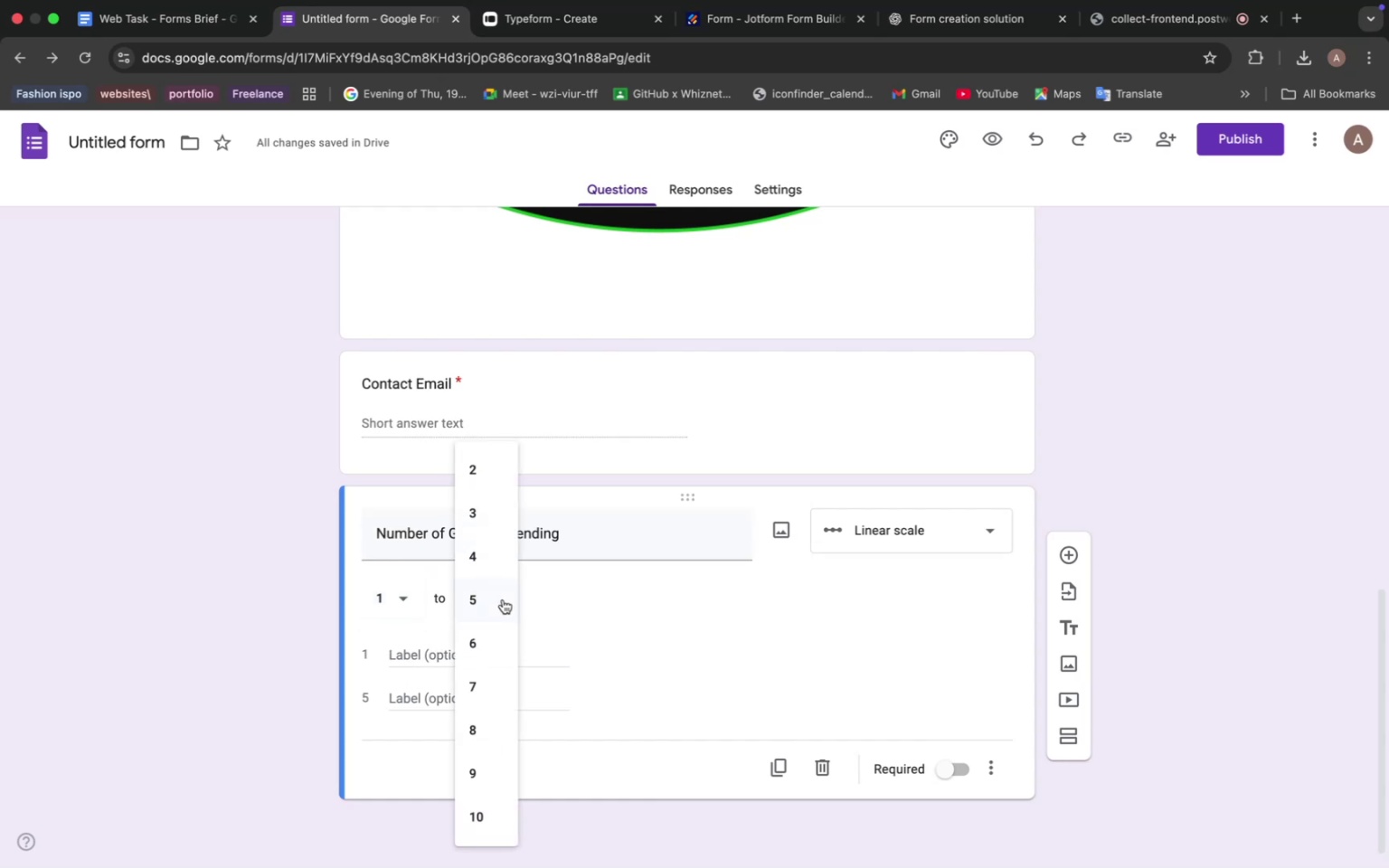 
left_click([420, 635])
 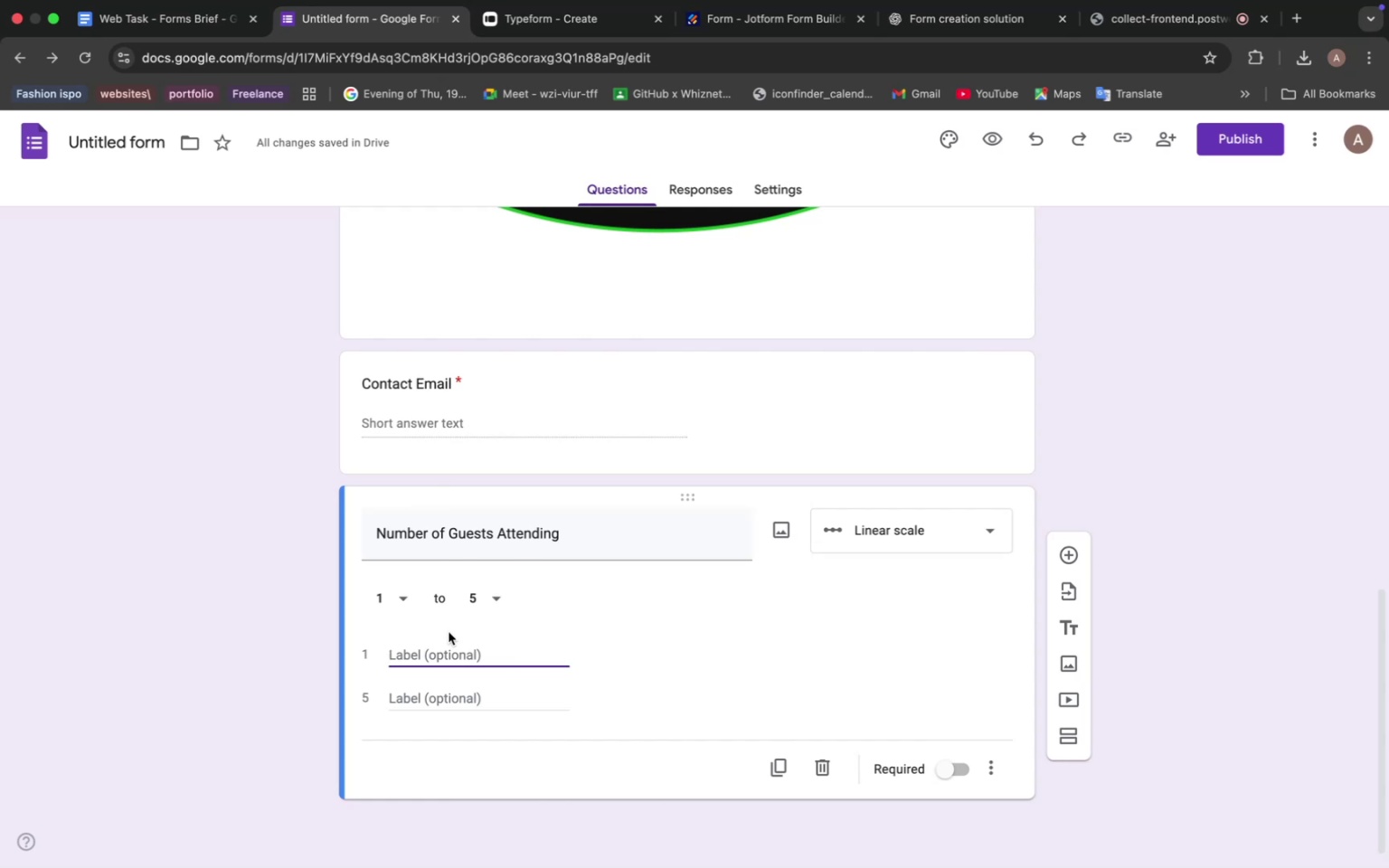 
wait(9.55)
 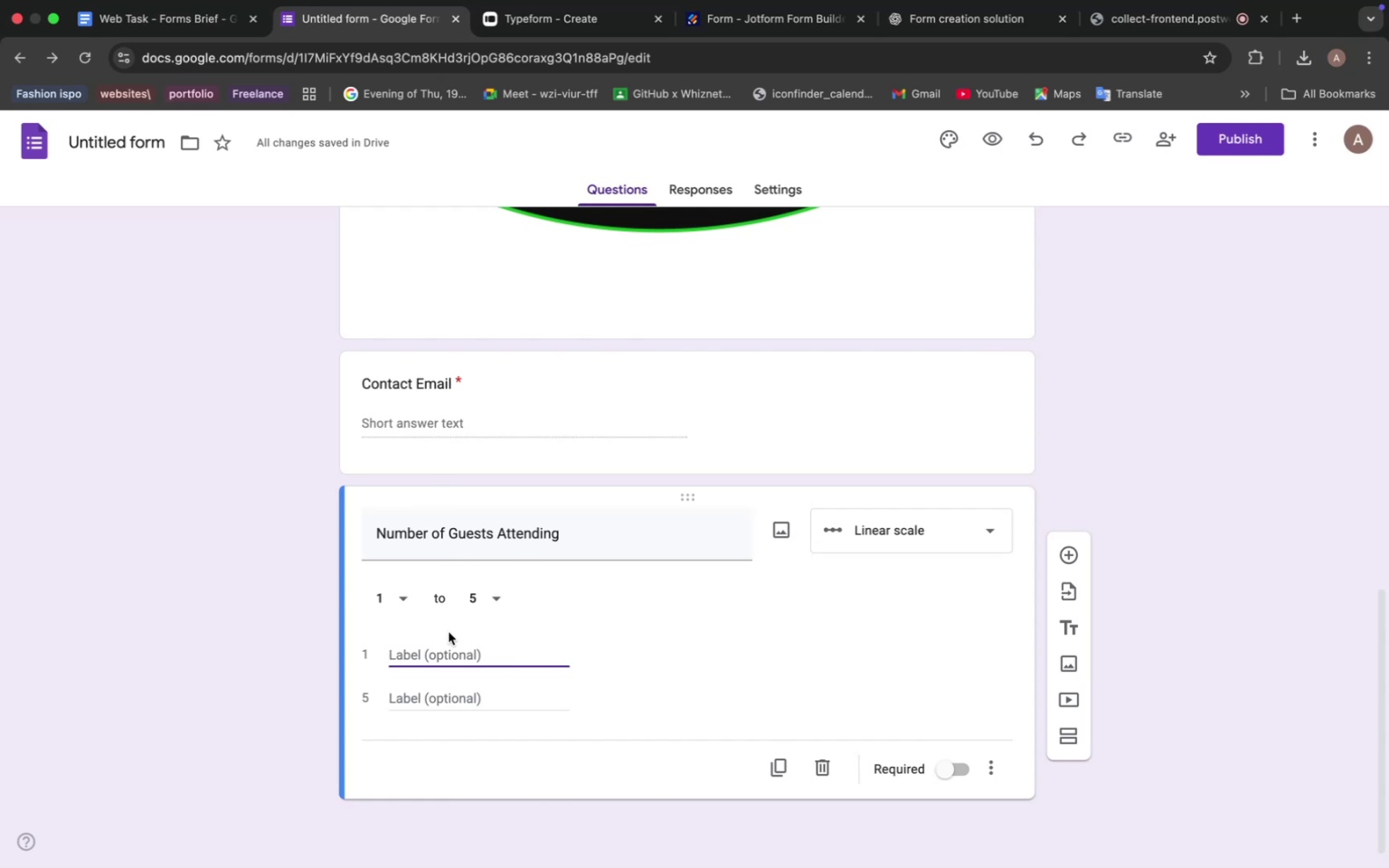 
left_click([932, 12])
 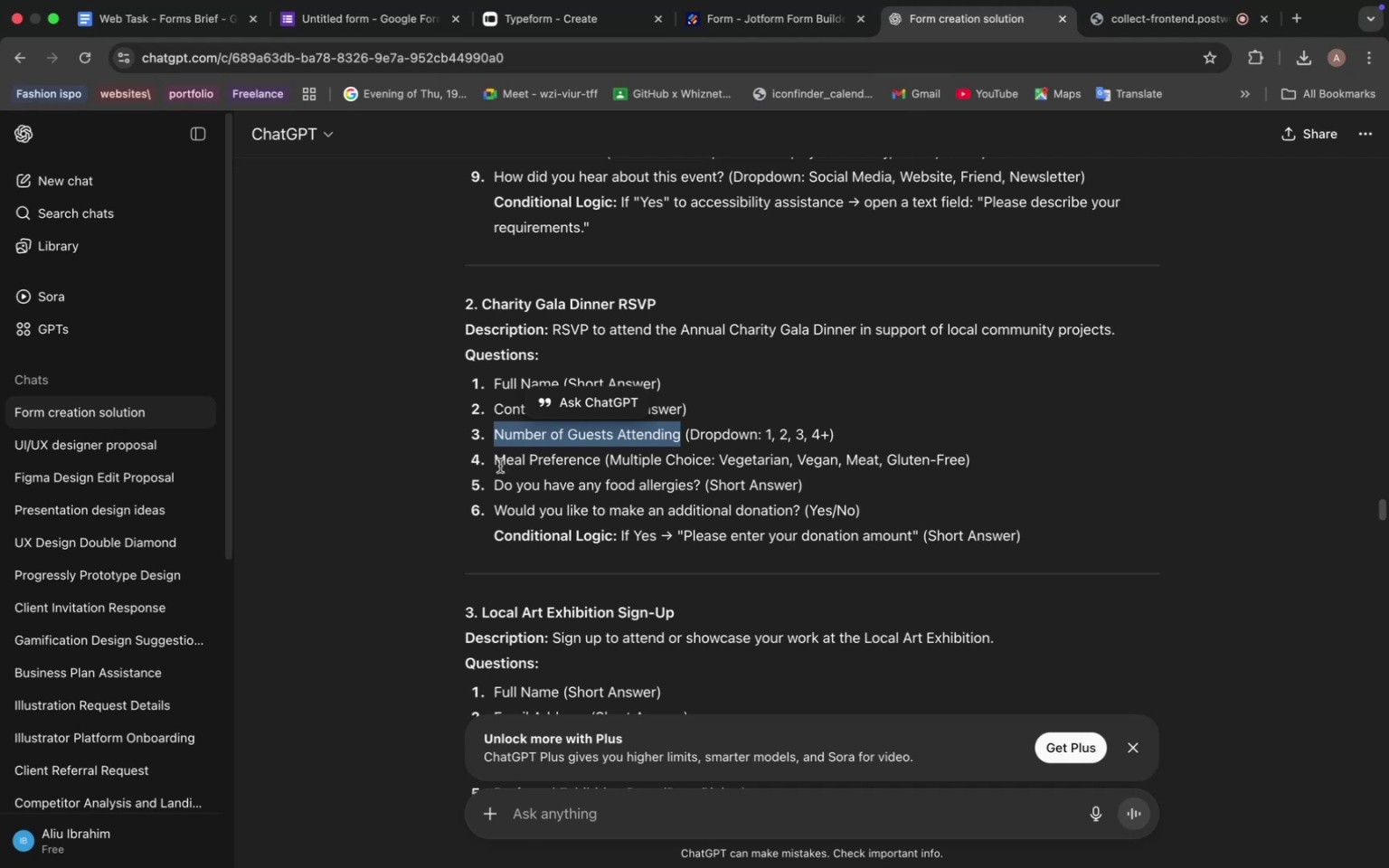 
left_click_drag(start_coordinate=[496, 464], to_coordinate=[602, 461])
 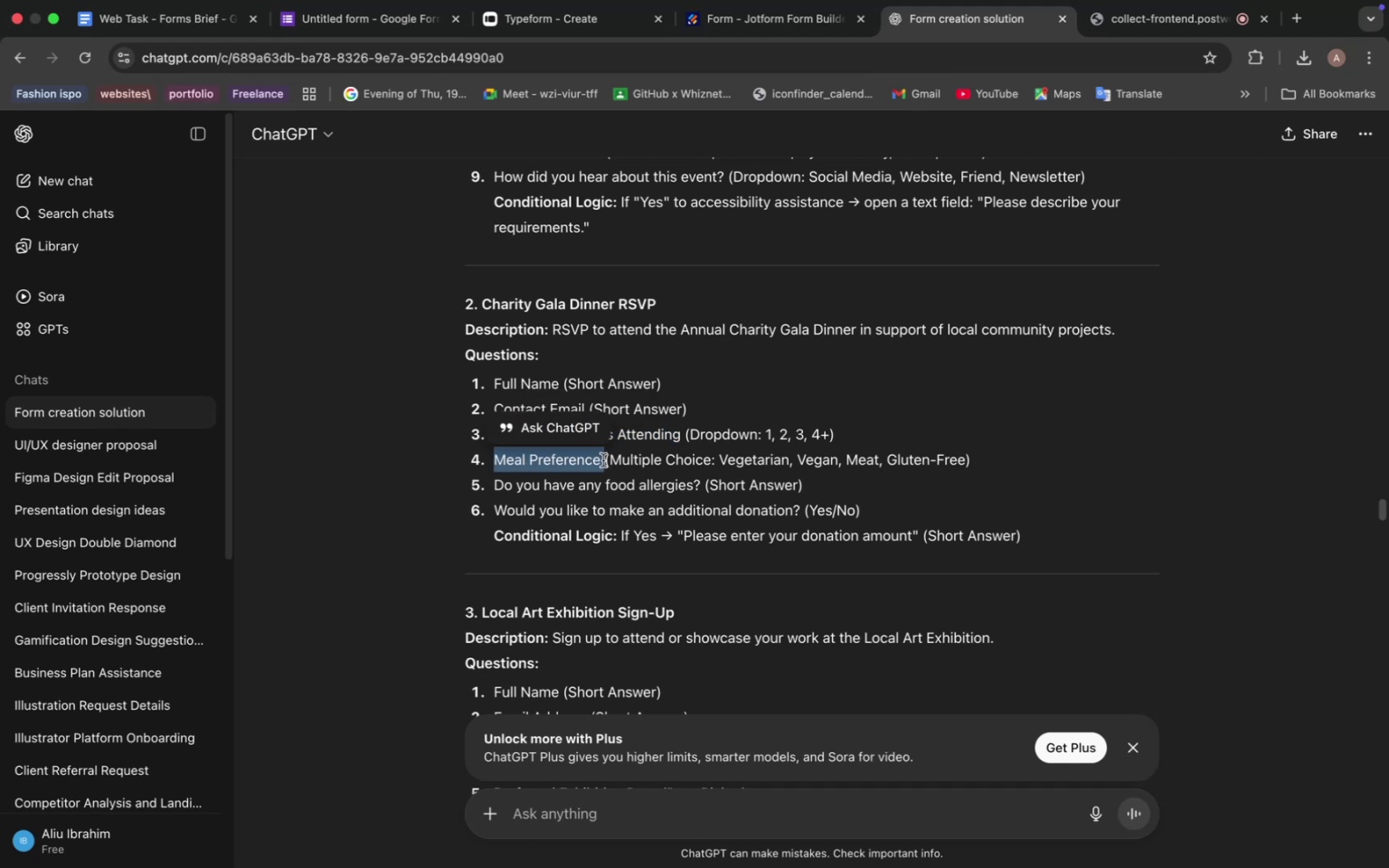 
key(Meta+C)
 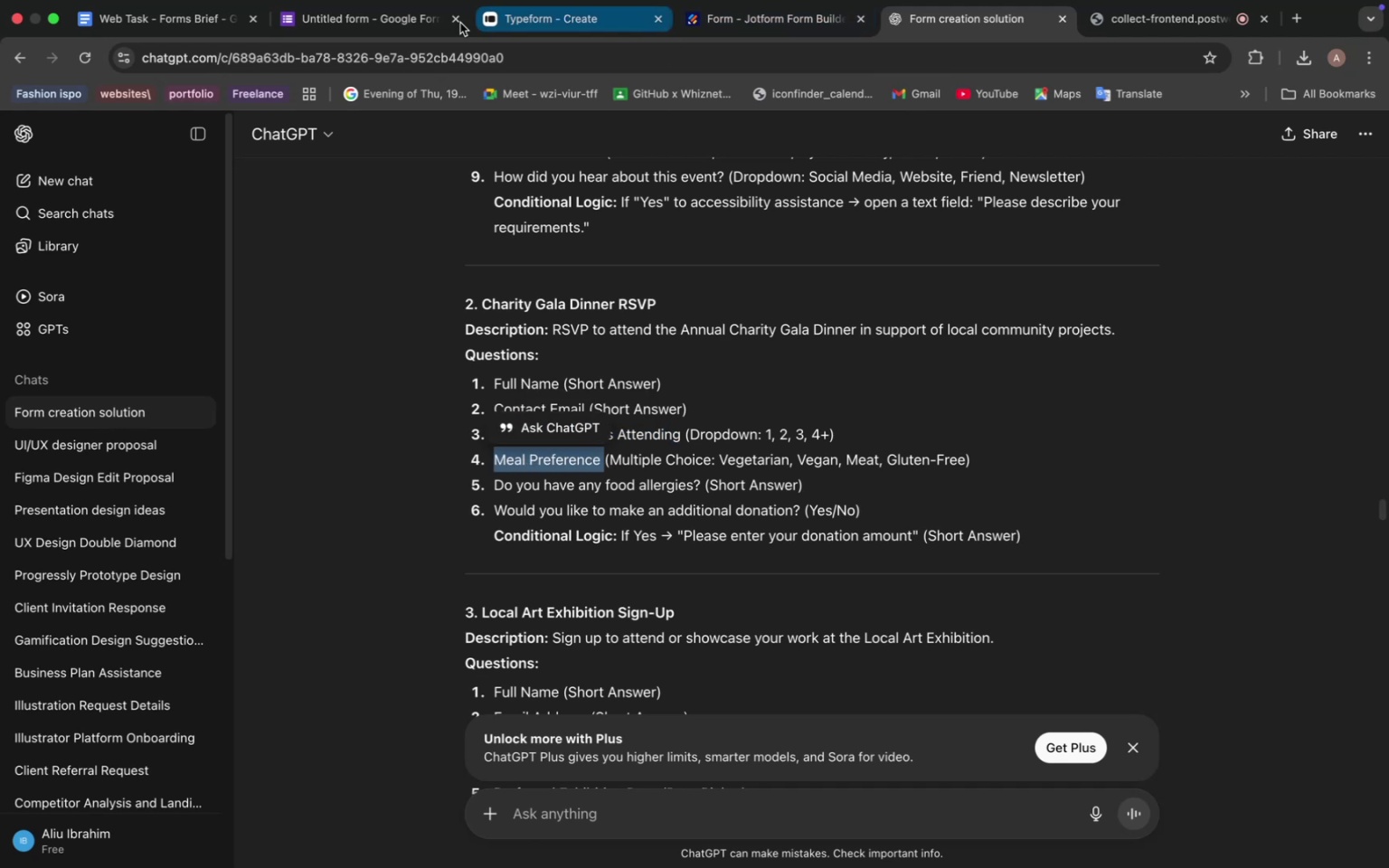 
left_click([387, 23])
 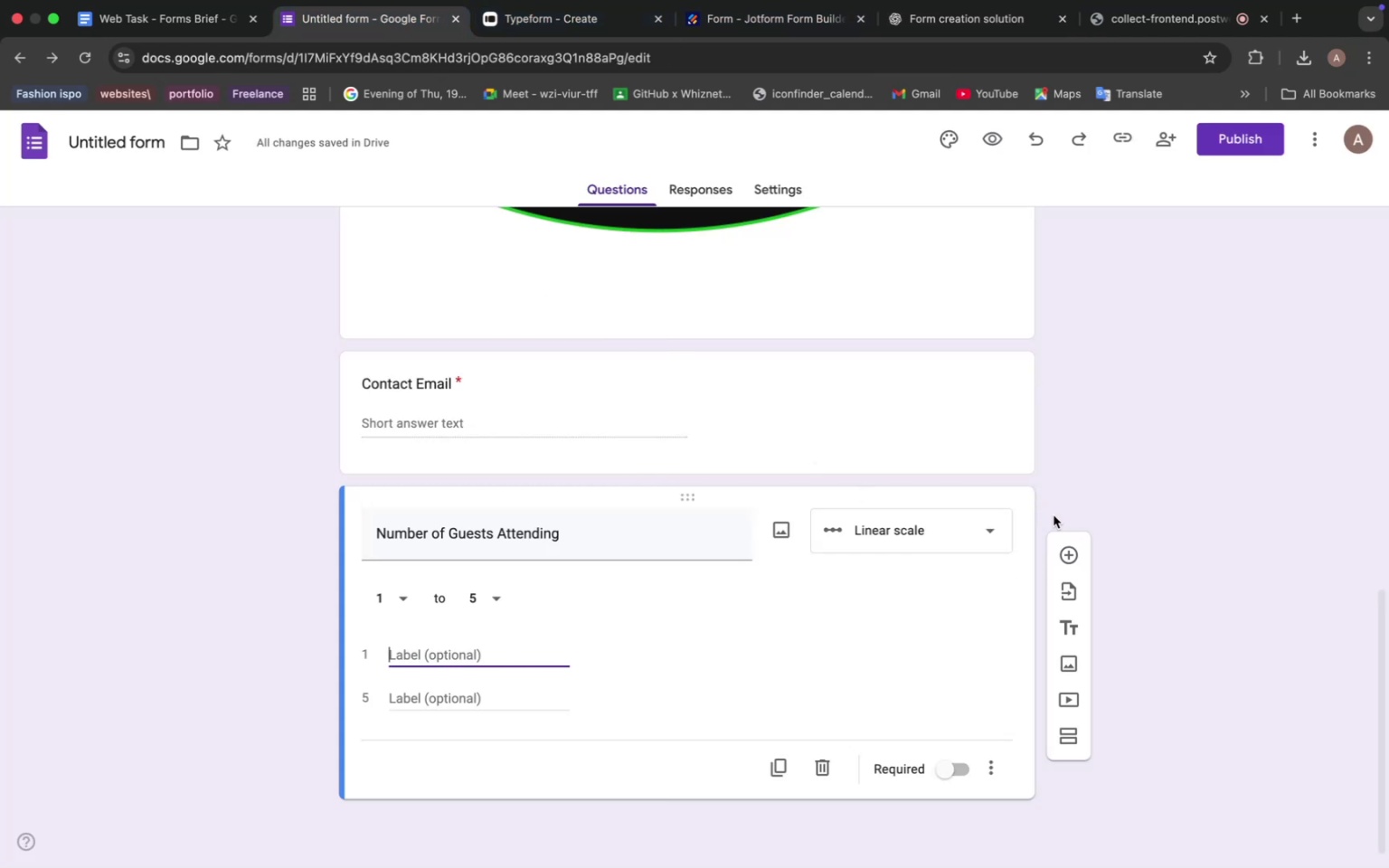 
left_click([1061, 556])
 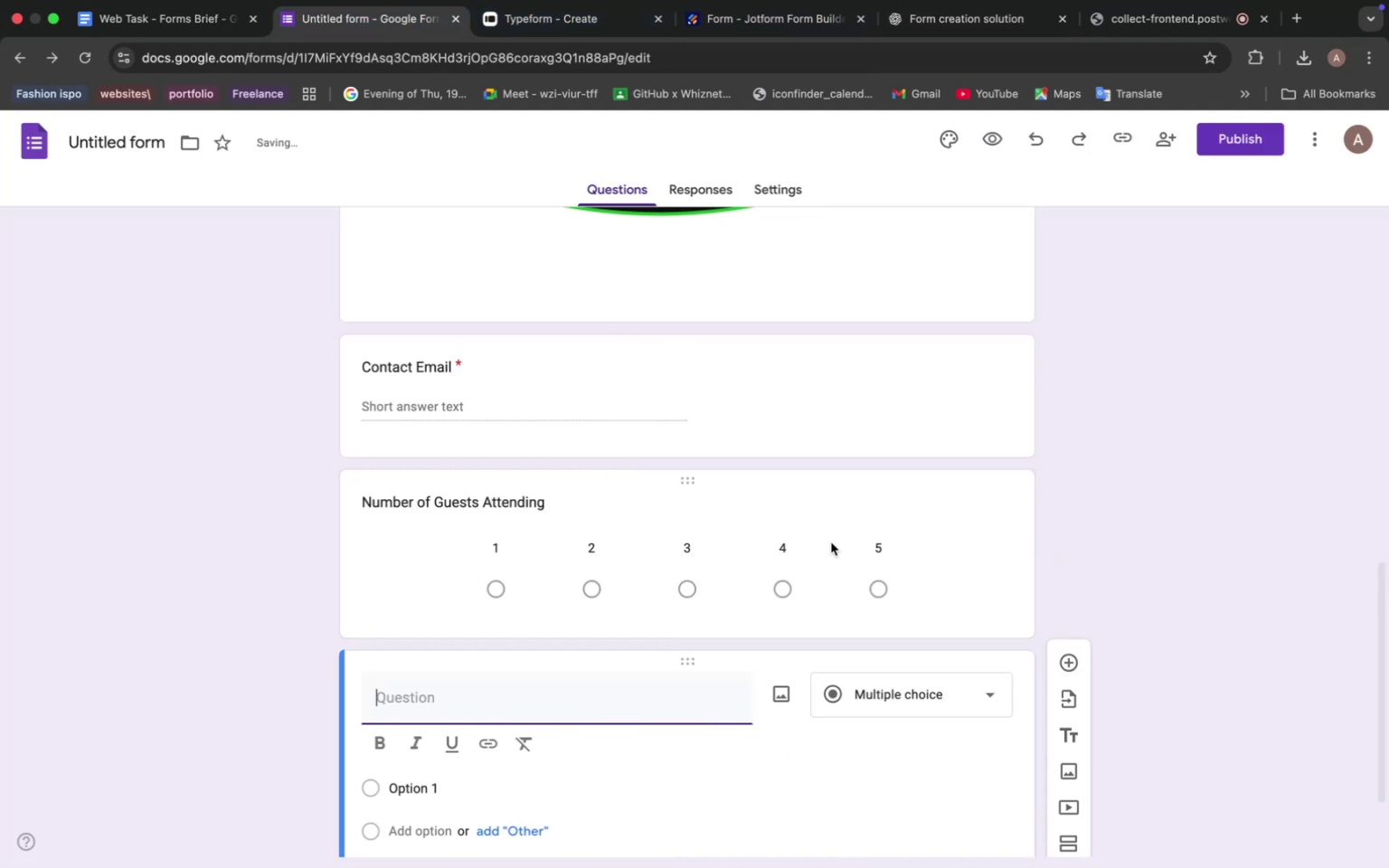 
scroll: coordinate [551, 470], scroll_direction: down, amount: 9.0
 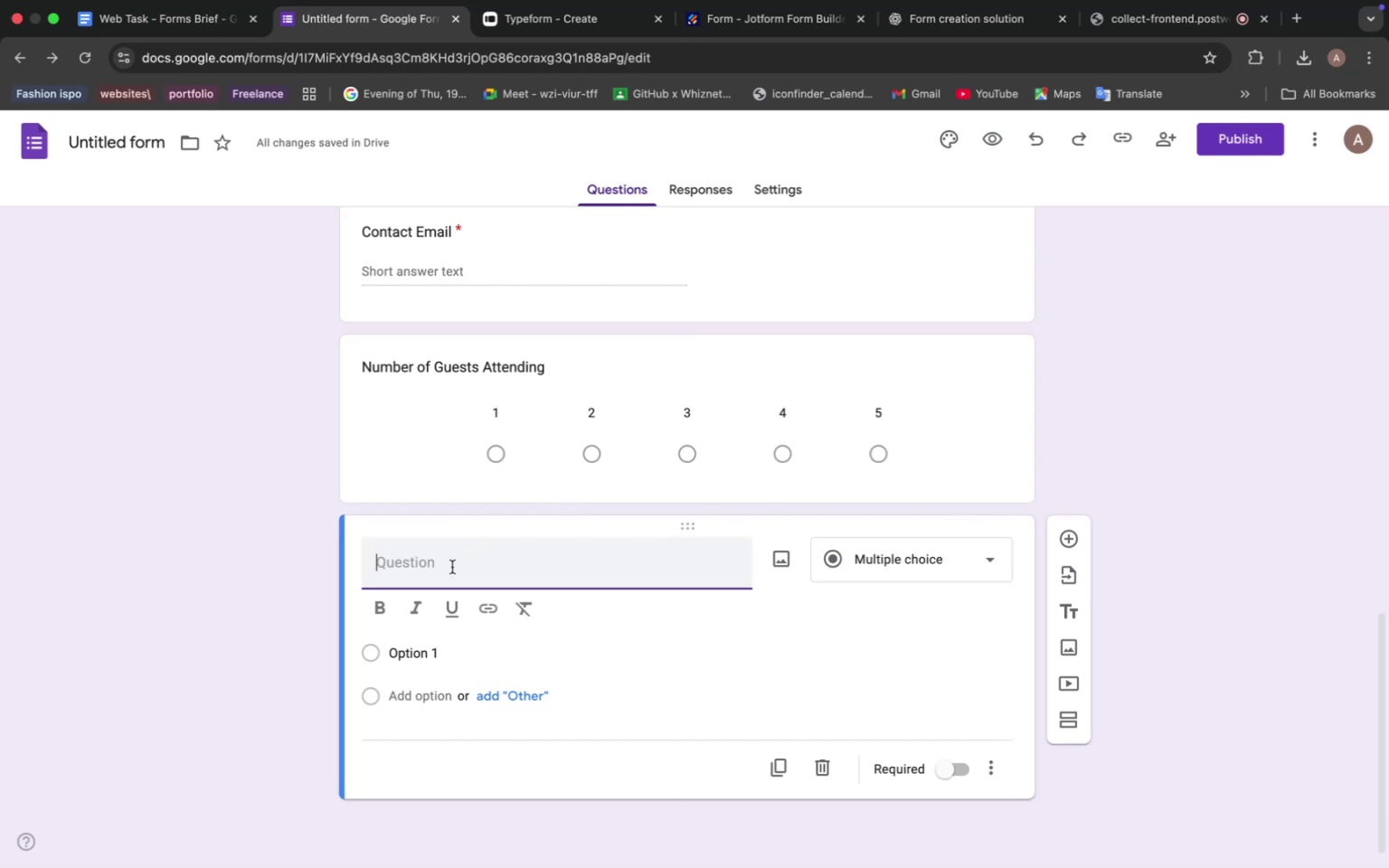 
left_click([451, 569])
 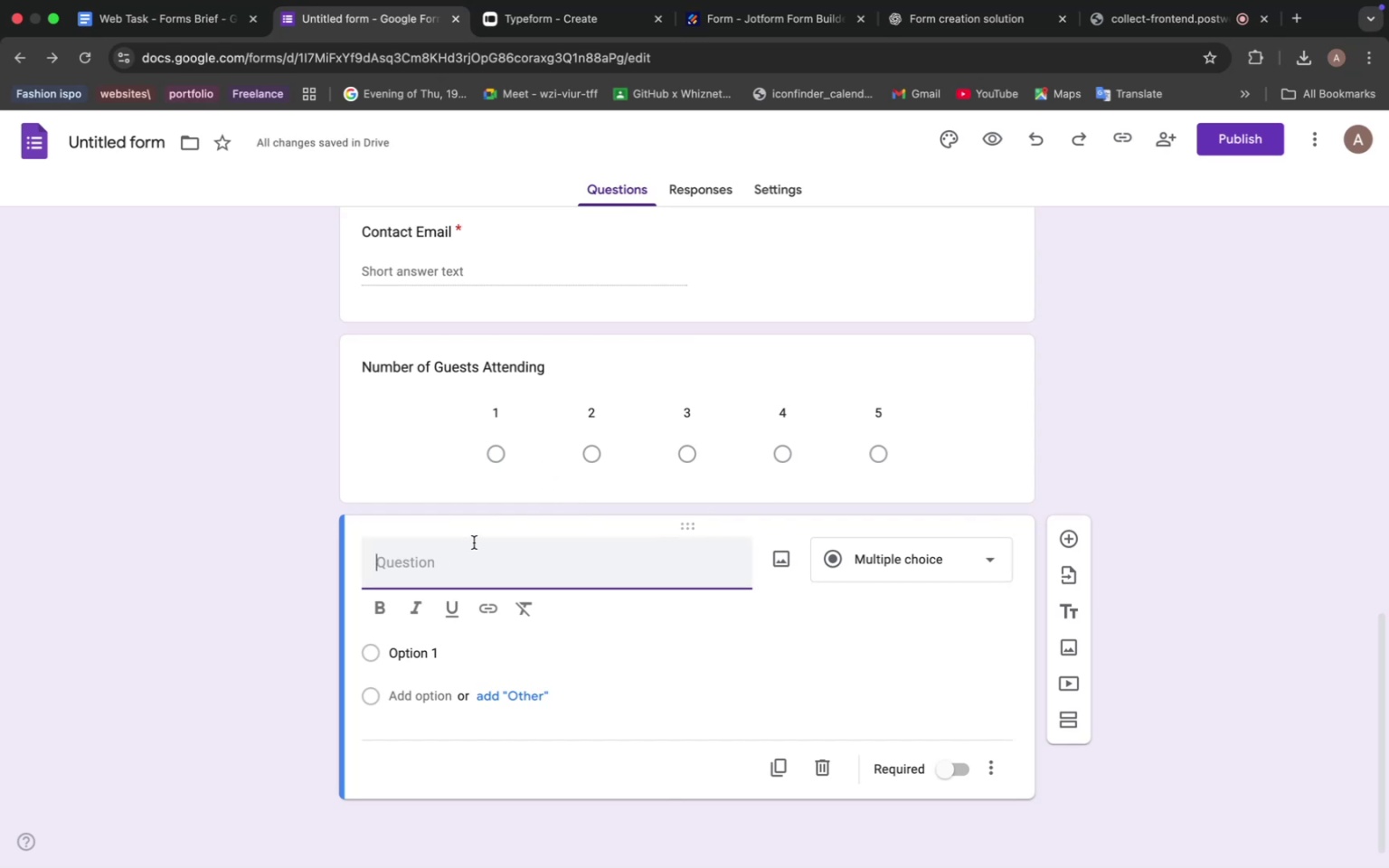 
key(Meta+V)
 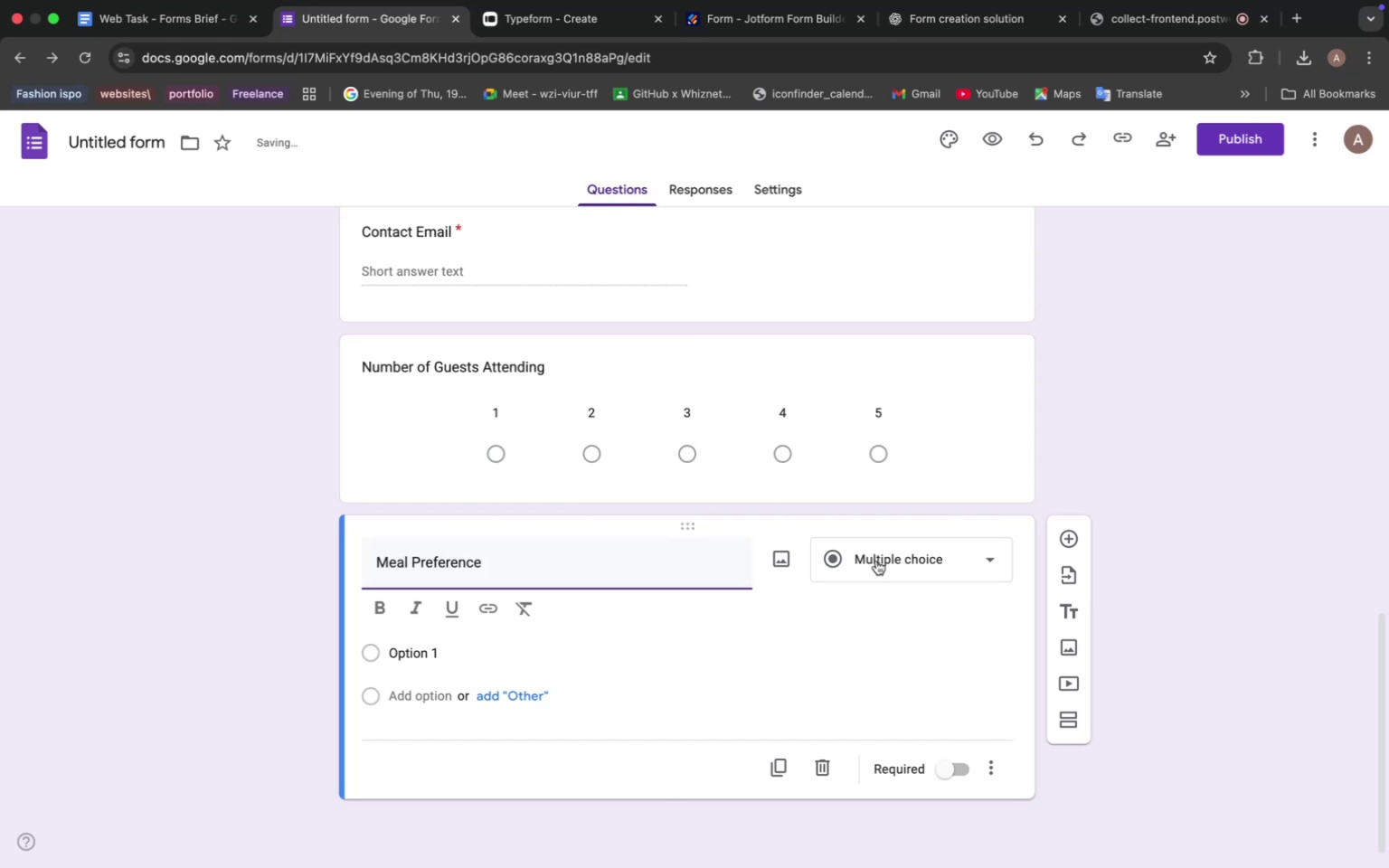 
left_click([901, 559])
 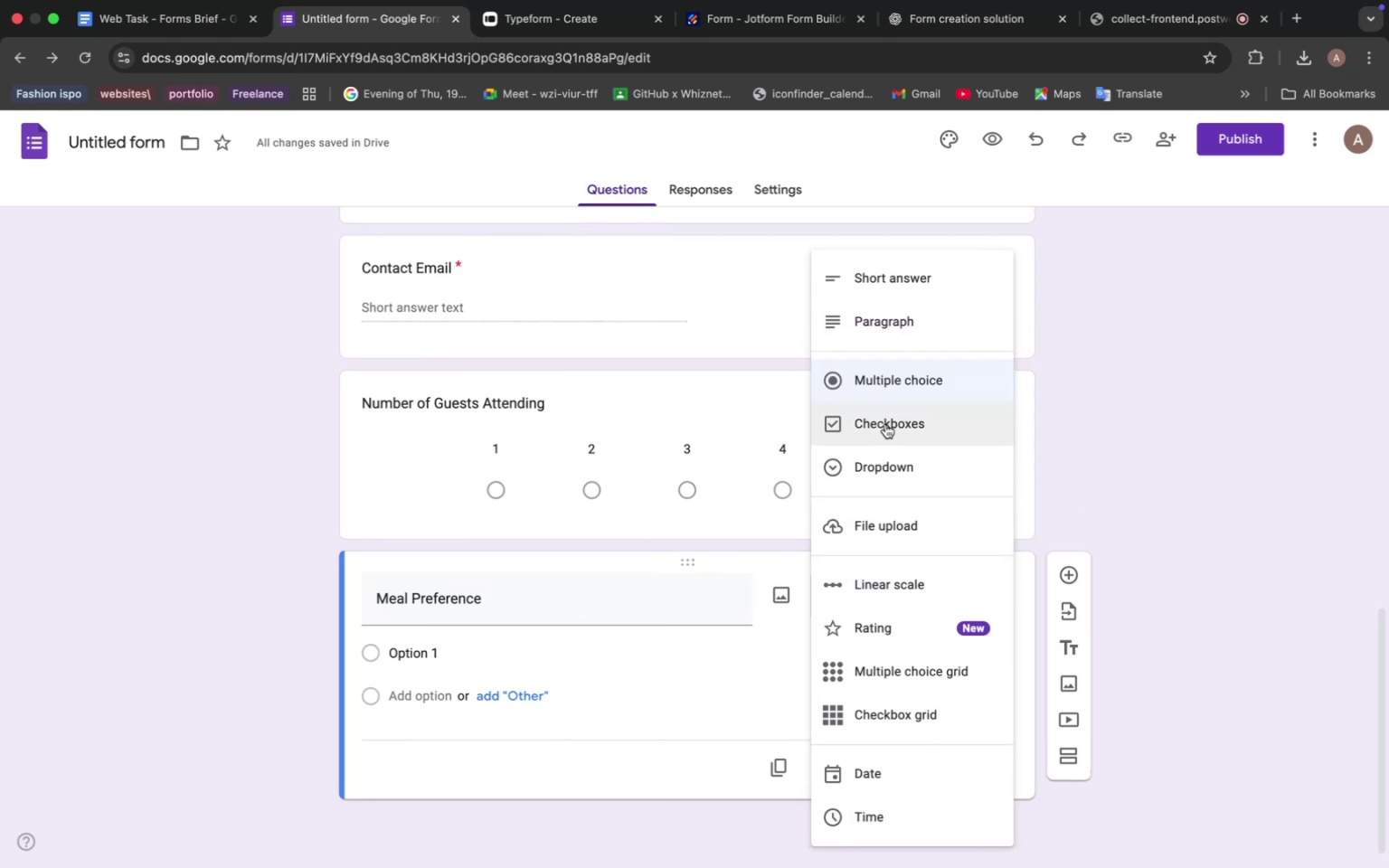 
left_click([885, 424])
 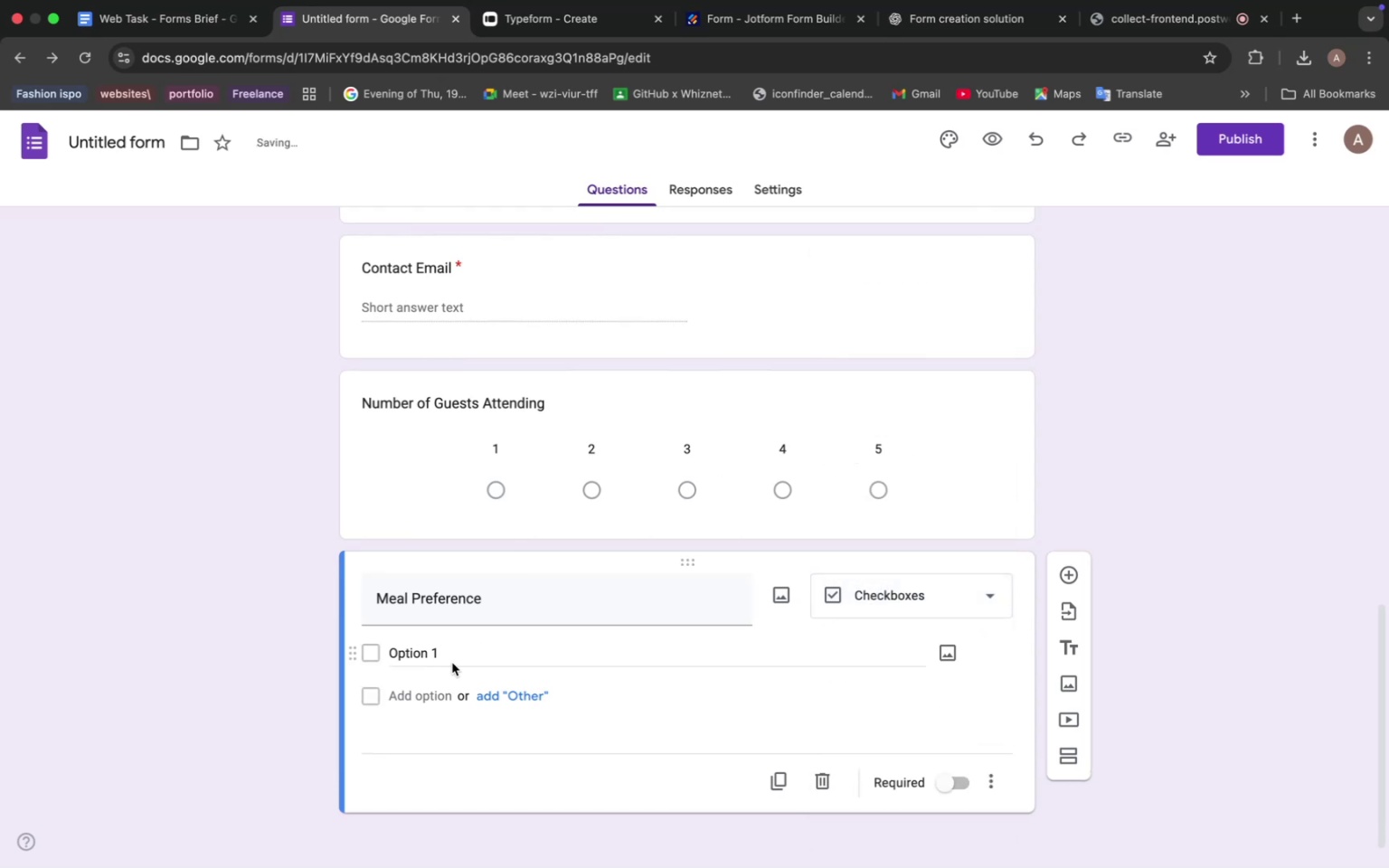 
left_click([439, 655])
 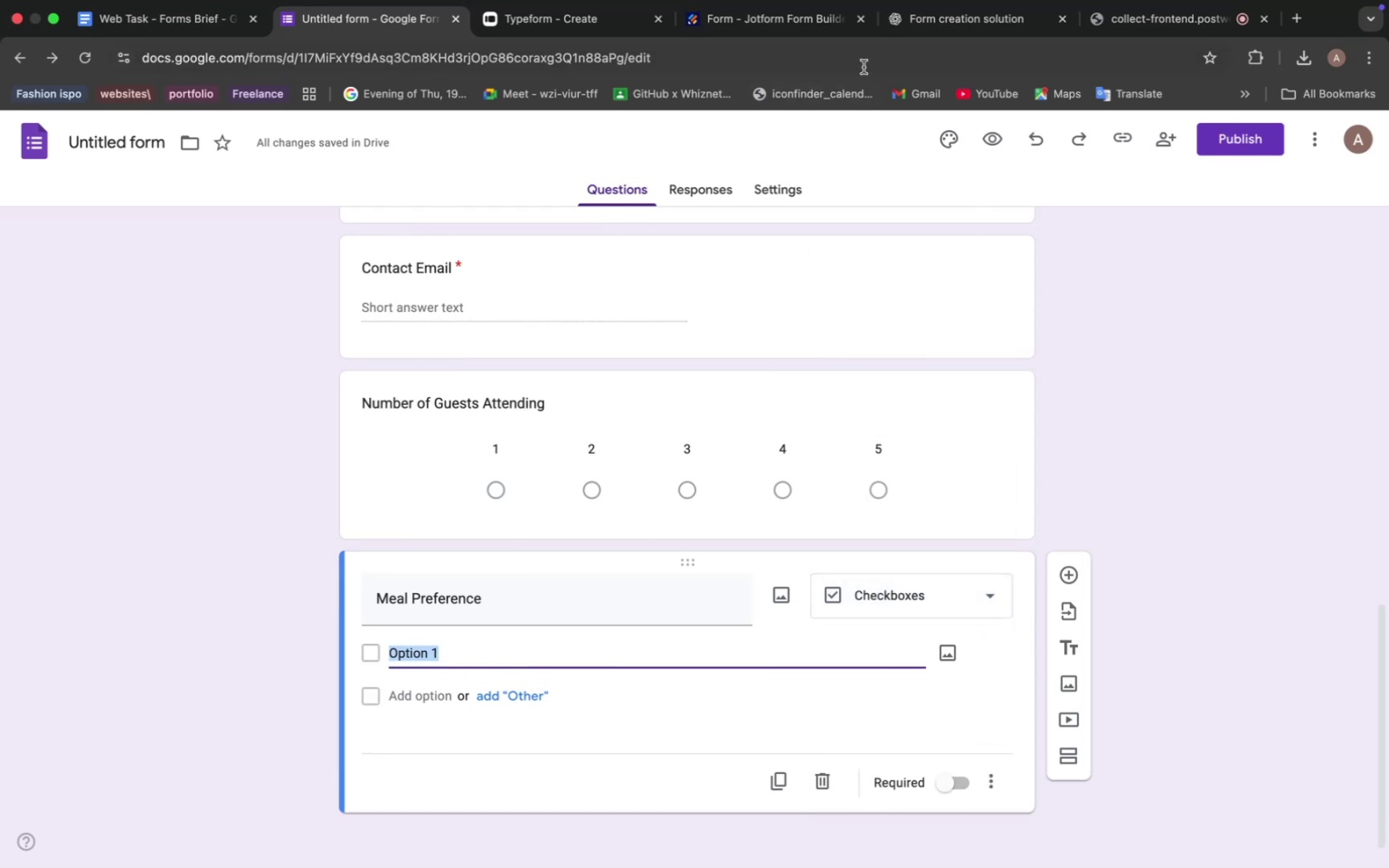 
left_click([926, 23])
 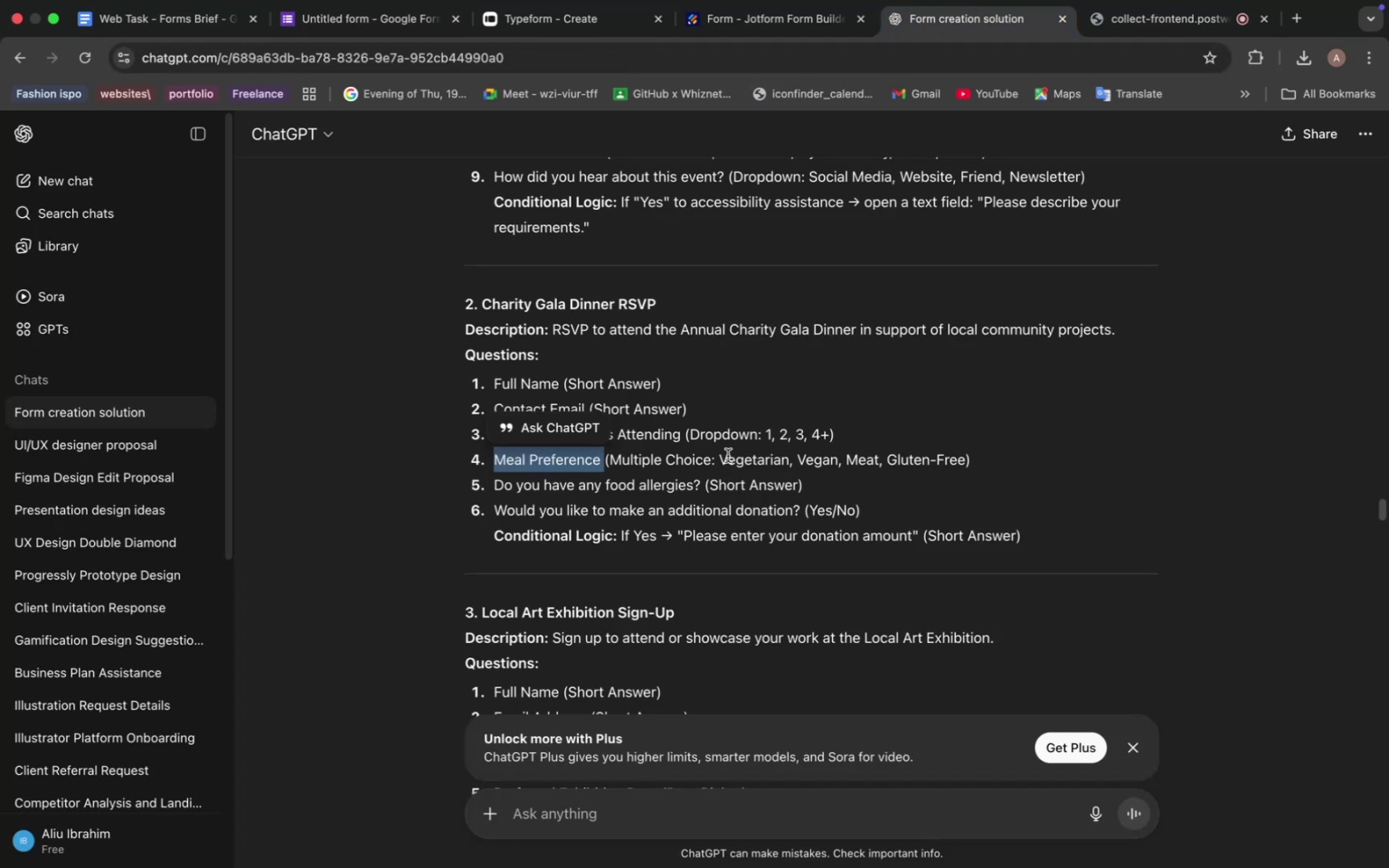 
left_click_drag(start_coordinate=[722, 459], to_coordinate=[962, 456])
 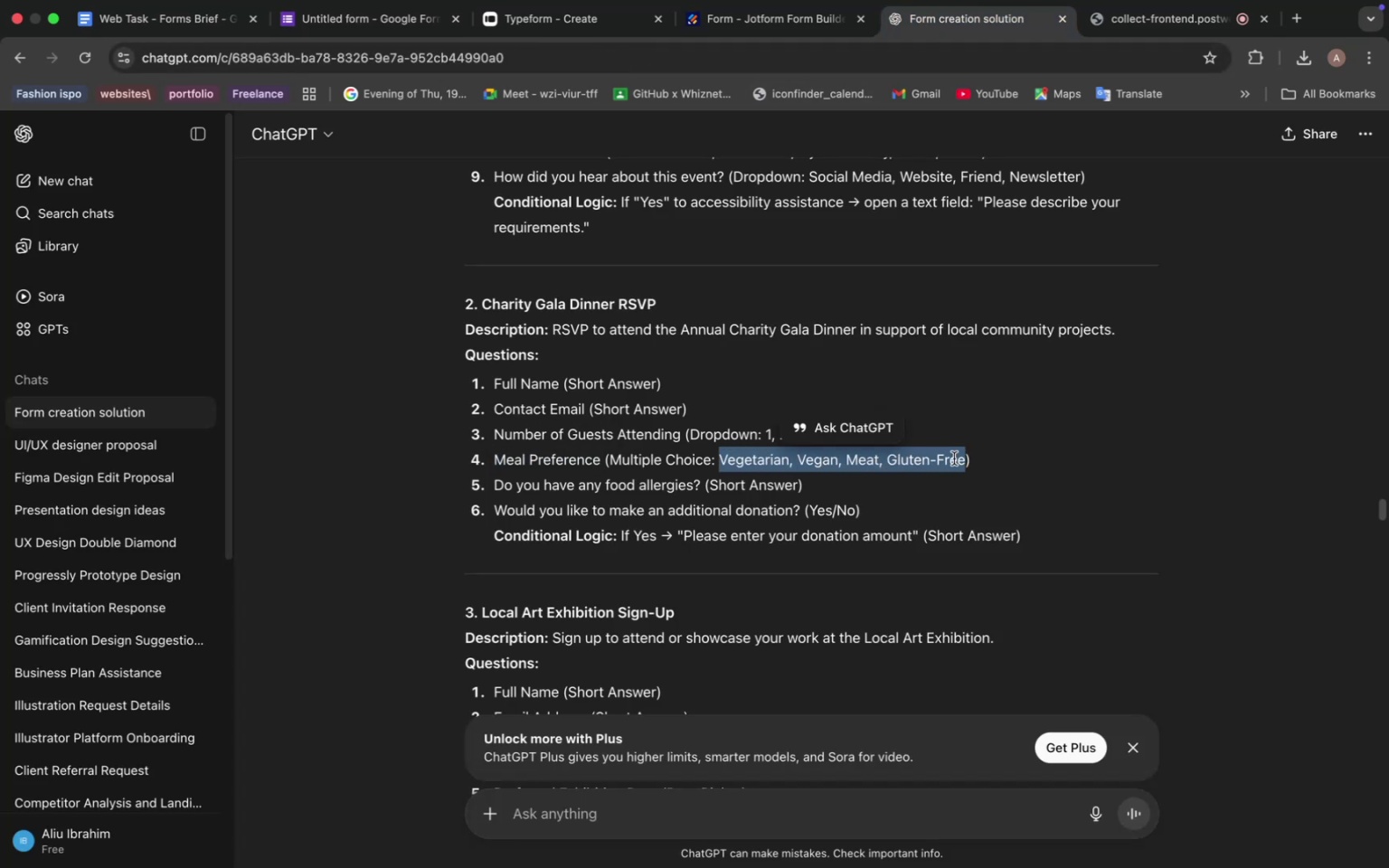 
key(Meta+C)
 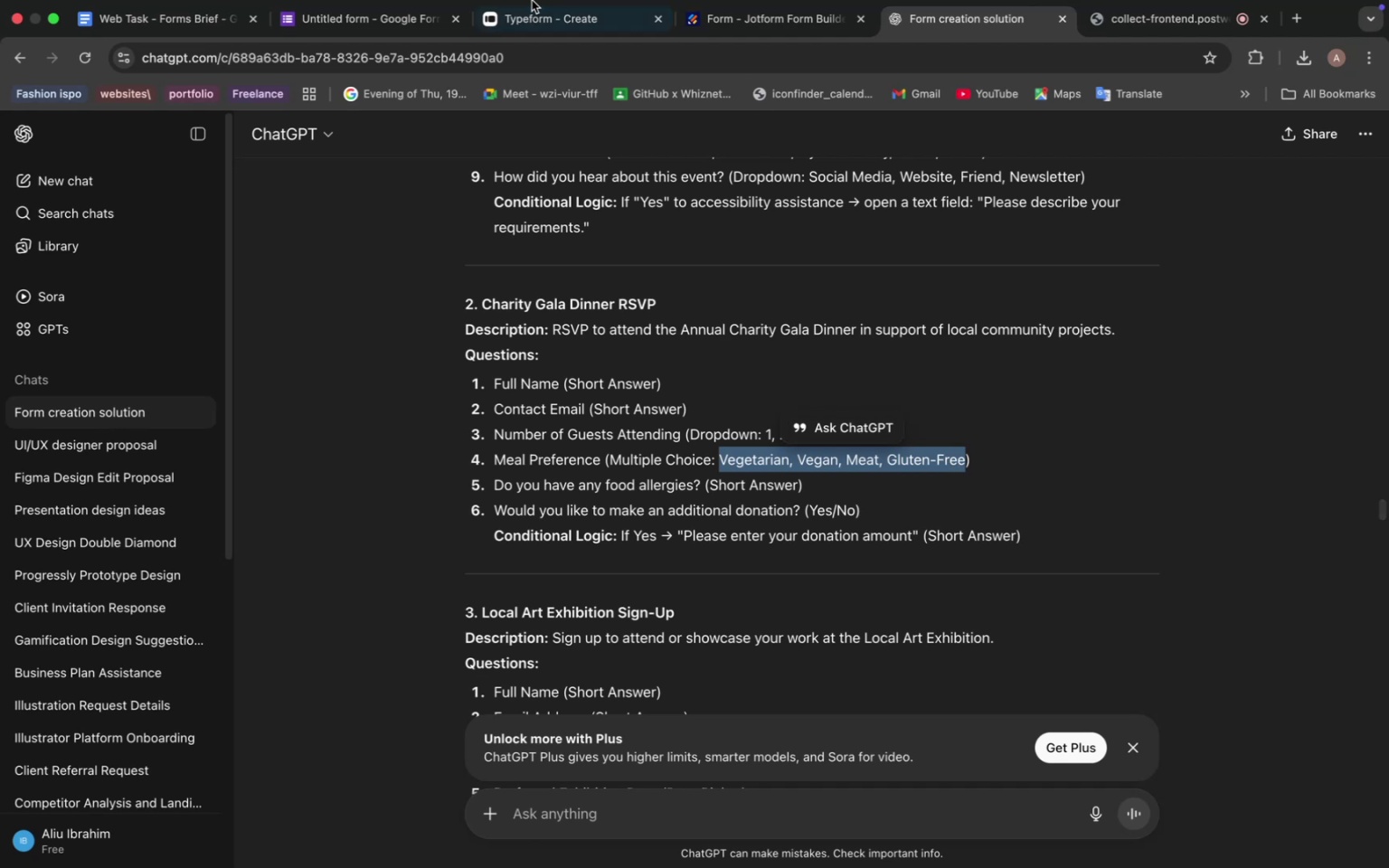 
left_click([372, 20])
 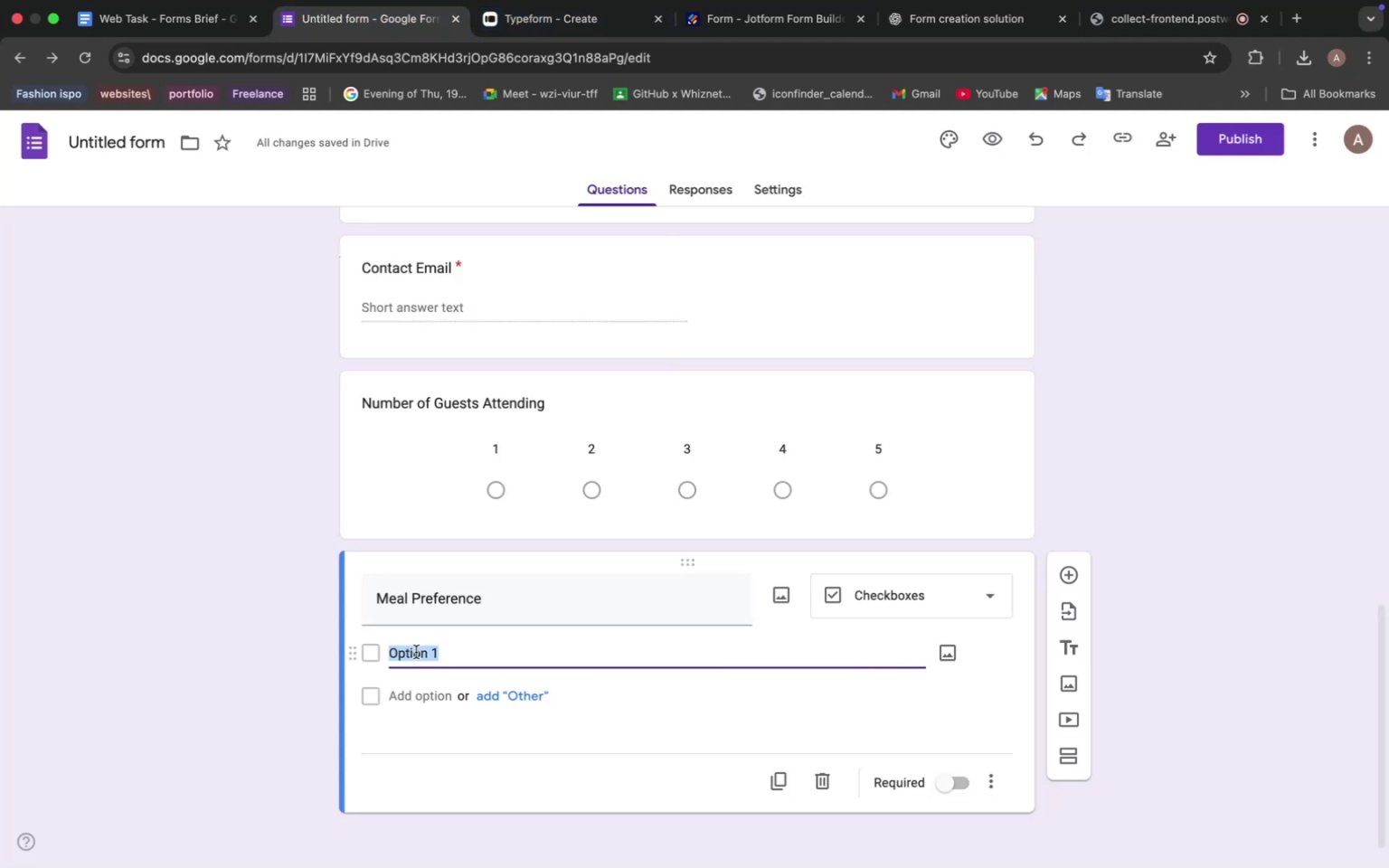 
hold_key(key=CommandLeft, duration=0.44)
 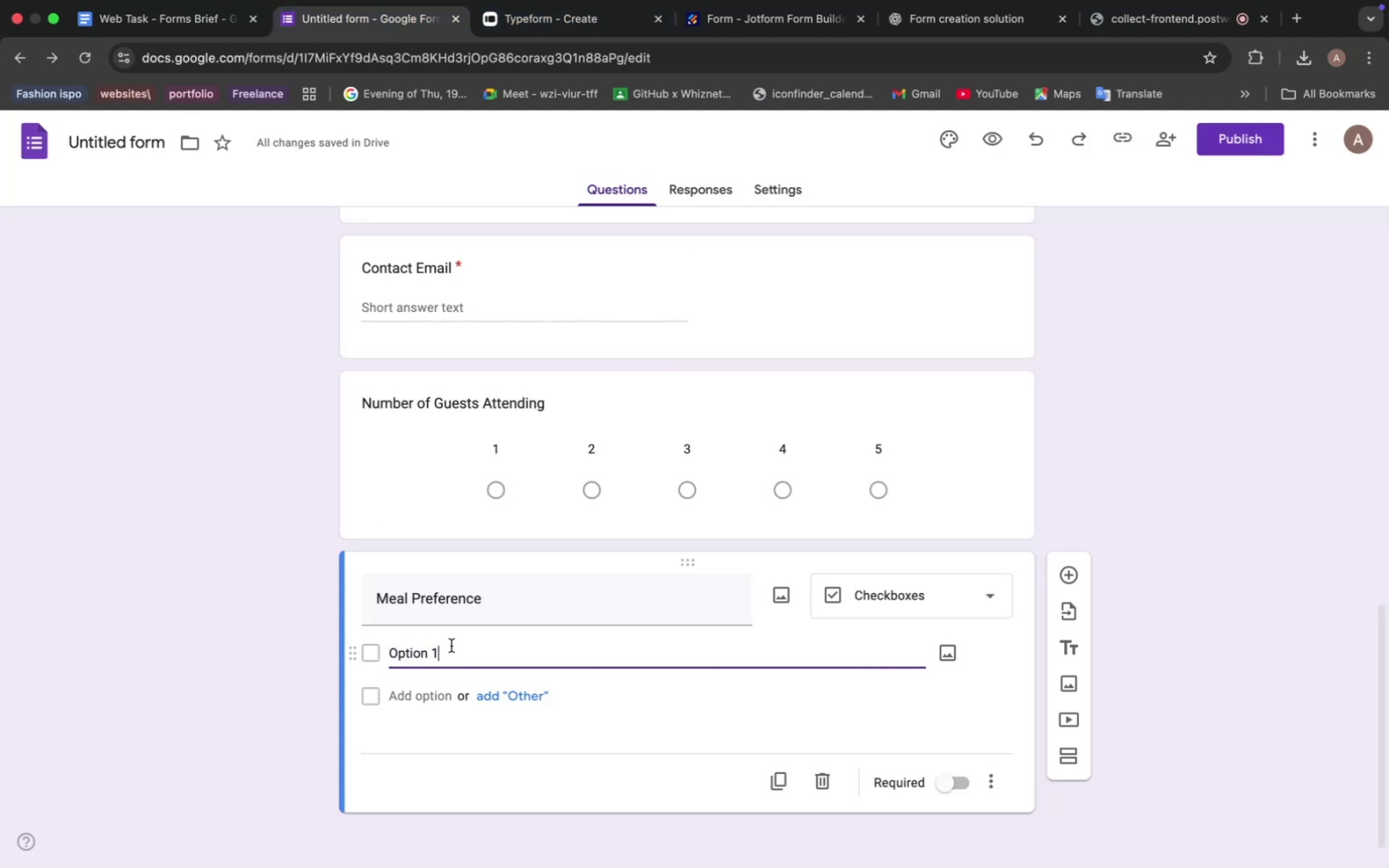 
left_click_drag(start_coordinate=[438, 650], to_coordinate=[401, 644])
 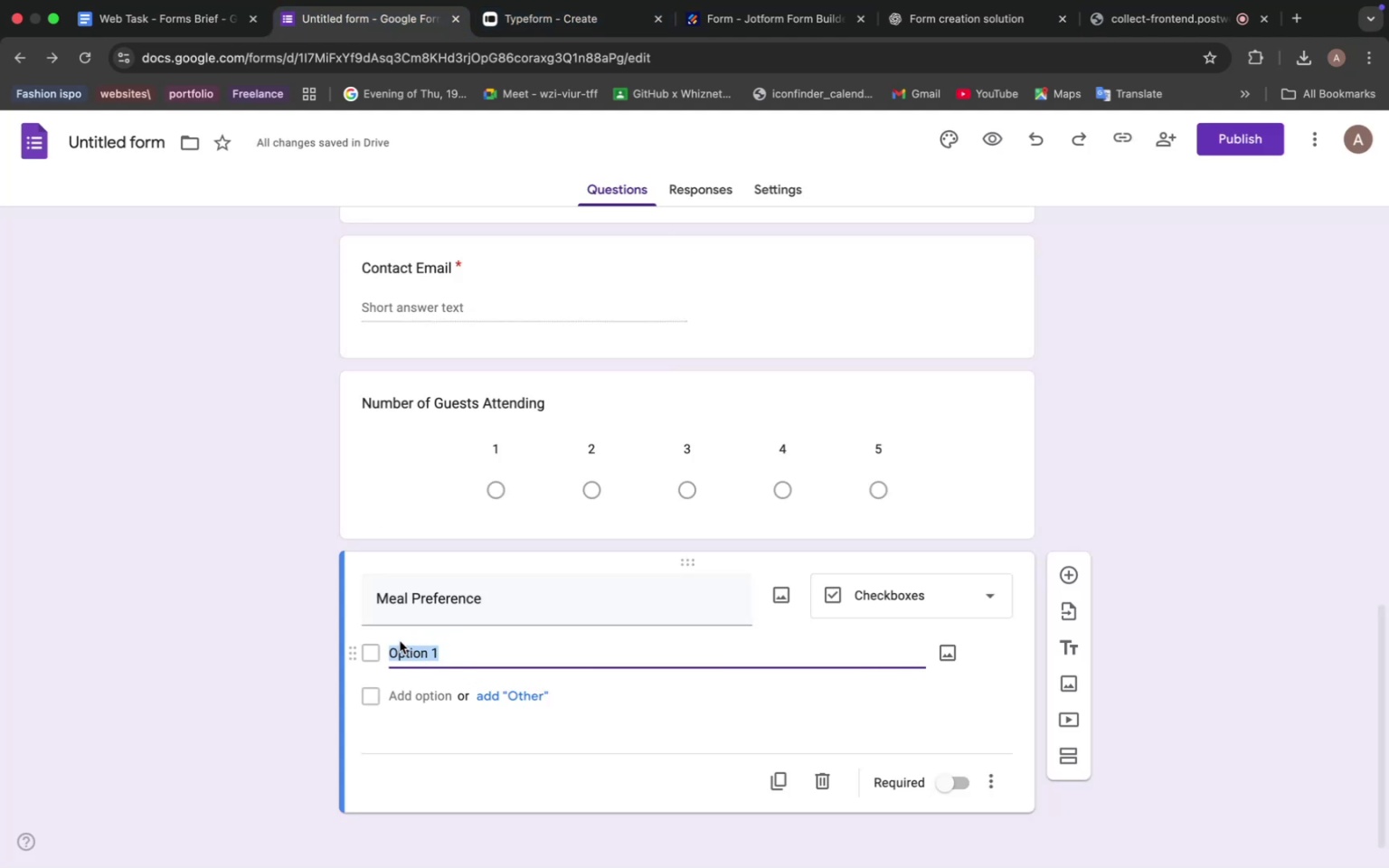 
key(Meta+V)
 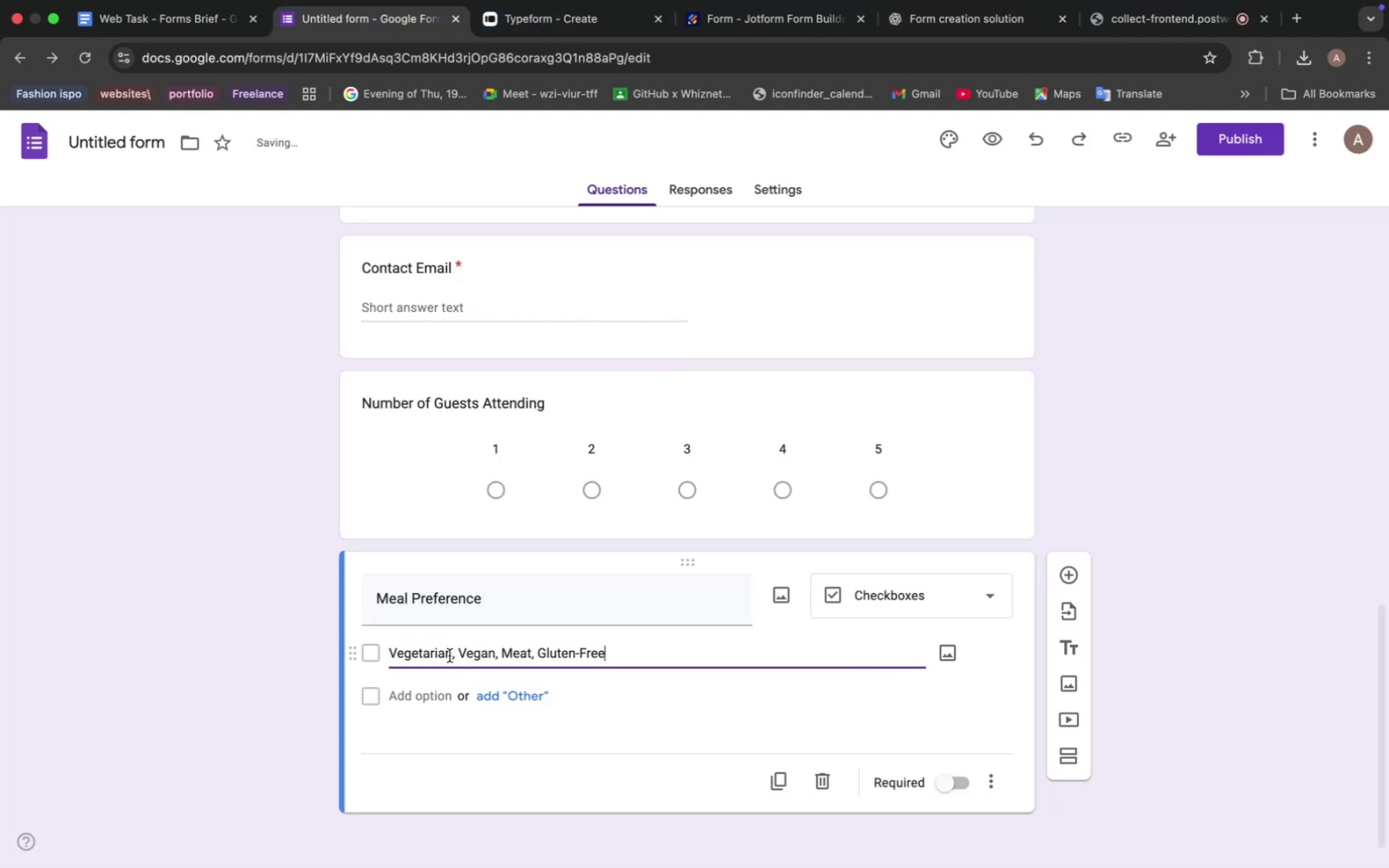 
left_click_drag(start_coordinate=[455, 656], to_coordinate=[599, 667])
 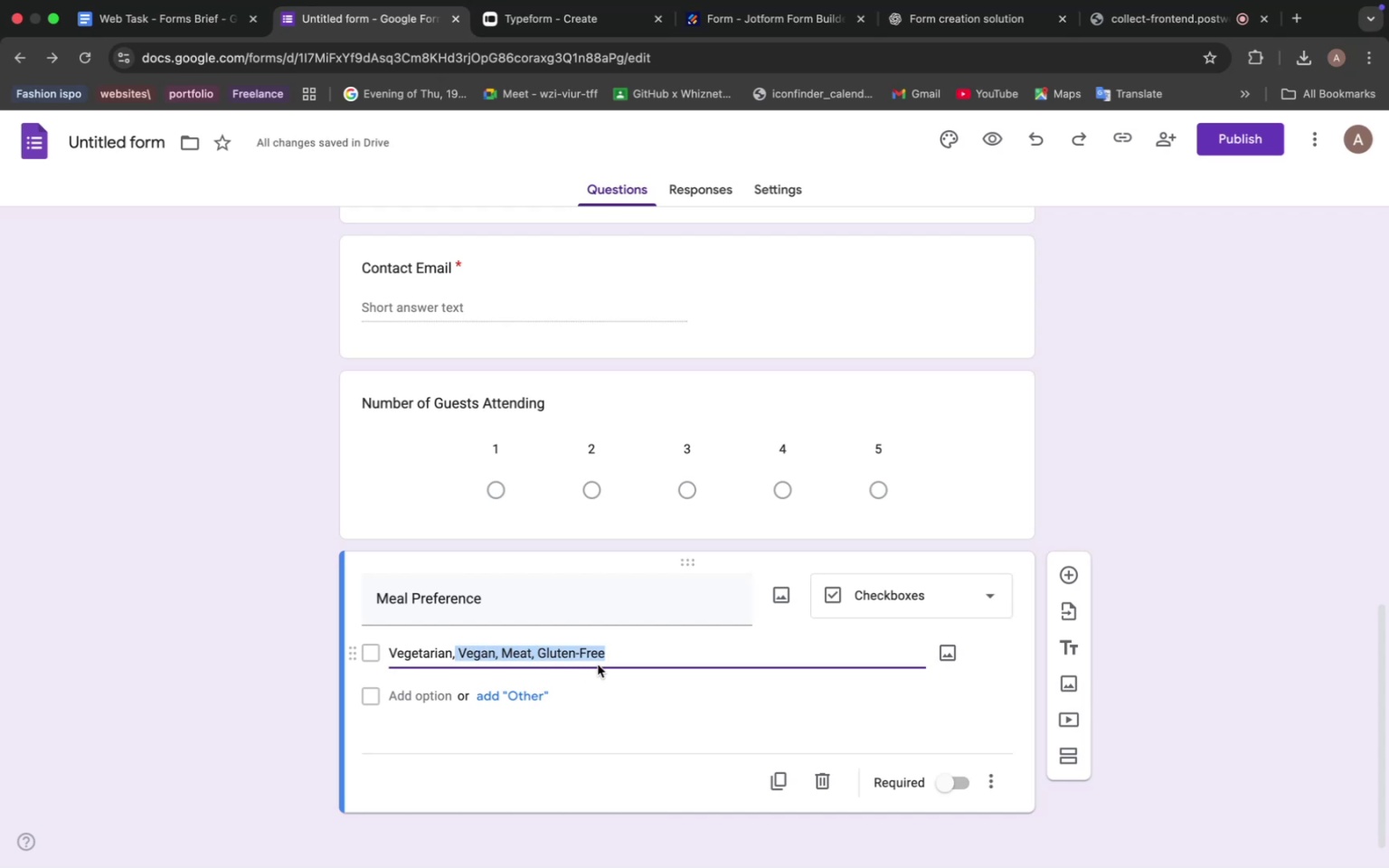 
key(Meta+V)
 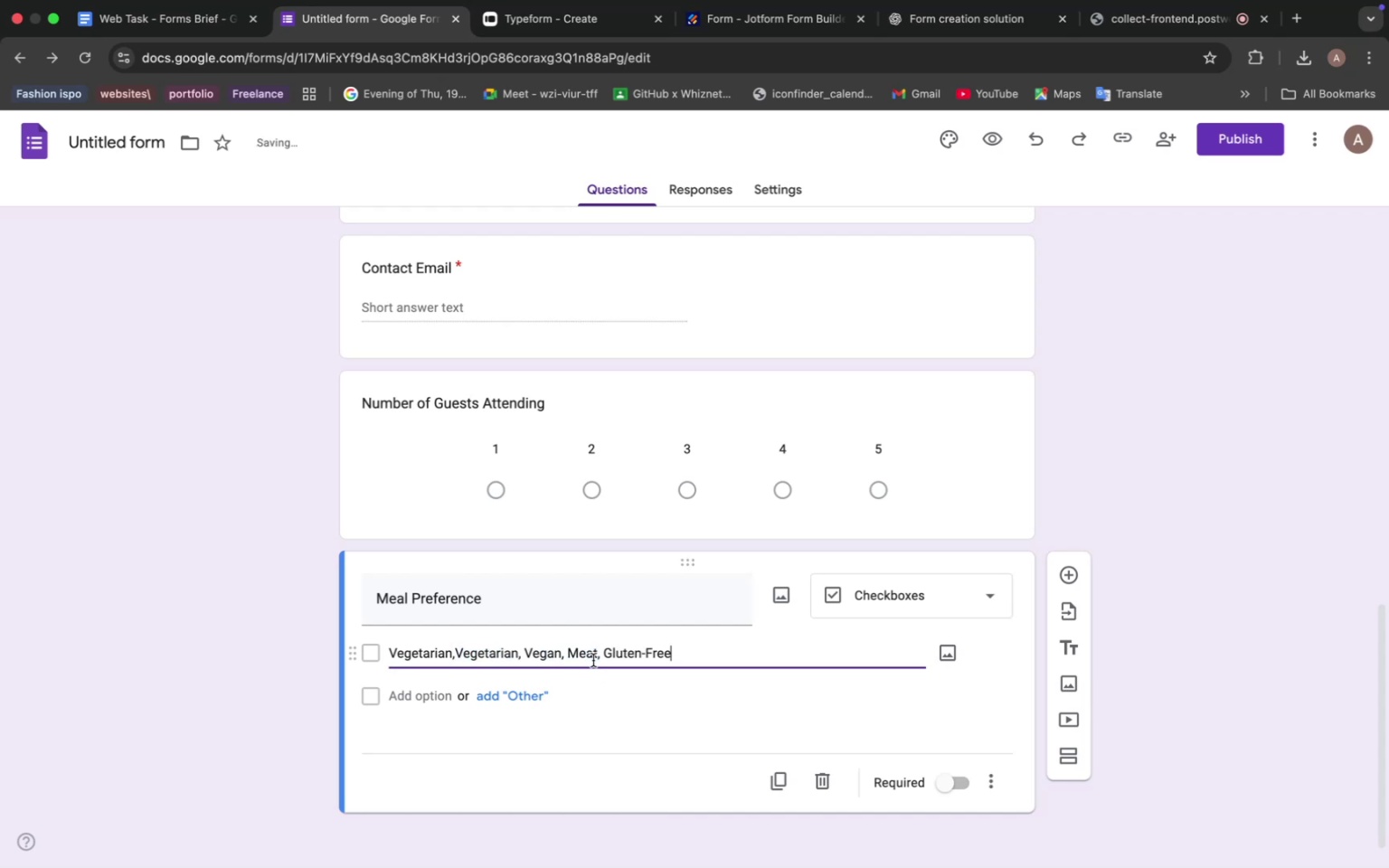 
key(Meta+Z)
 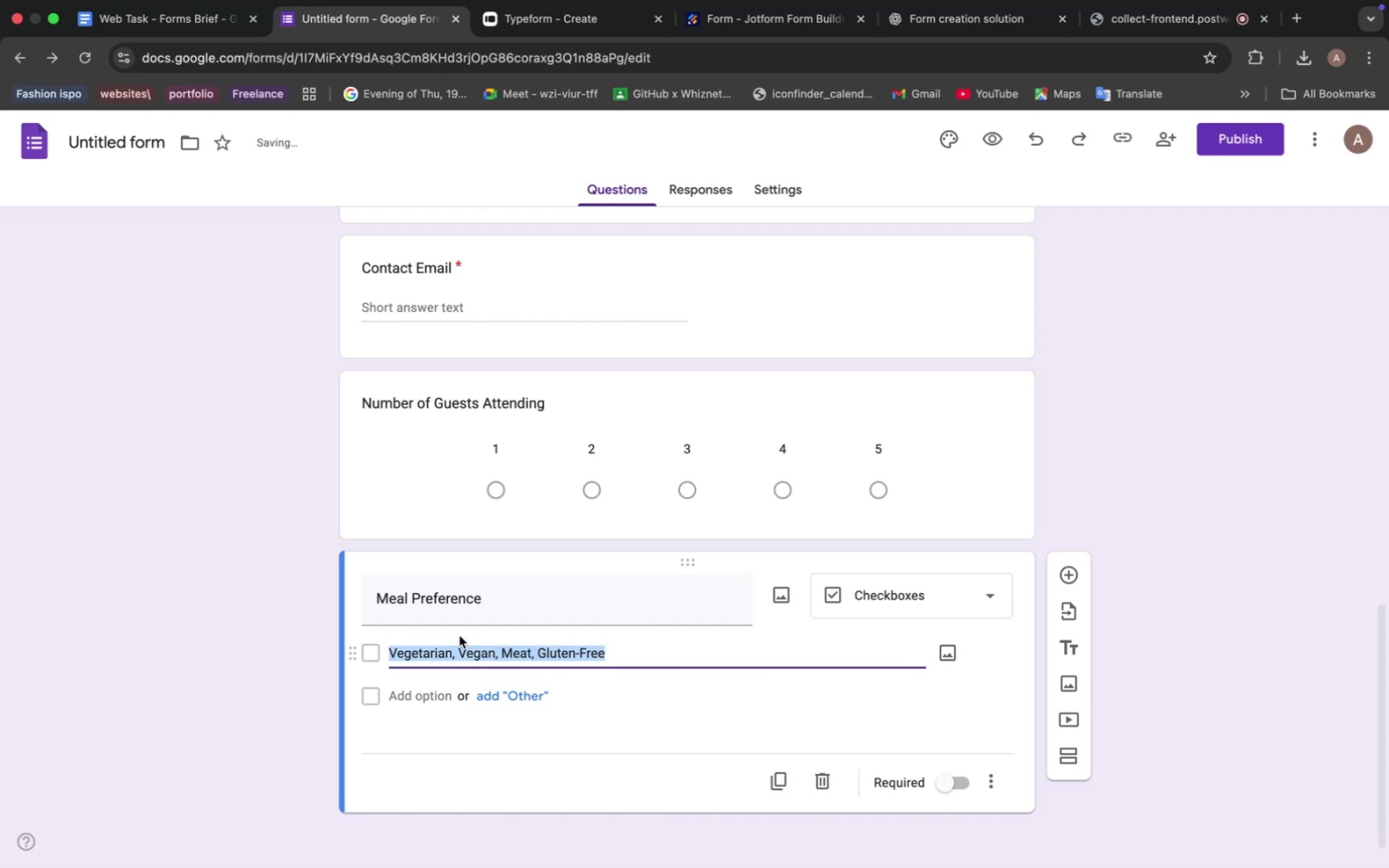 
left_click([443, 646])
 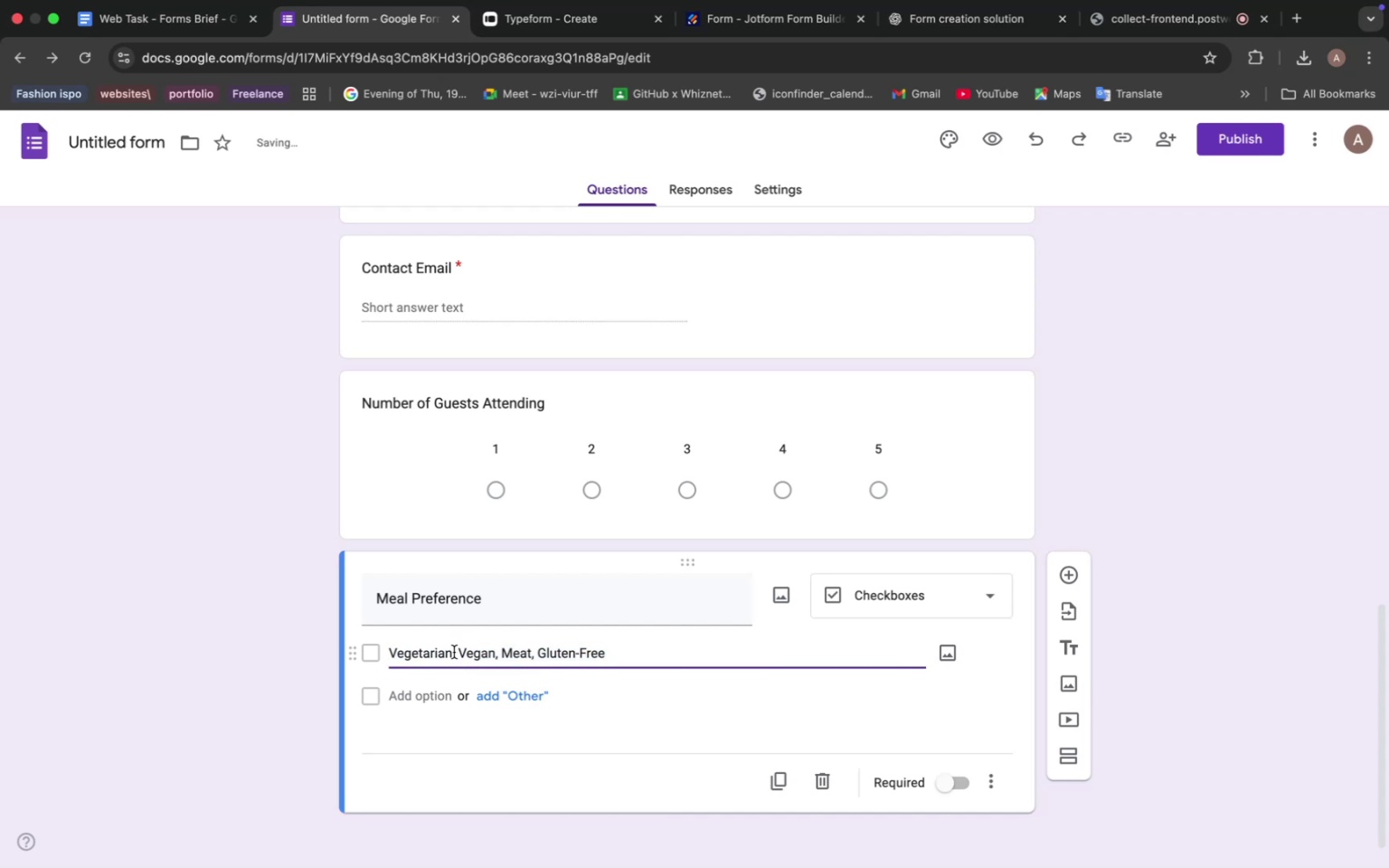 
left_click([454, 652])
 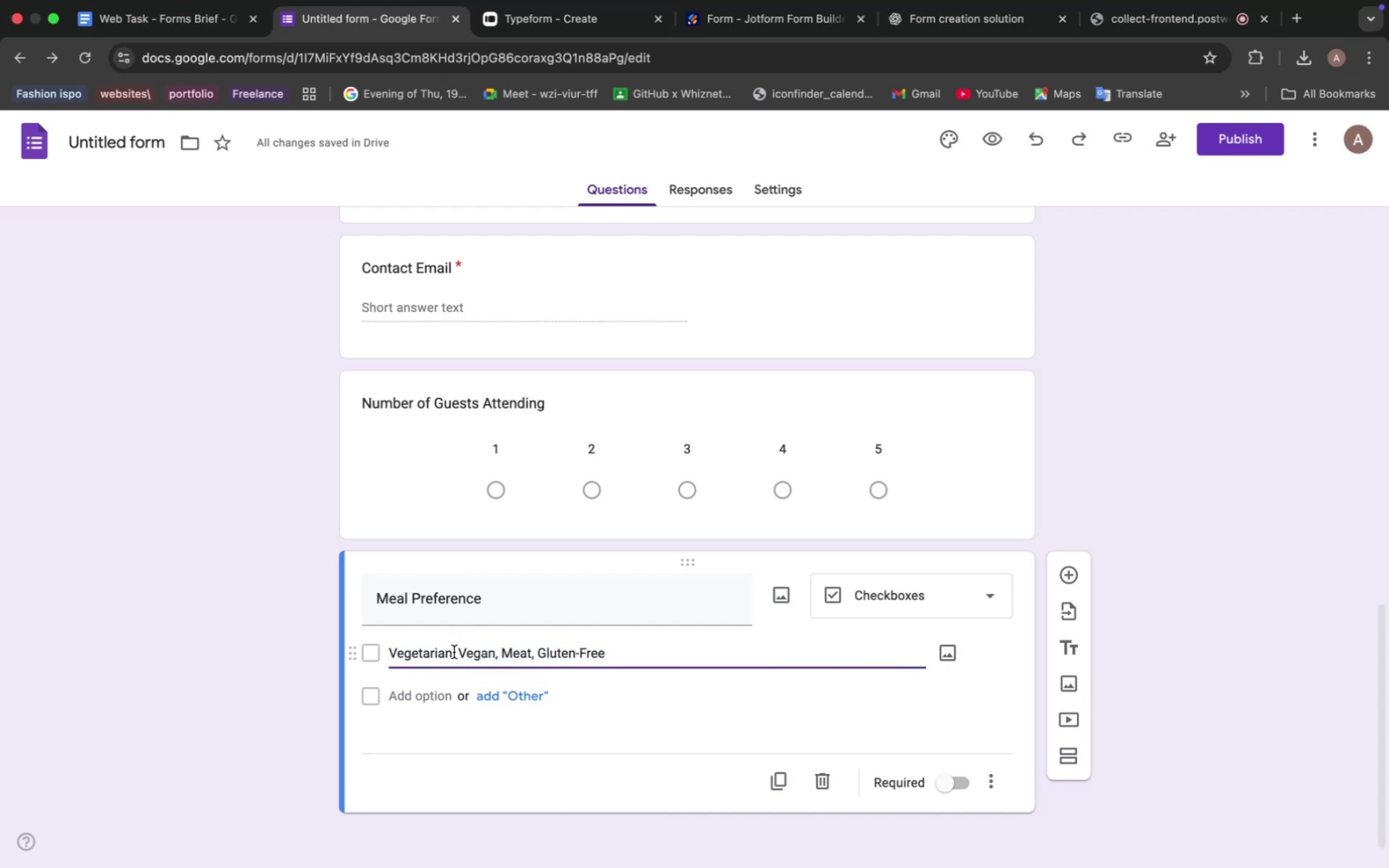 
left_click_drag(start_coordinate=[454, 652], to_coordinate=[592, 663])
 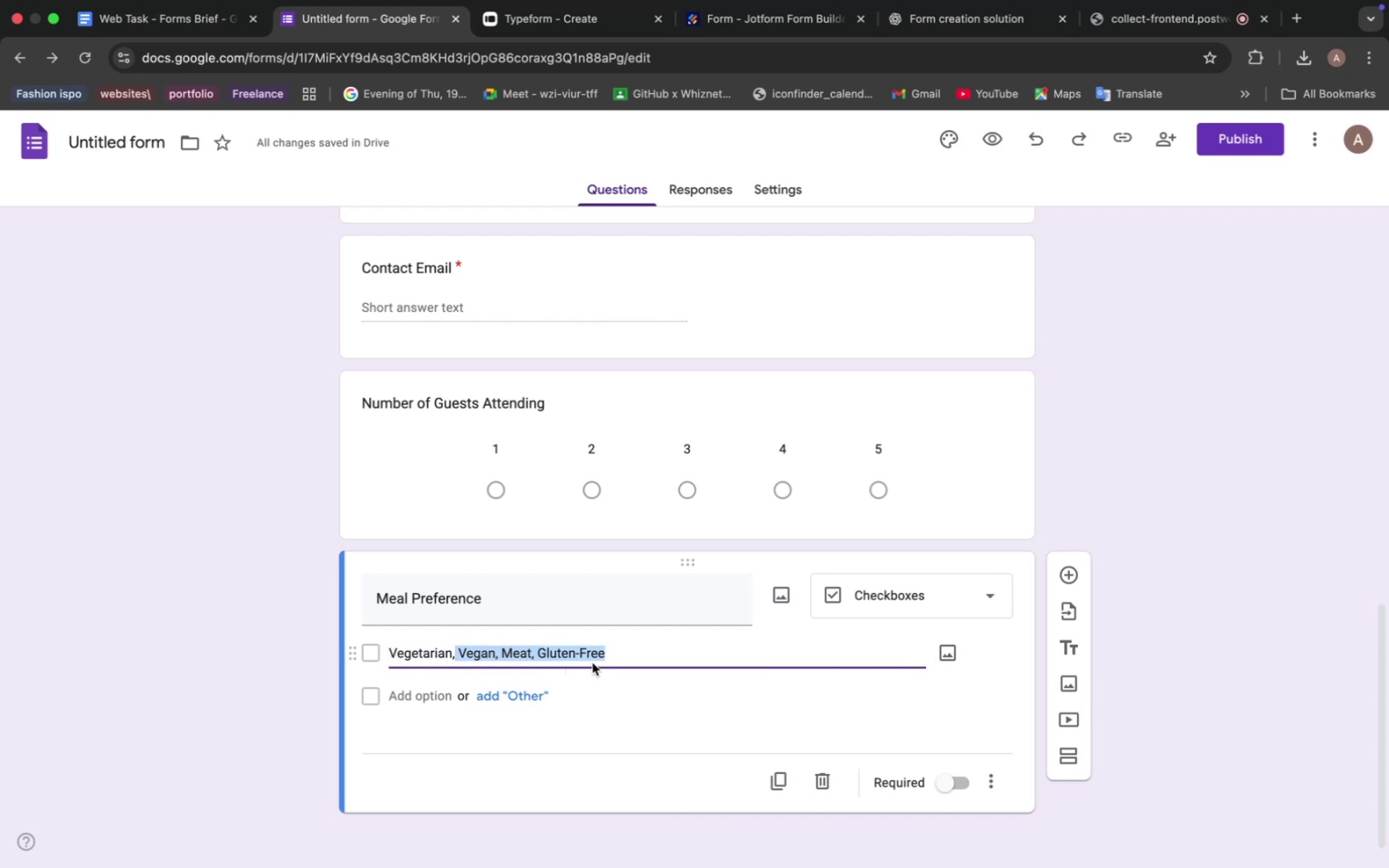 
key(Meta+C)
 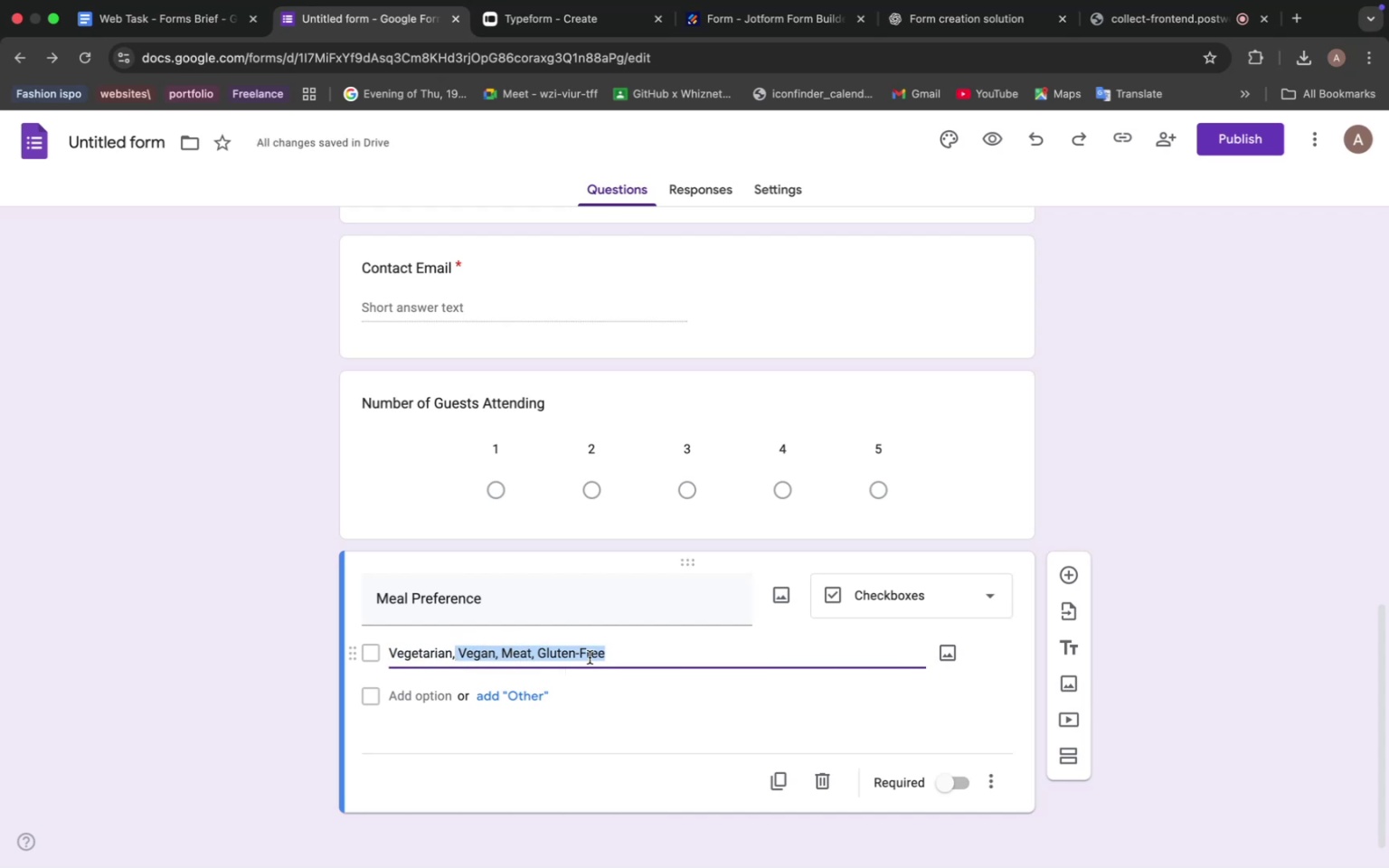 
key(Backspace)
 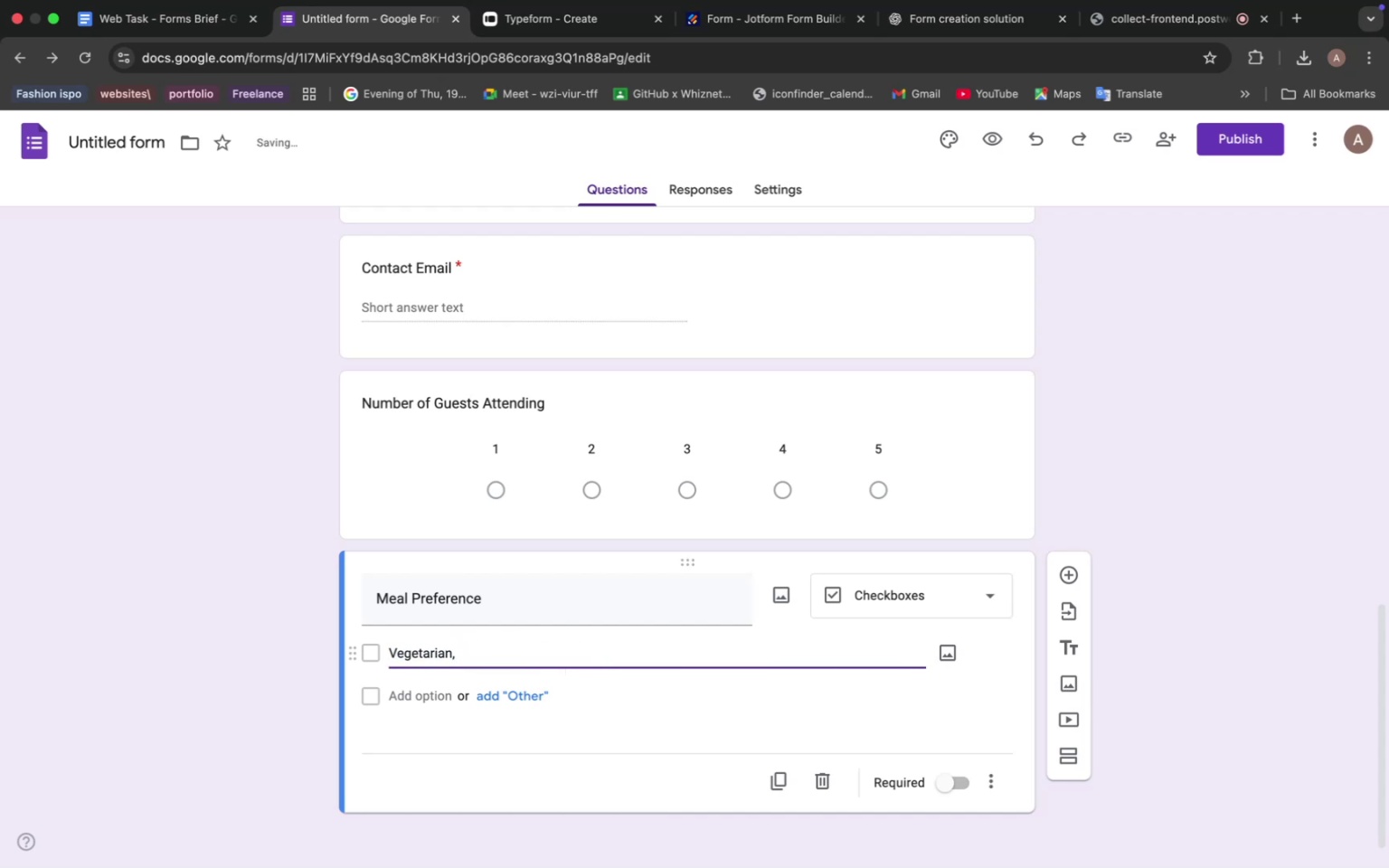 
key(Backspace)
 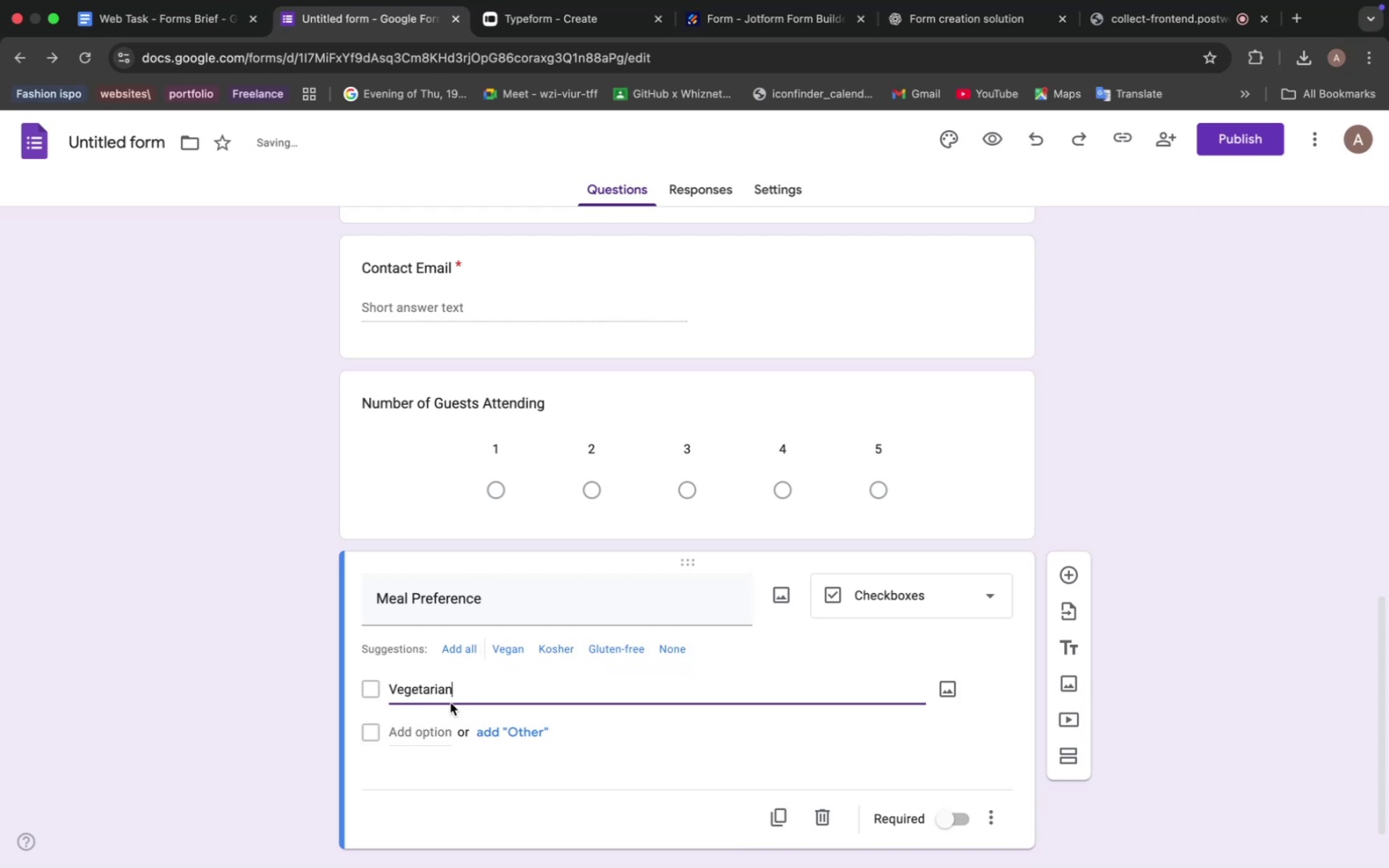 
left_click([458, 649])
 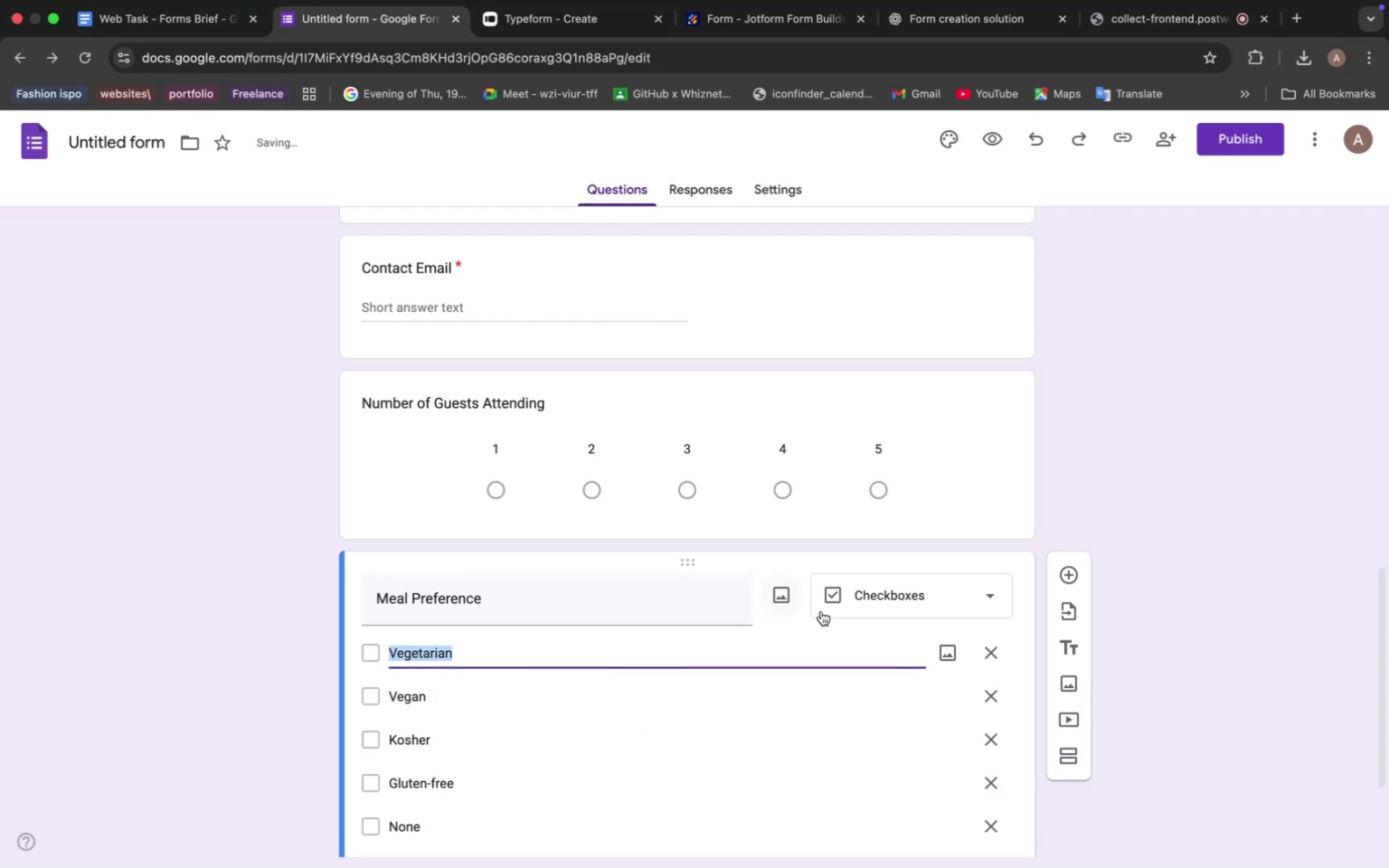 
scroll: coordinate [809, 583], scroll_direction: down, amount: 10.0
 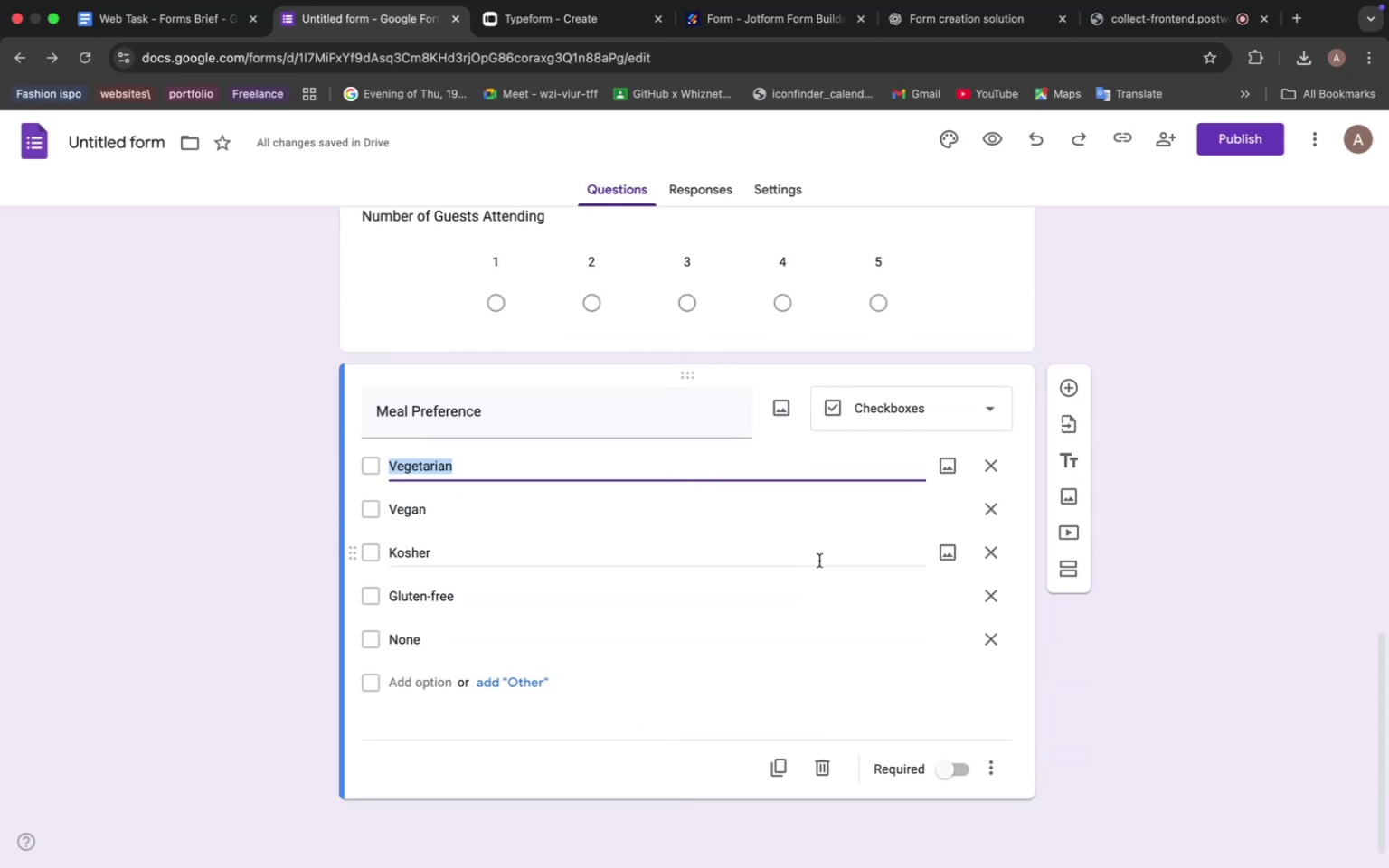 
scroll: coordinate [827, 579], scroll_direction: up, amount: 52.0
 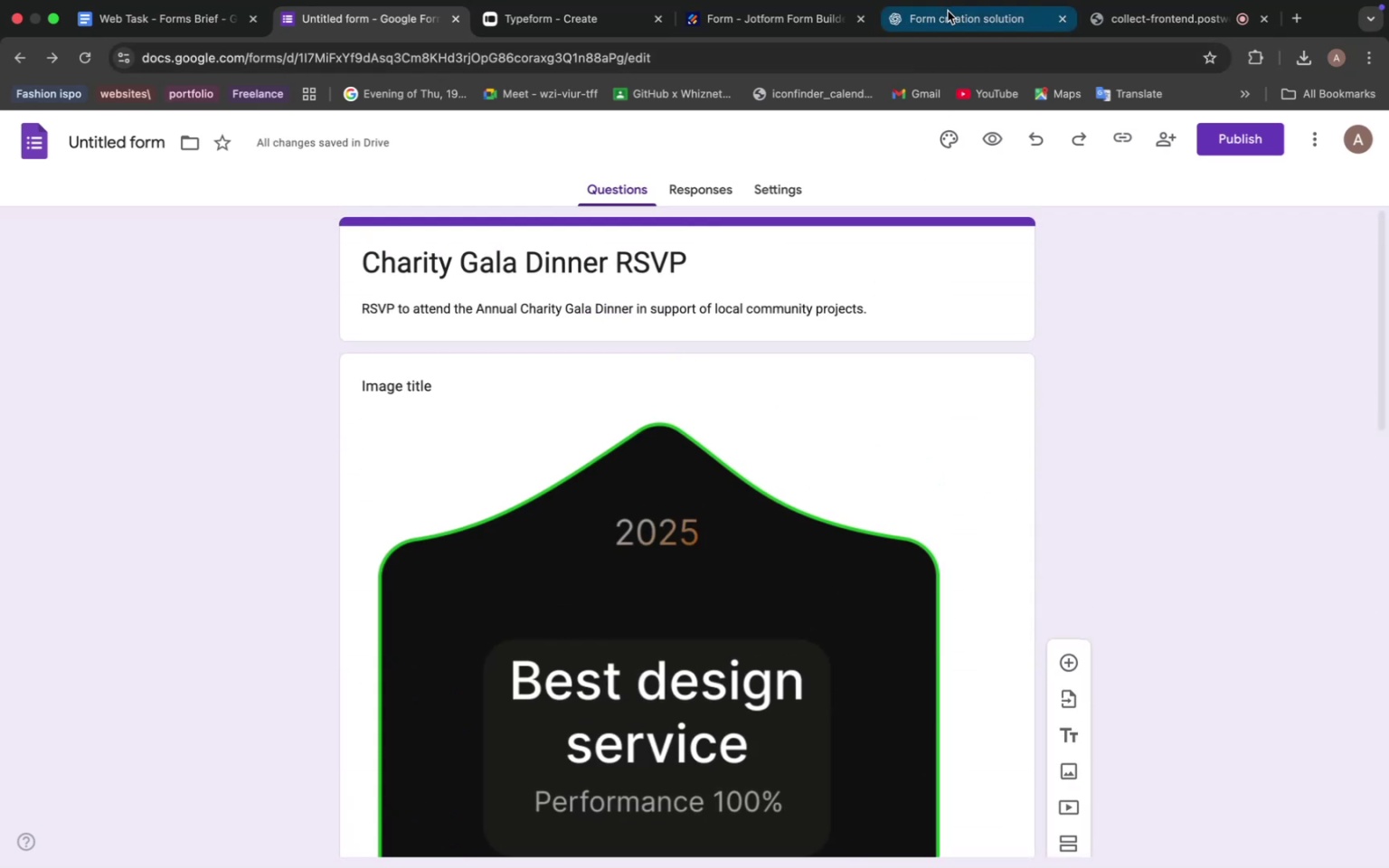 
left_click([949, 25])
 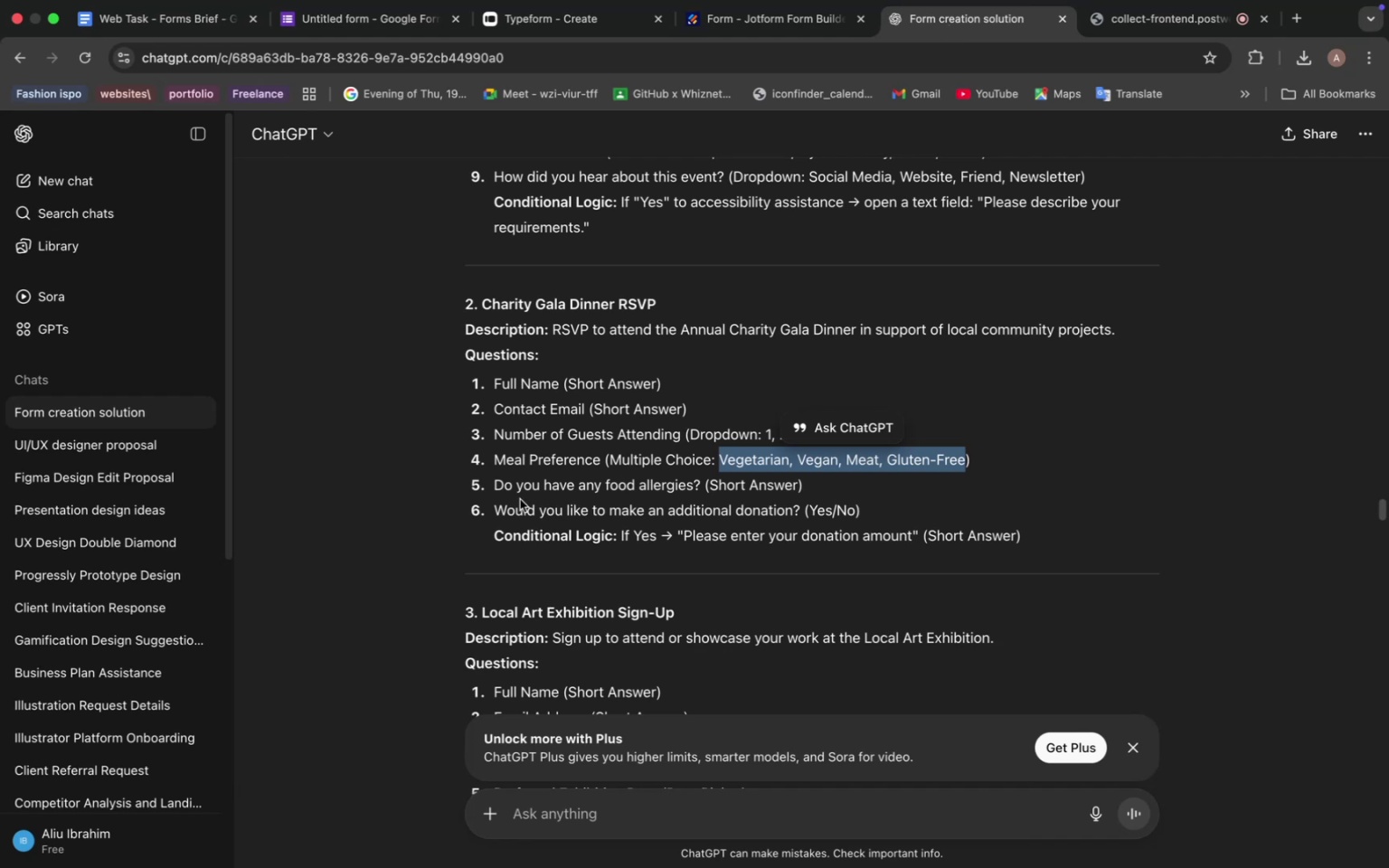 
wait(5.71)
 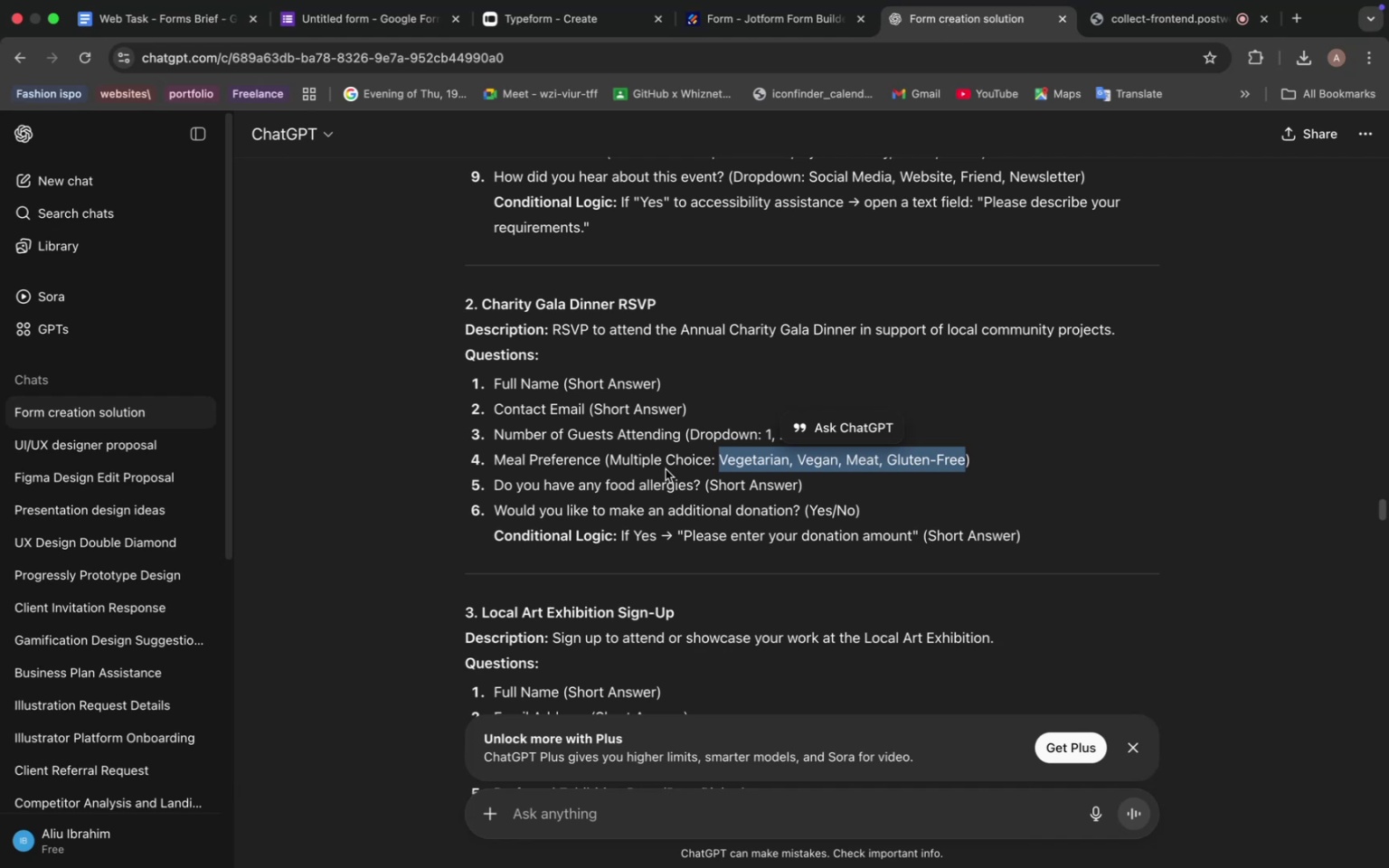 
left_click_drag(start_coordinate=[495, 485], to_coordinate=[699, 479])
 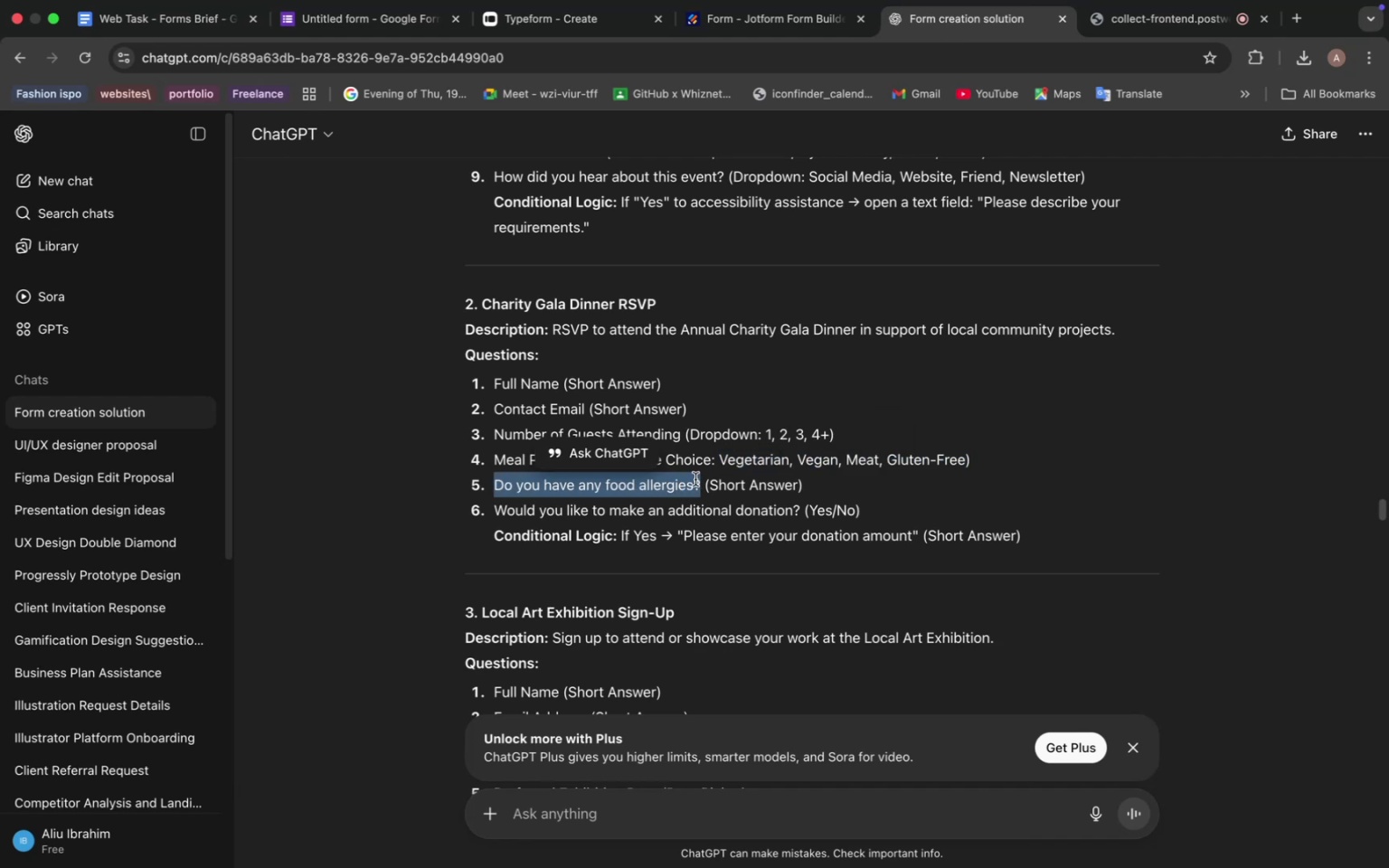 
key(Meta+C)
 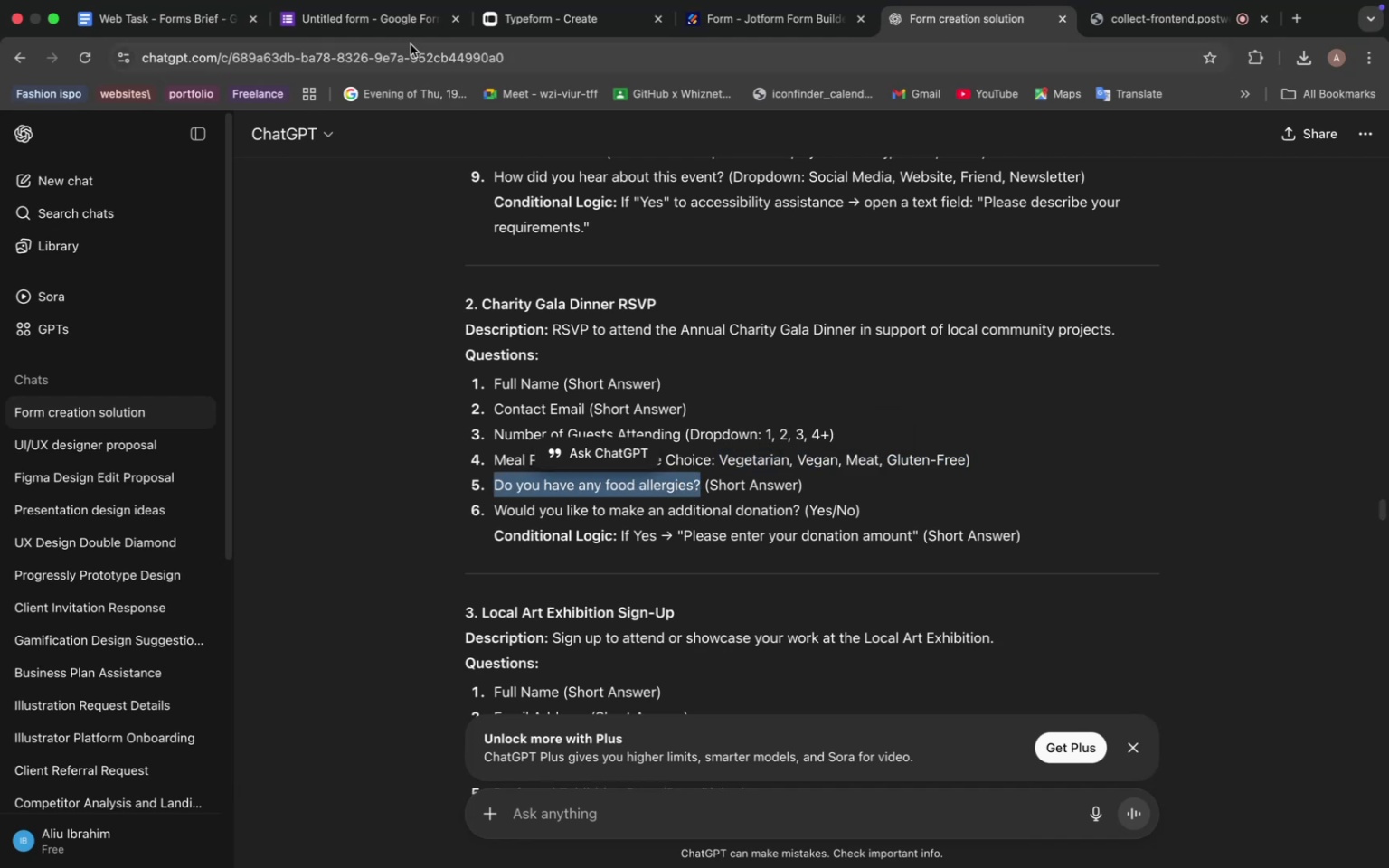 
left_click([392, 27])
 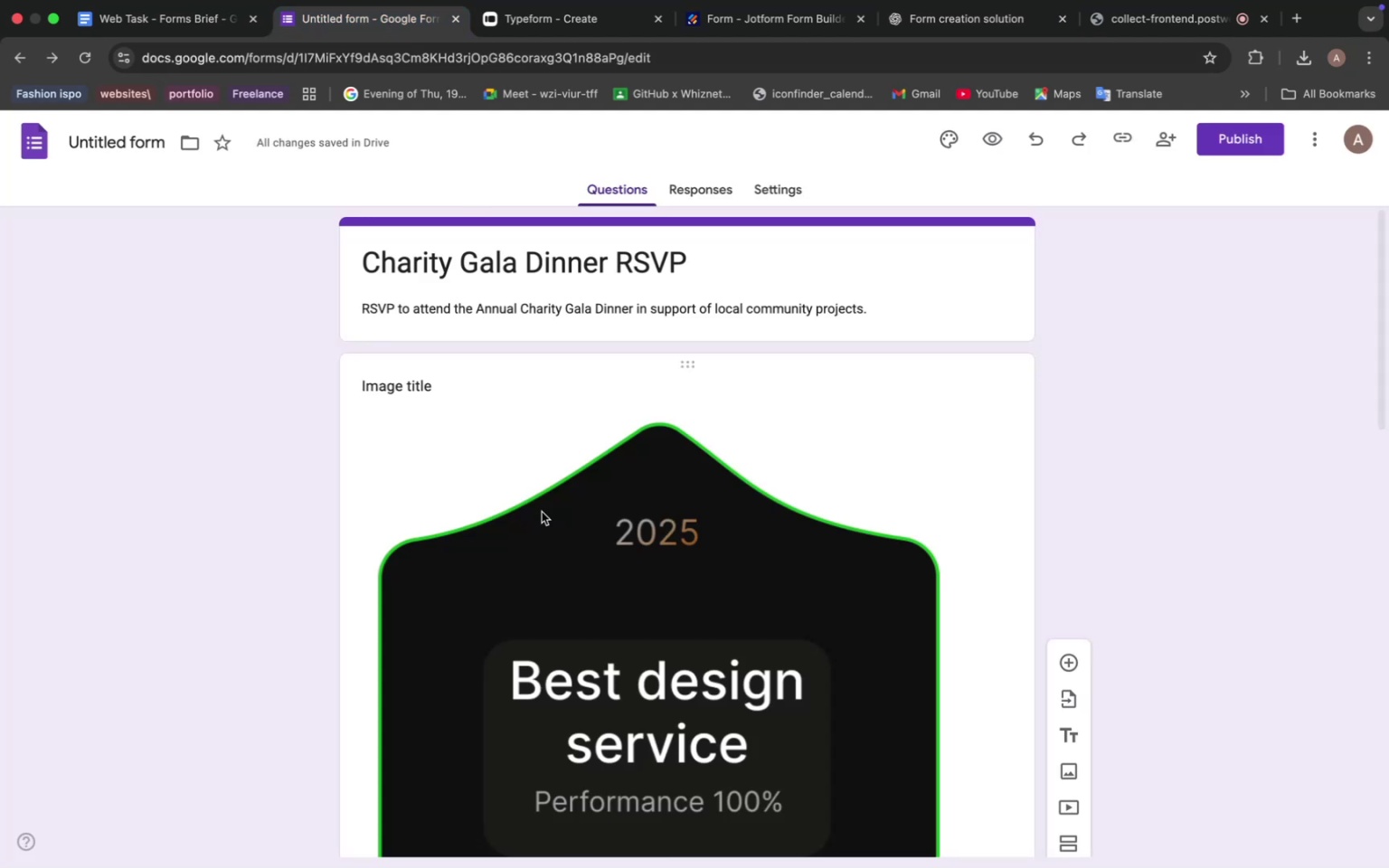 
scroll: coordinate [572, 525], scroll_direction: down, amount: 53.0
 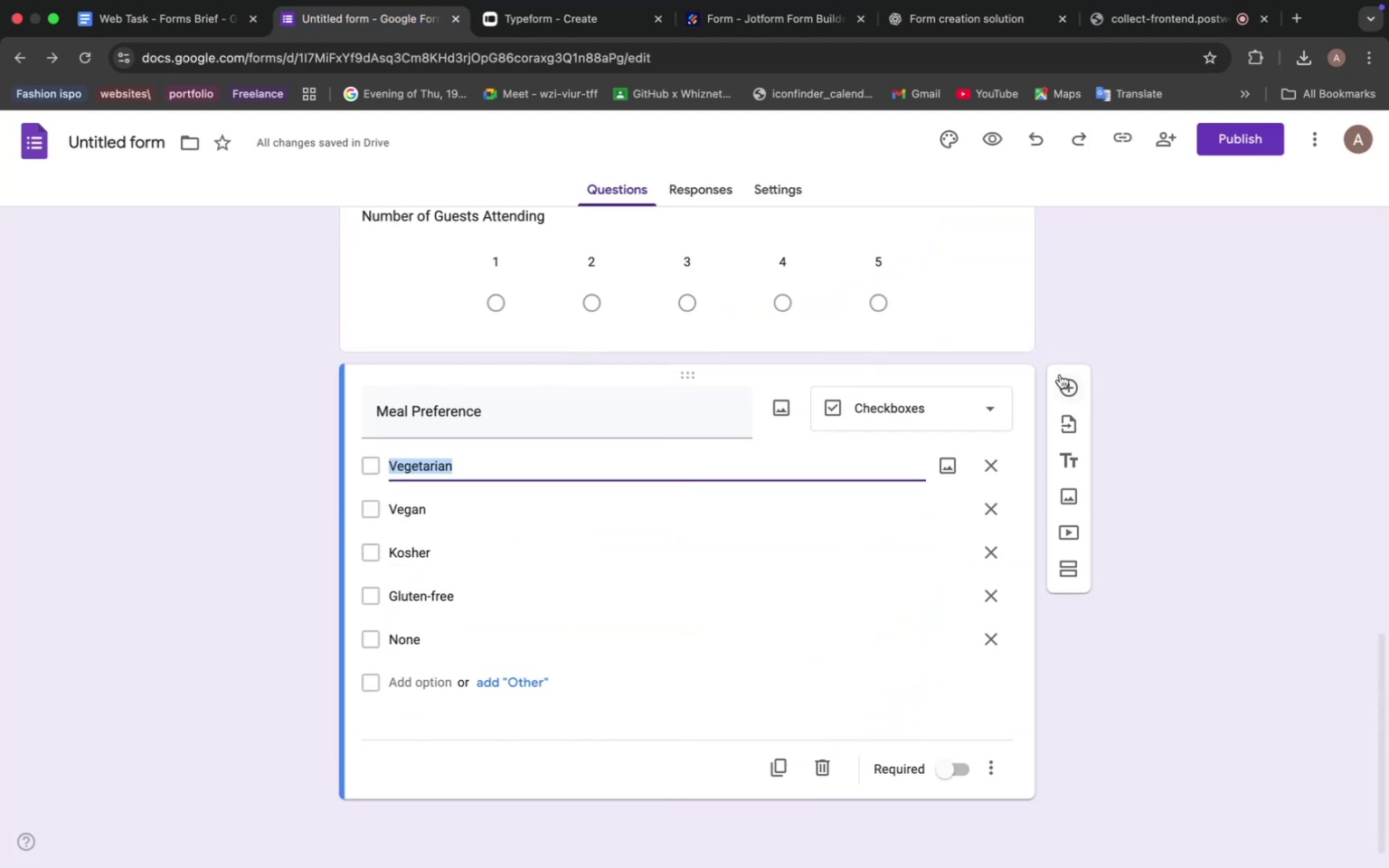 
left_click([1065, 389])
 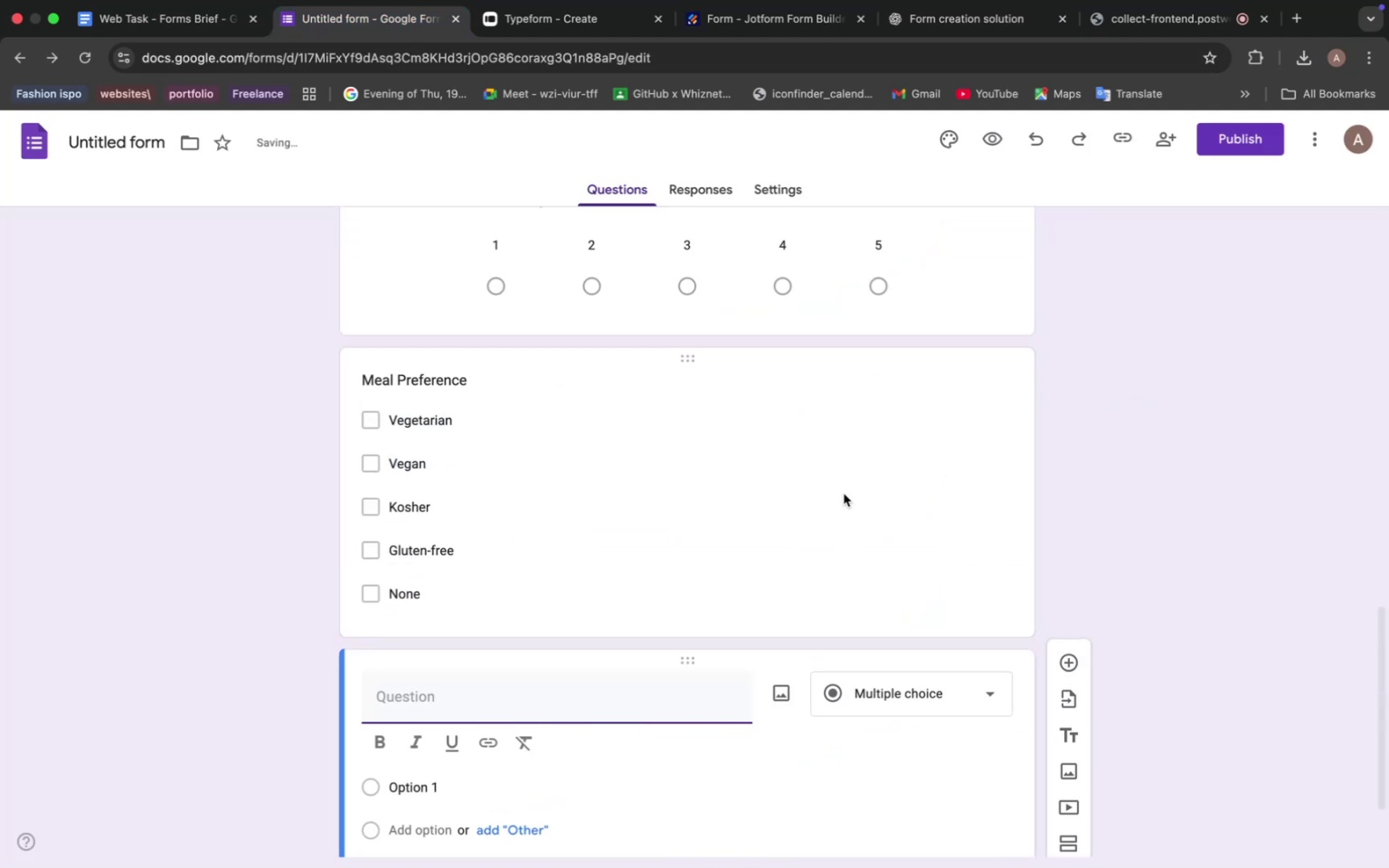 
scroll: coordinate [724, 596], scroll_direction: down, amount: 9.0
 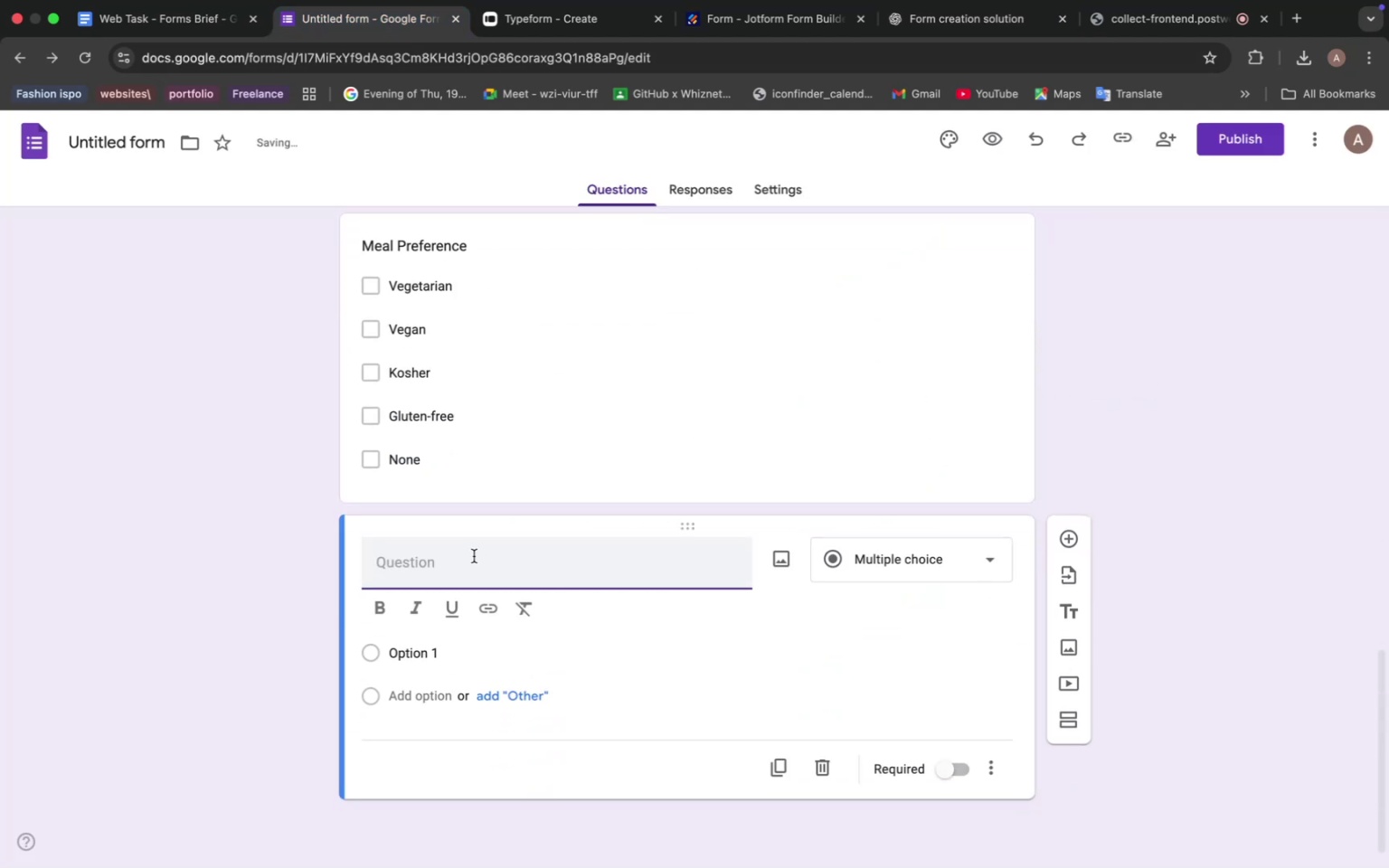 
left_click([470, 554])
 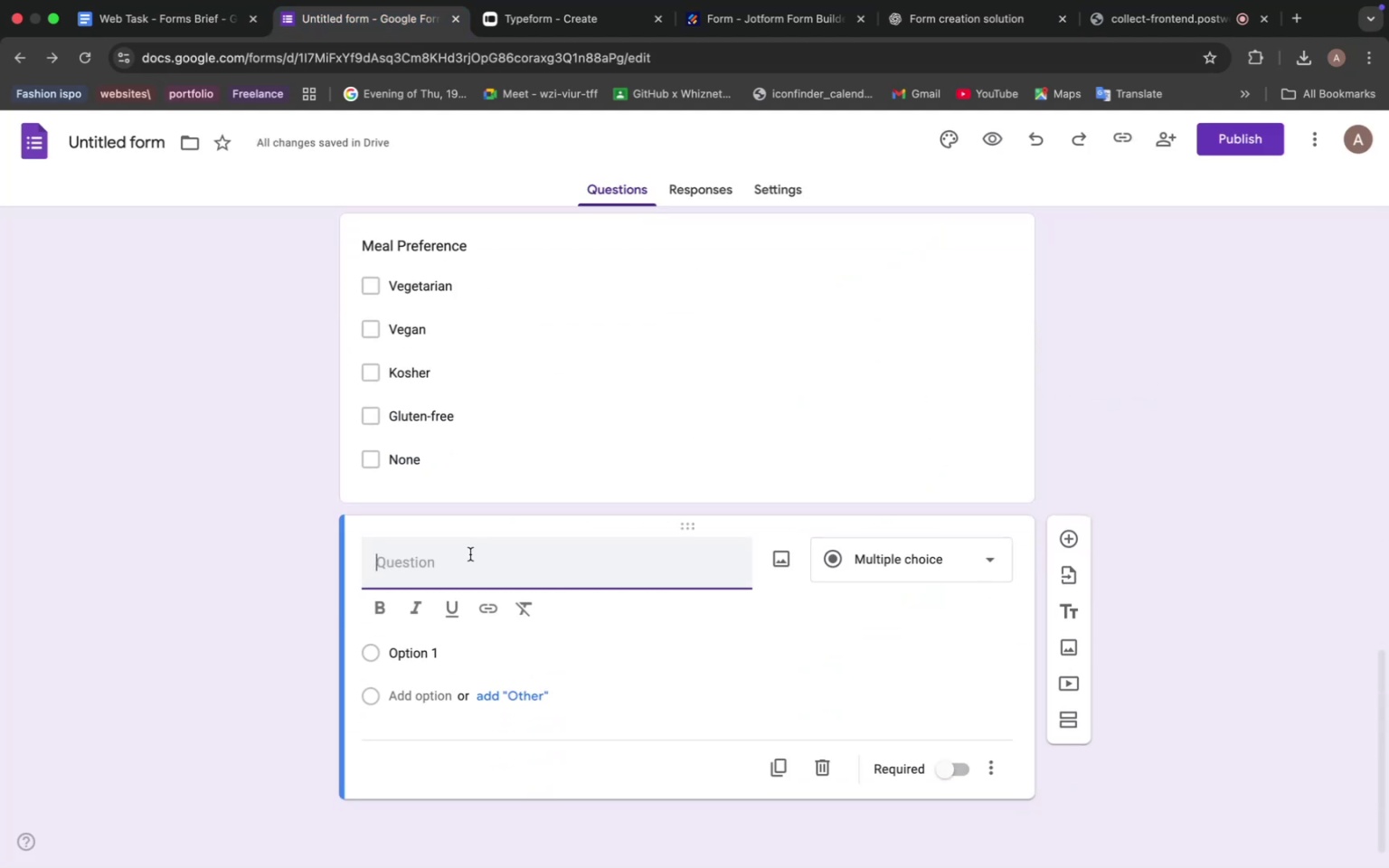 
key(Meta+V)
 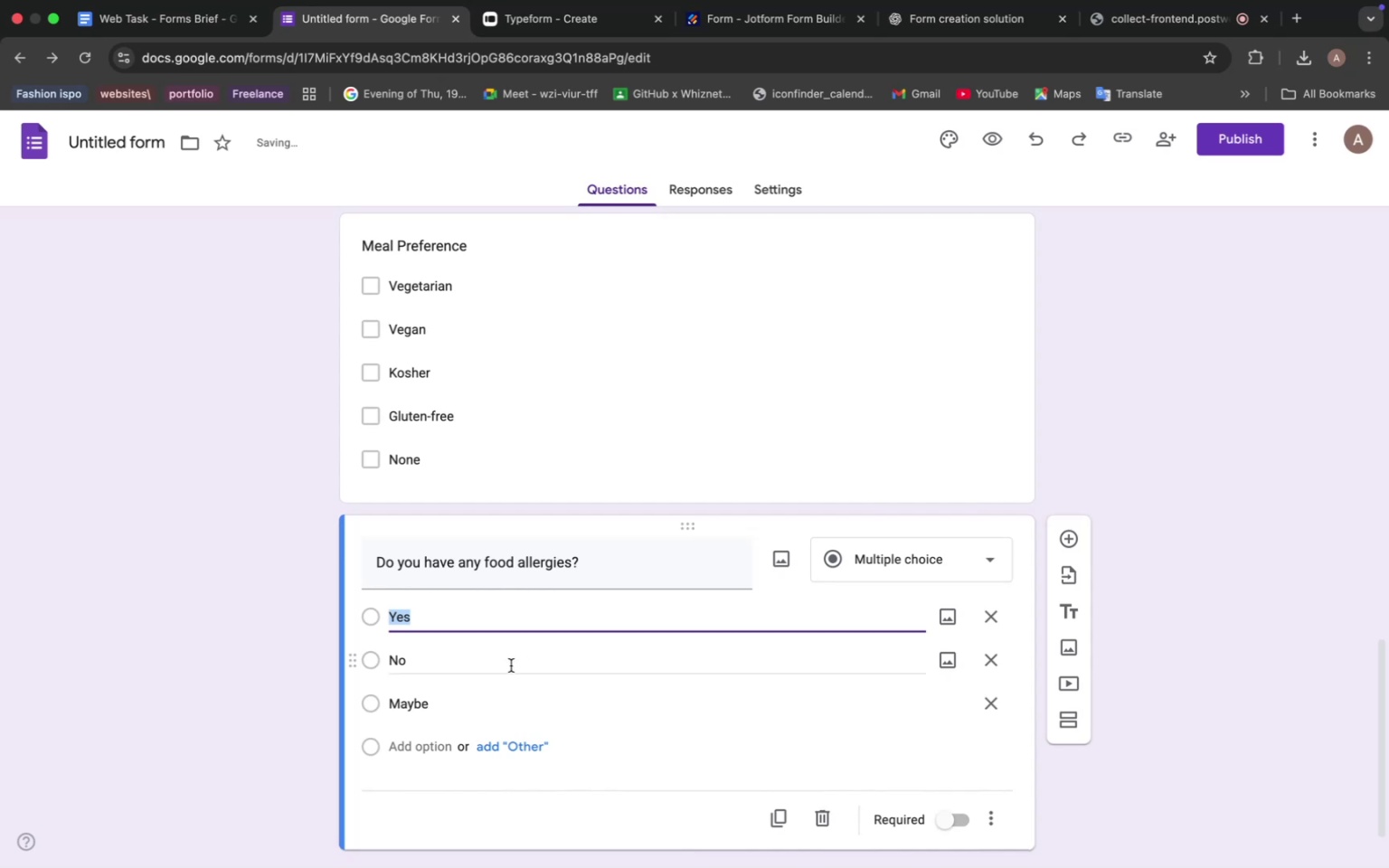 
wait(5.82)
 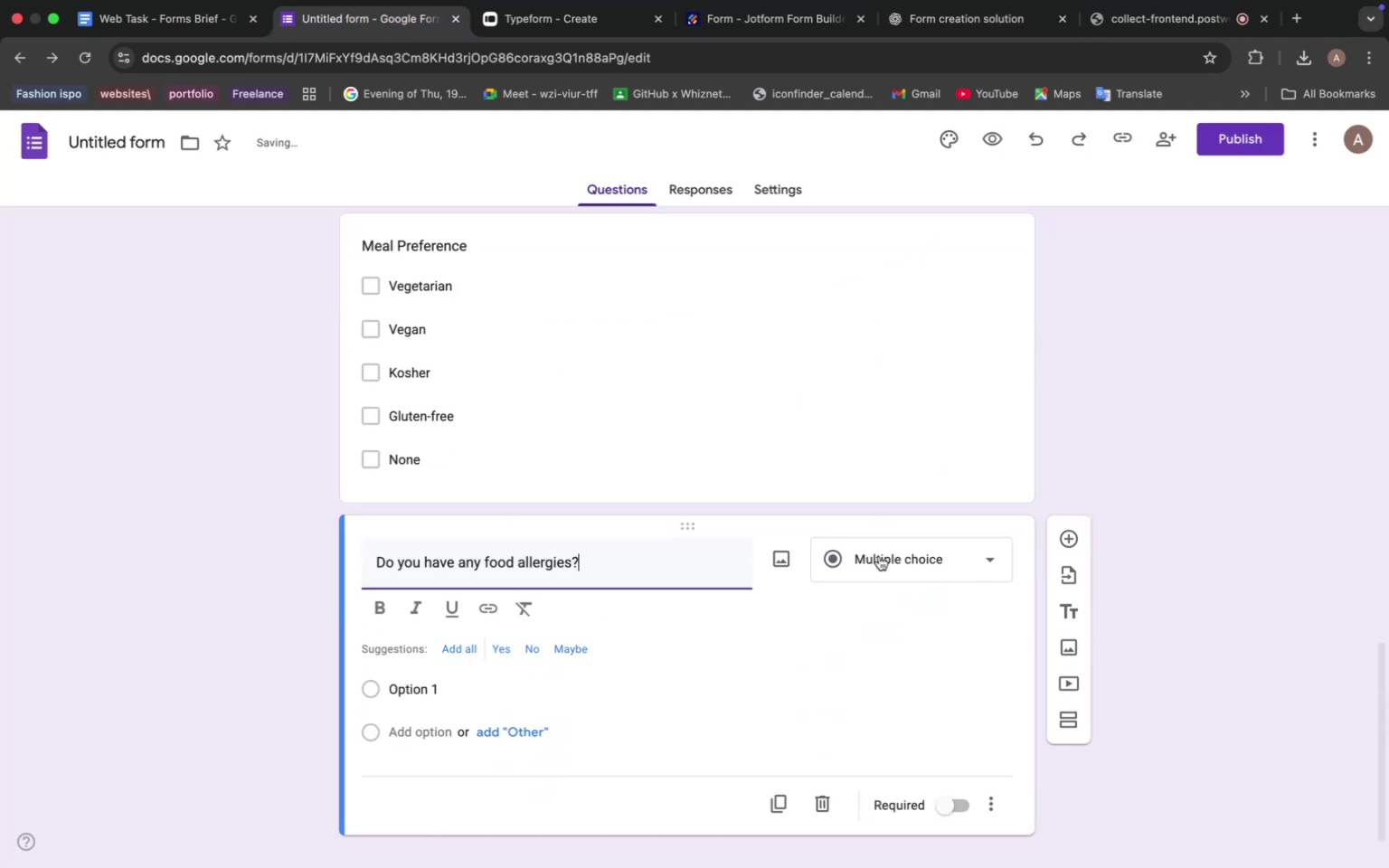 
mouse_move([550, 743])
 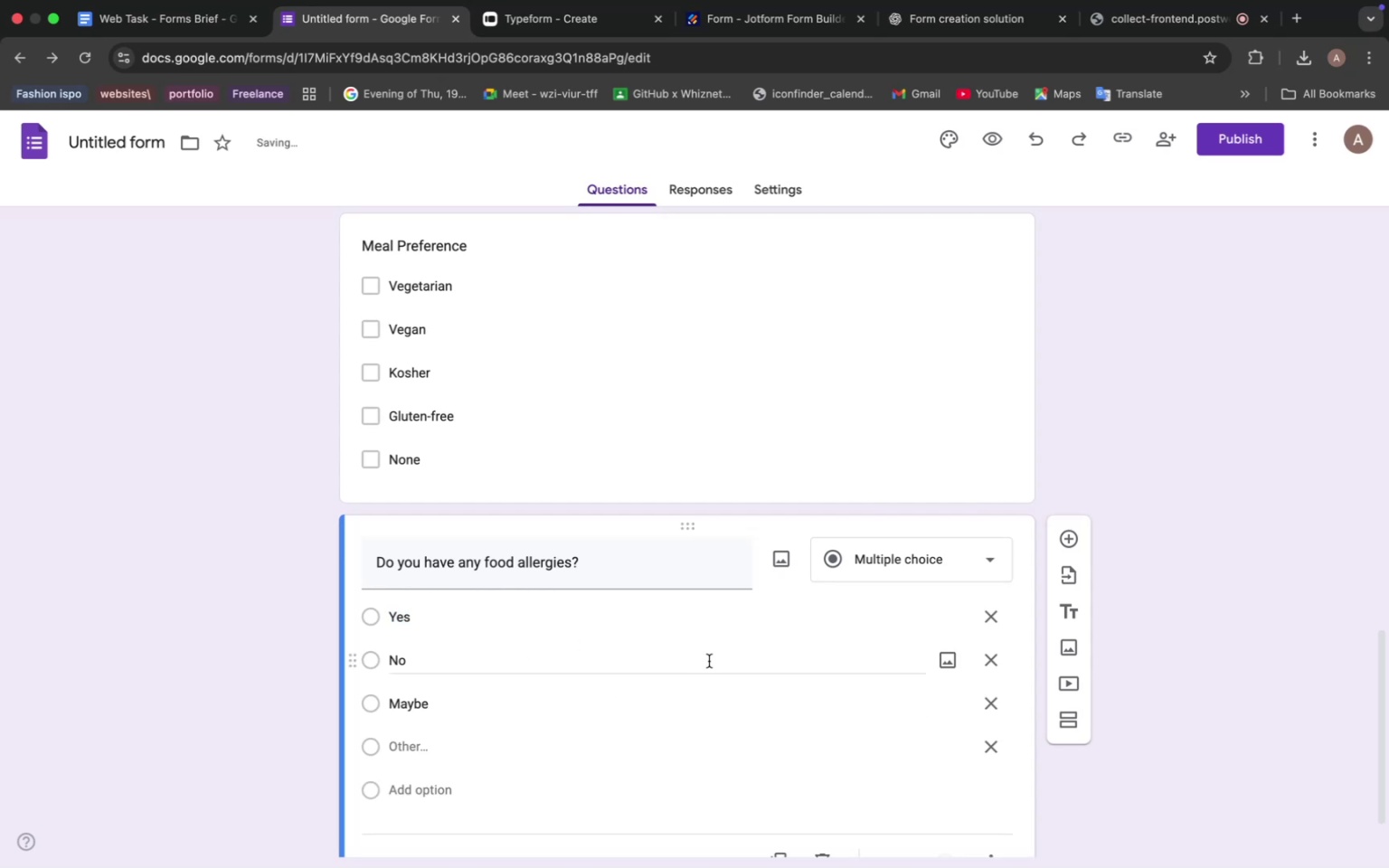 
scroll: coordinate [747, 650], scroll_direction: down, amount: 14.0
 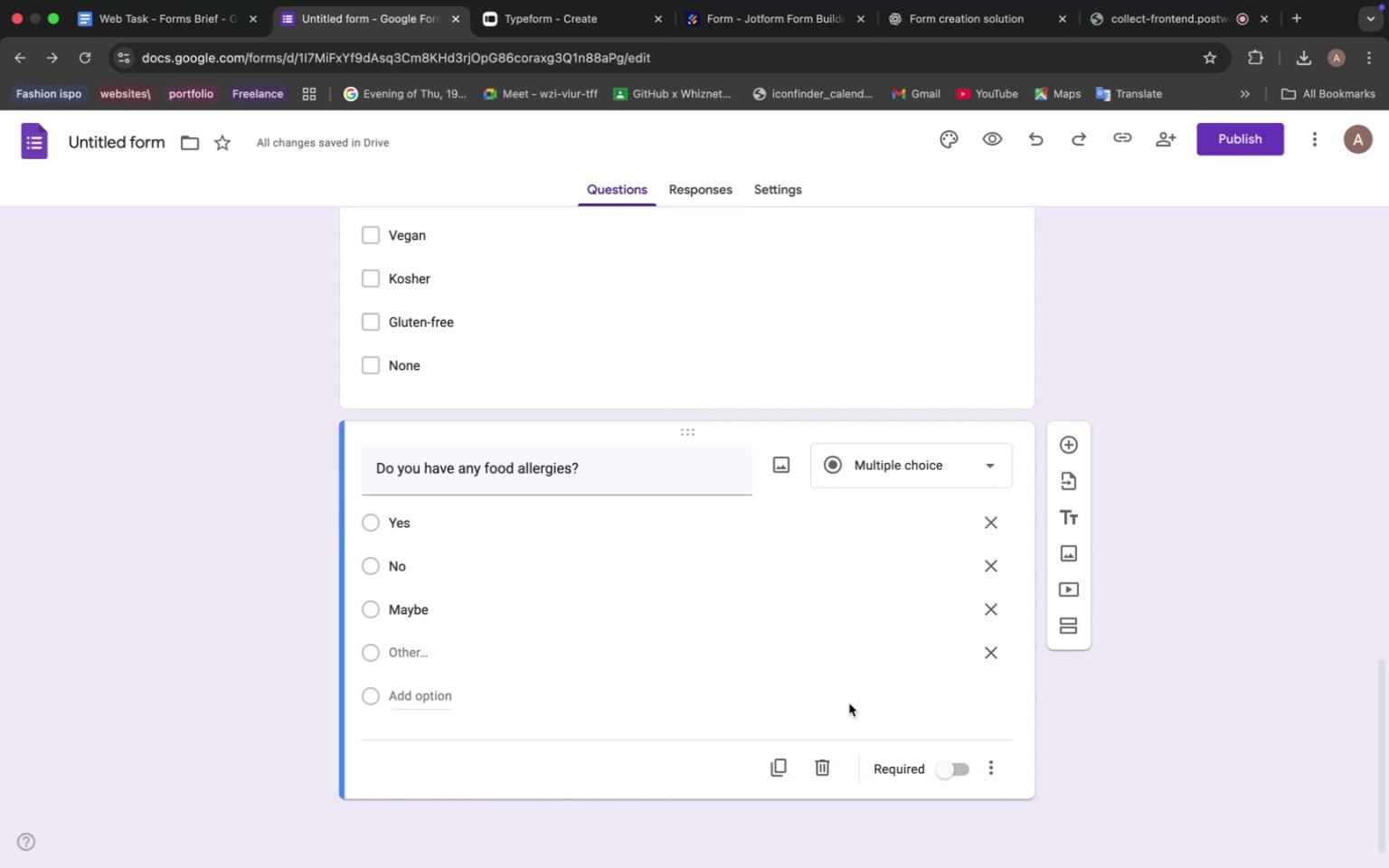 
left_click([948, 769])
 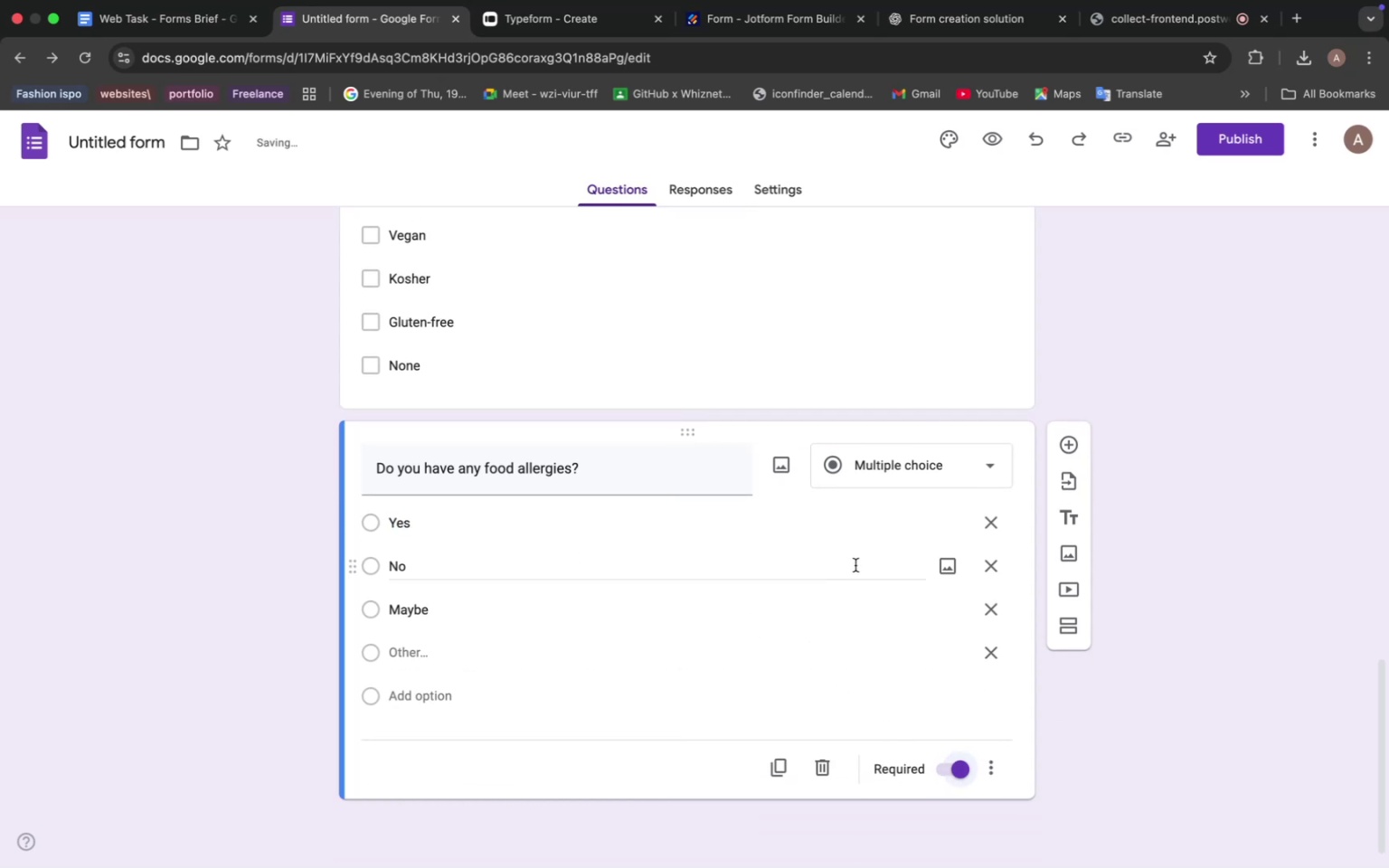 
scroll: coordinate [855, 564], scroll_direction: up, amount: 10.0
 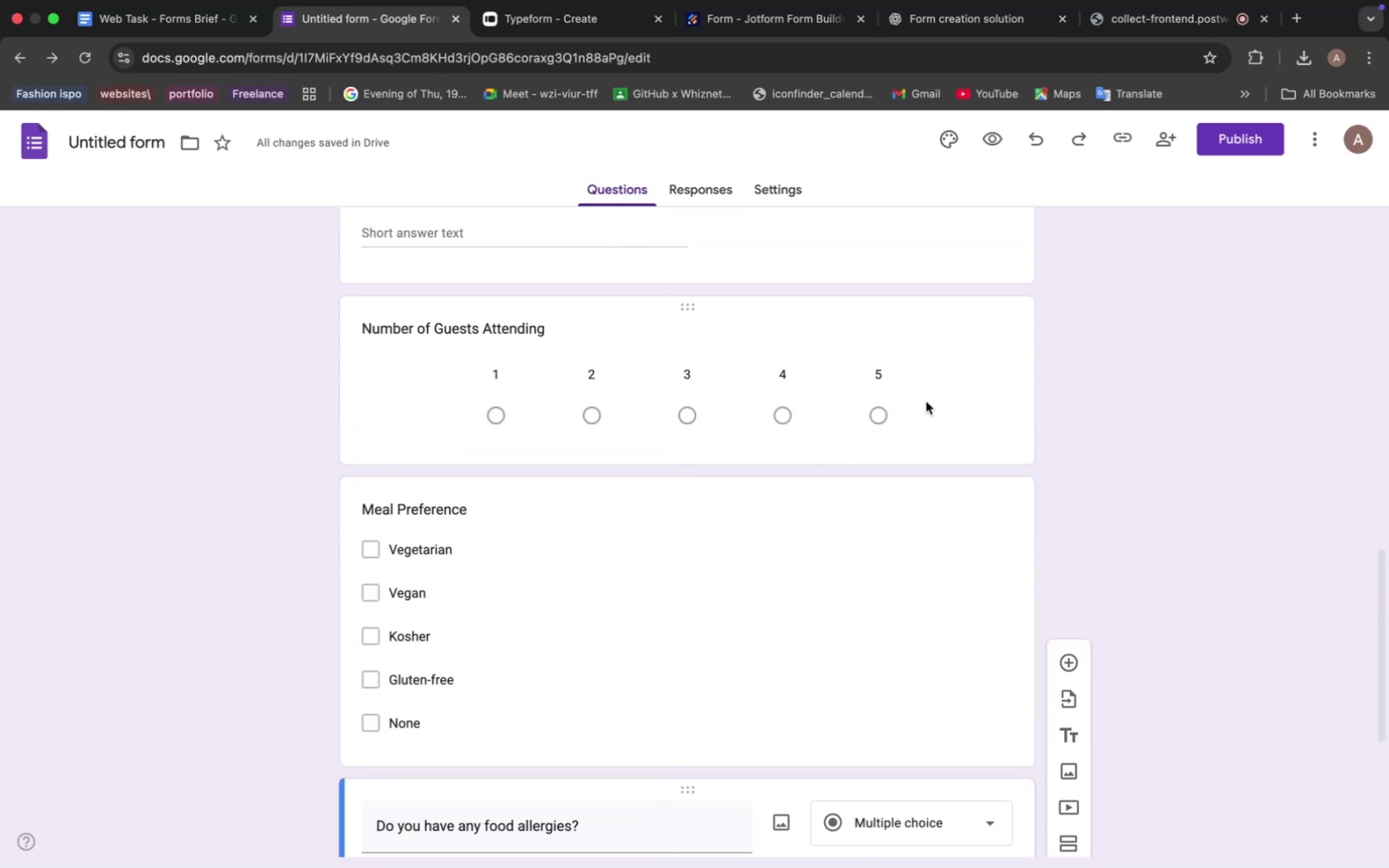 
left_click([929, 409])
 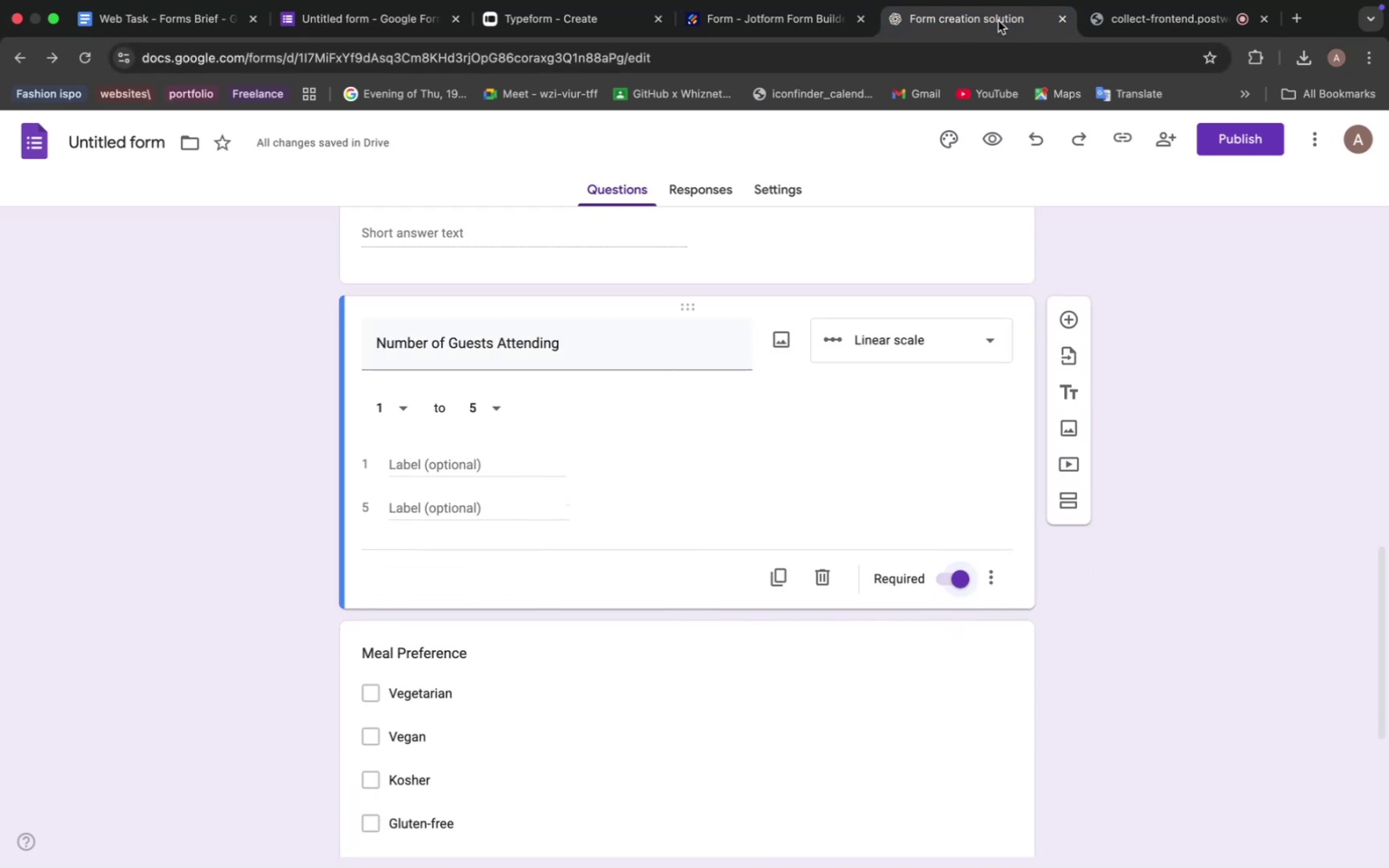 
scroll: coordinate [743, 361], scroll_direction: down, amount: 3.0
 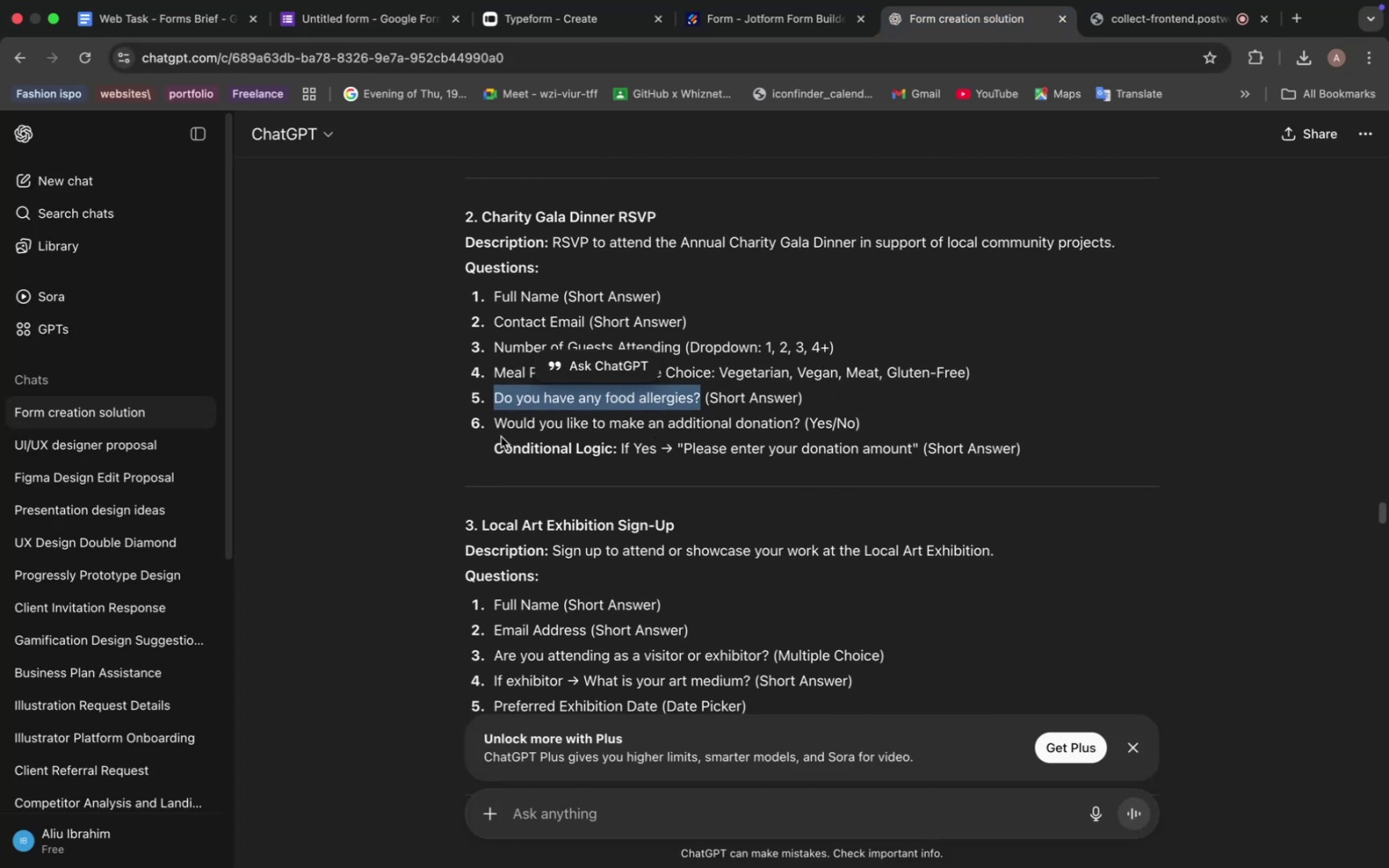 
left_click_drag(start_coordinate=[496, 426], to_coordinate=[799, 418])
 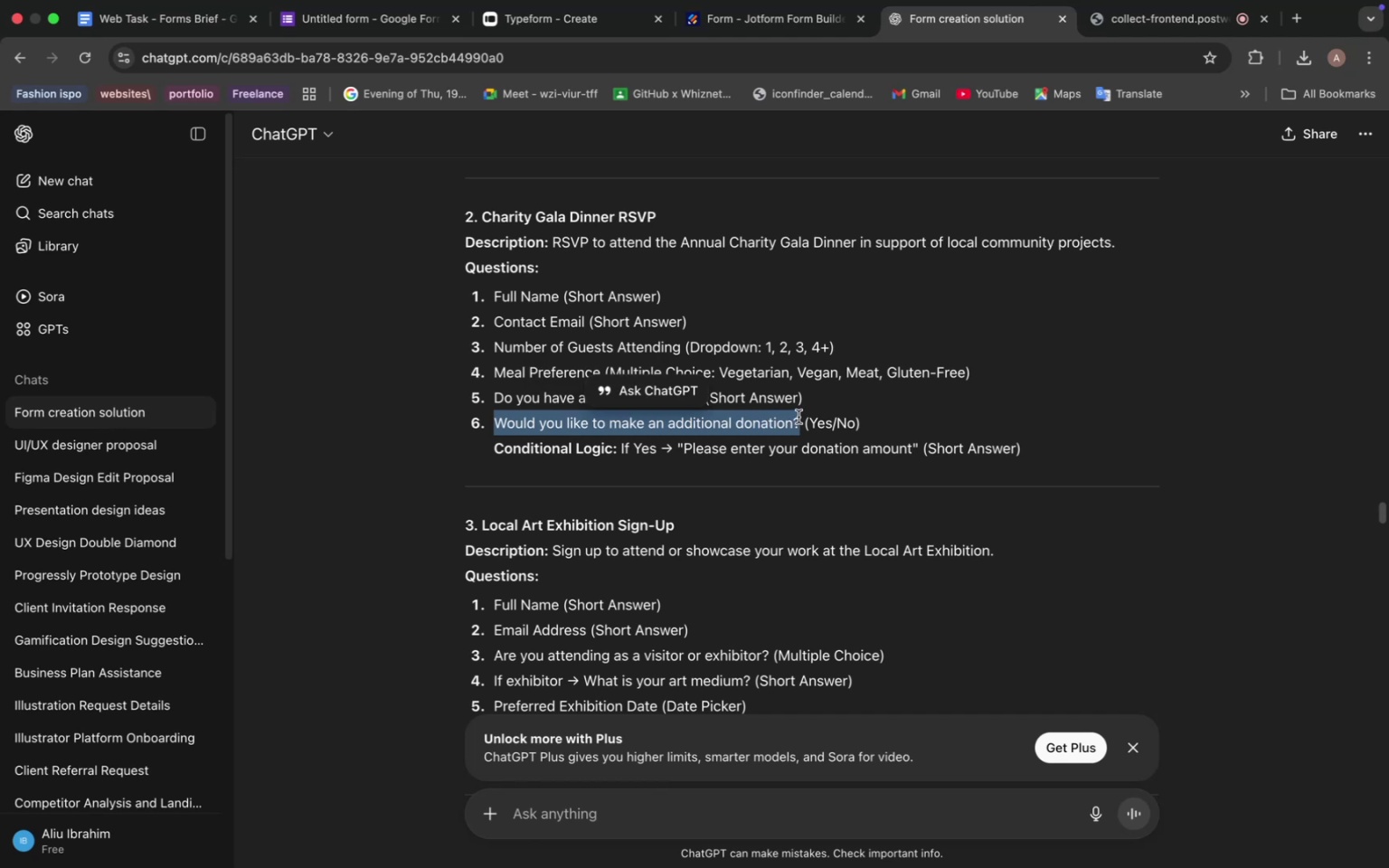 
key(Meta+C)
 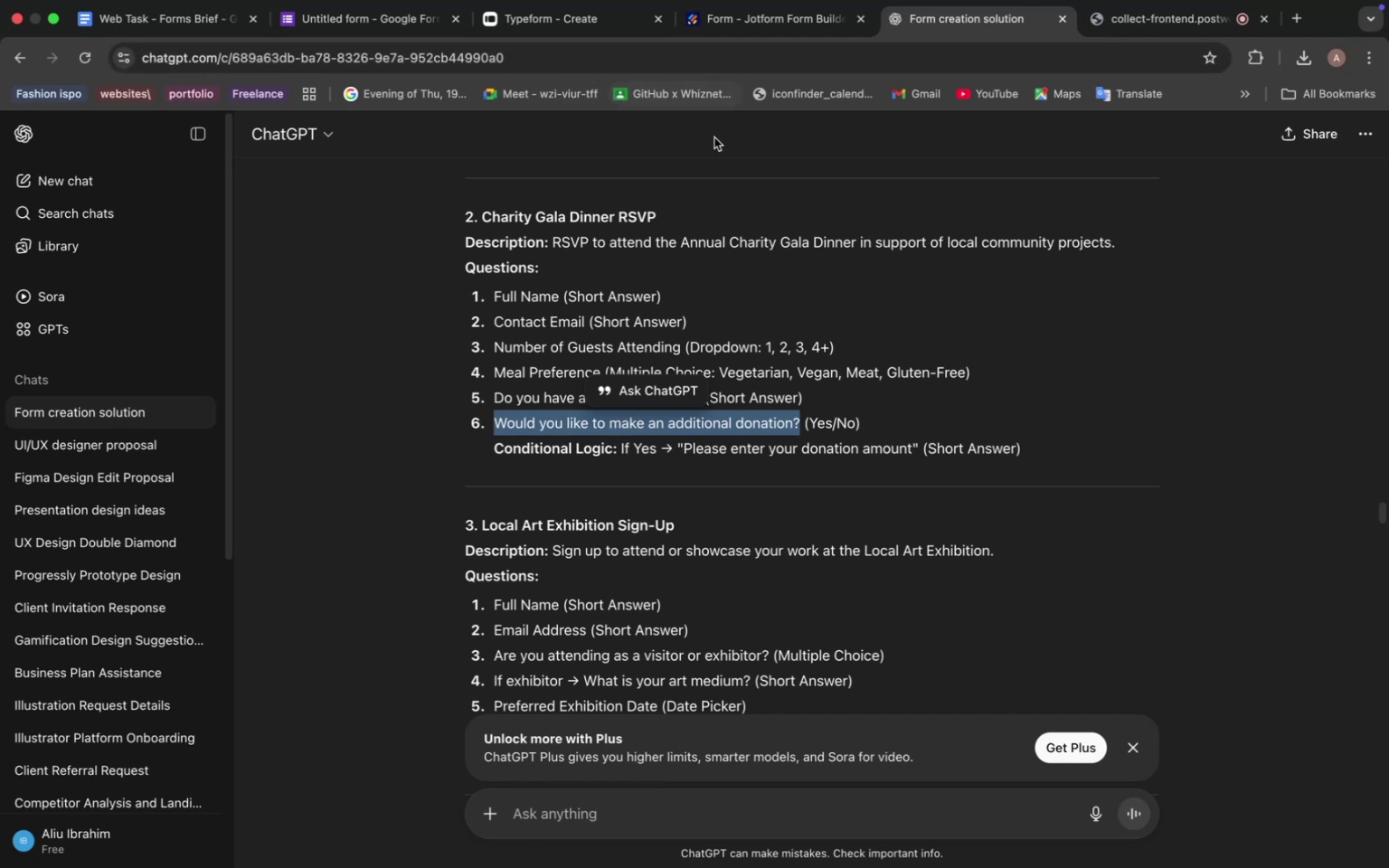 
wait(18.14)
 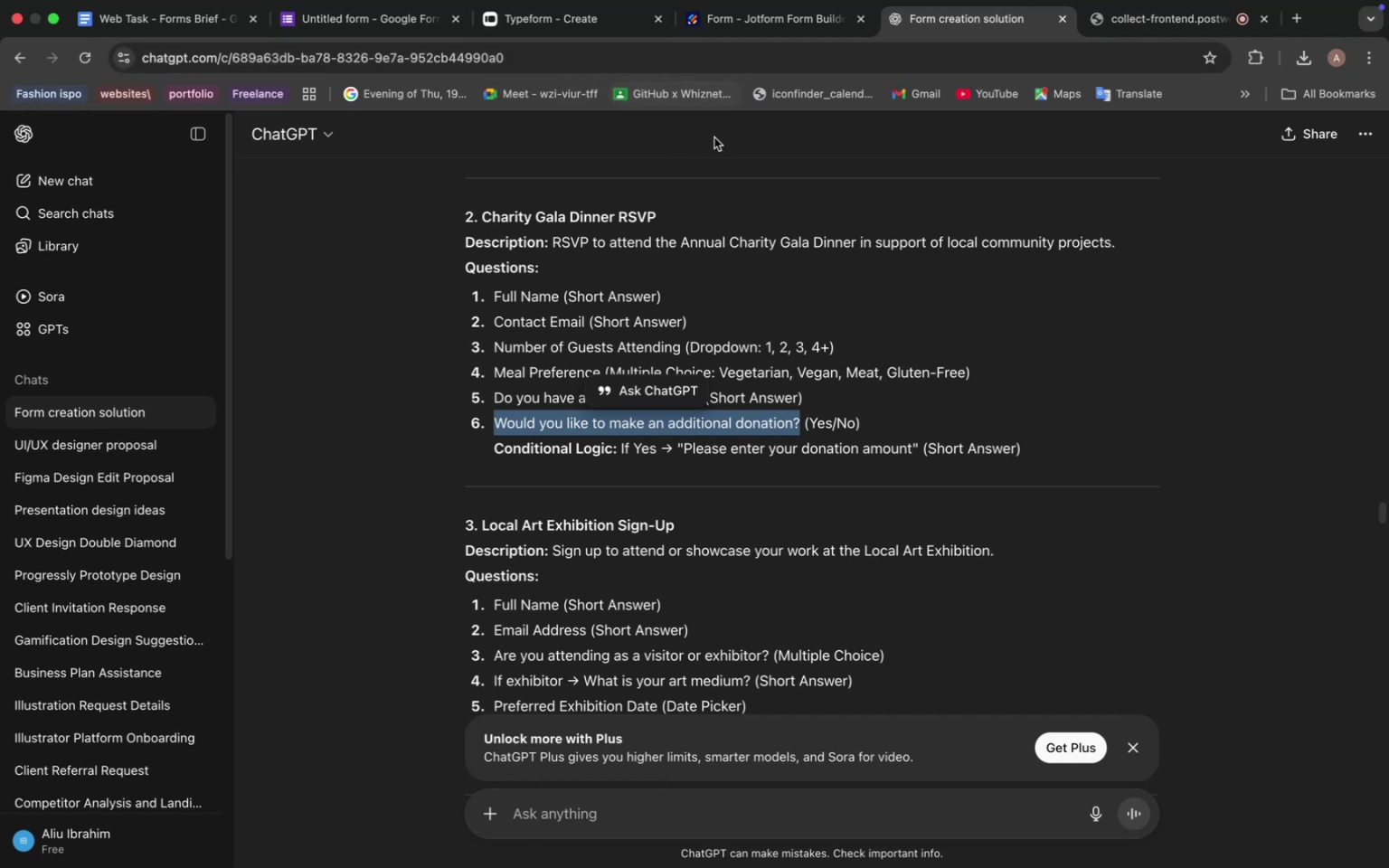 
left_click([380, 22])
 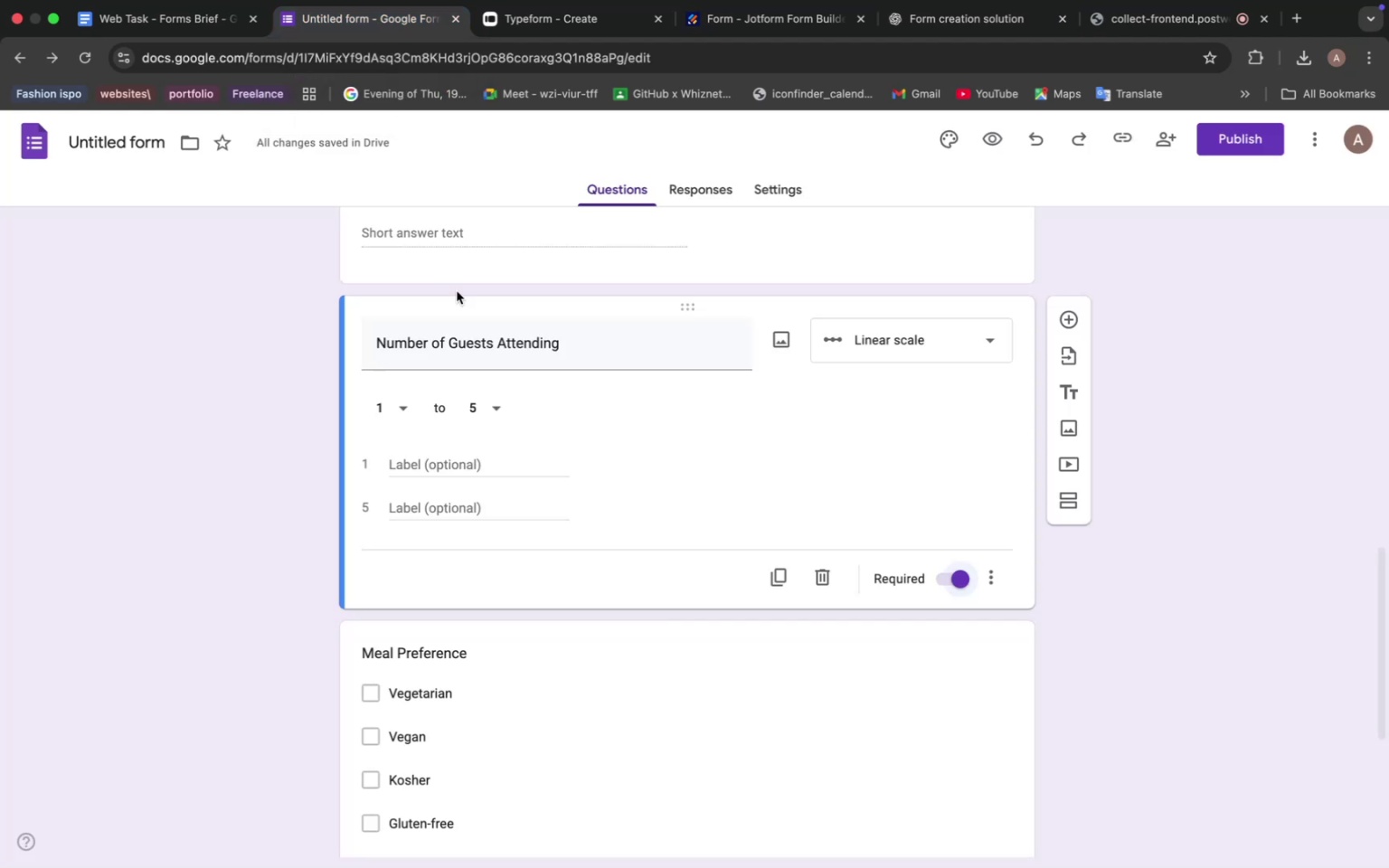 
scroll: coordinate [618, 476], scroll_direction: down, amount: 16.0
 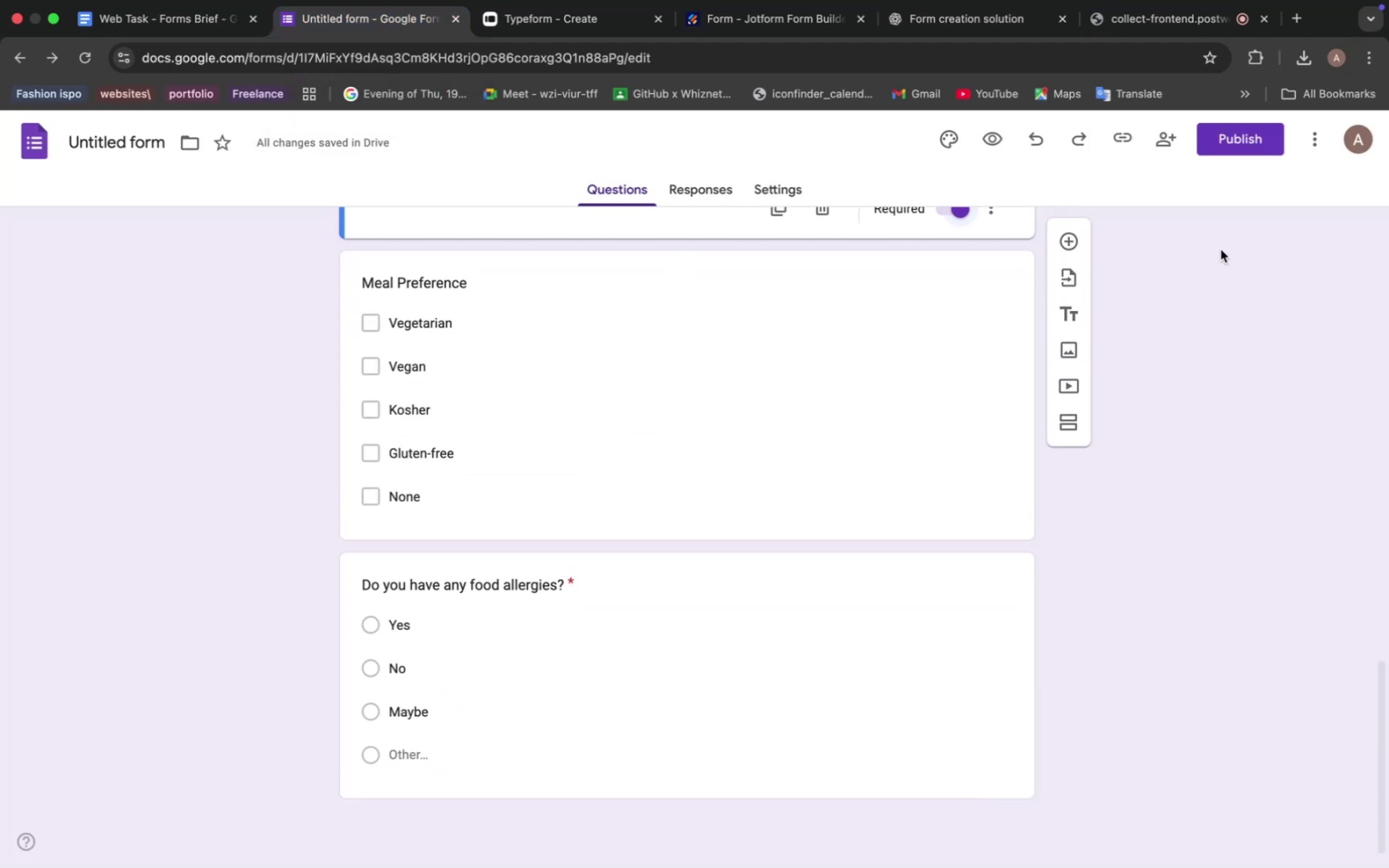 
left_click([1068, 237])
 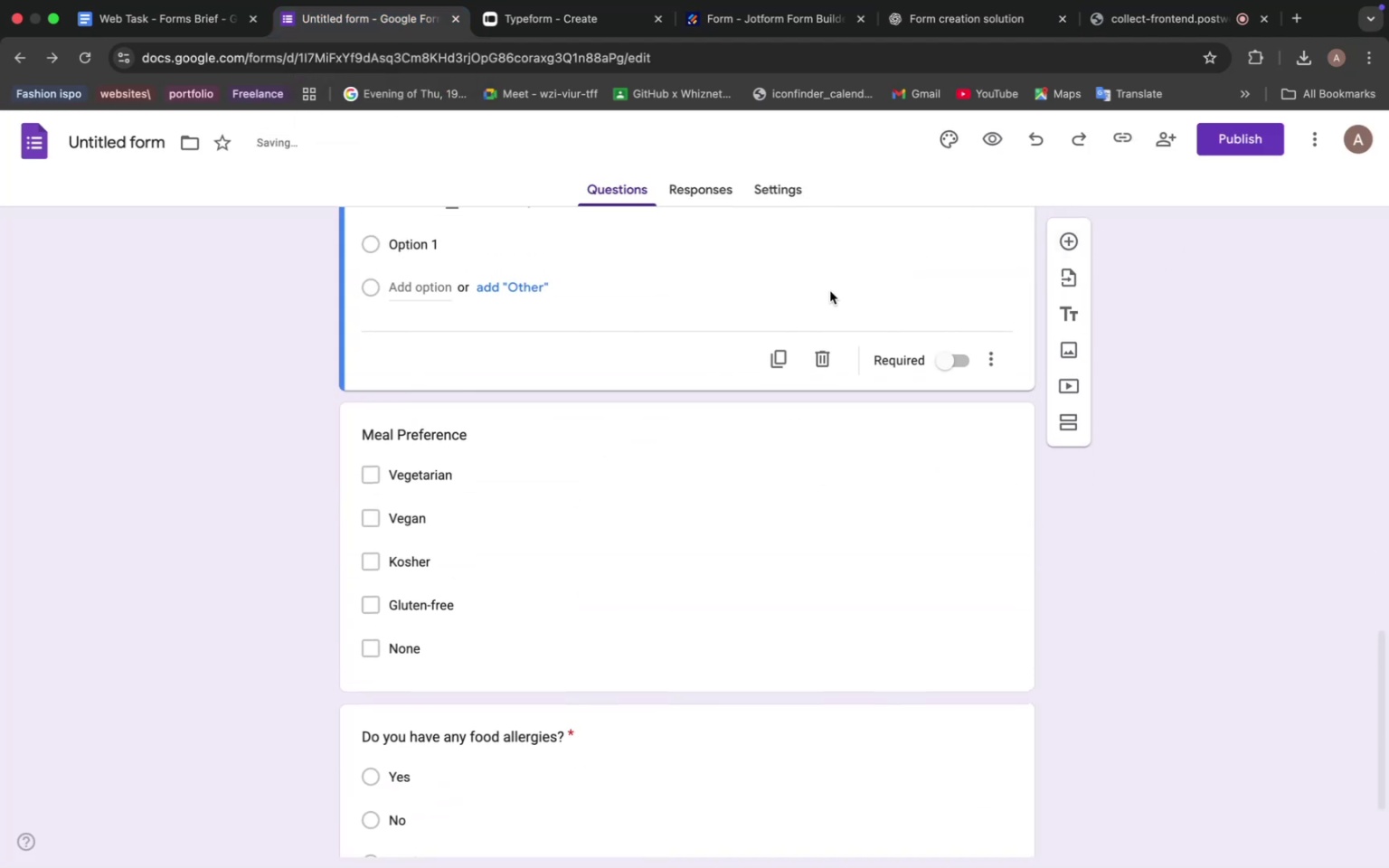 
scroll: coordinate [697, 527], scroll_direction: down, amount: 26.0
 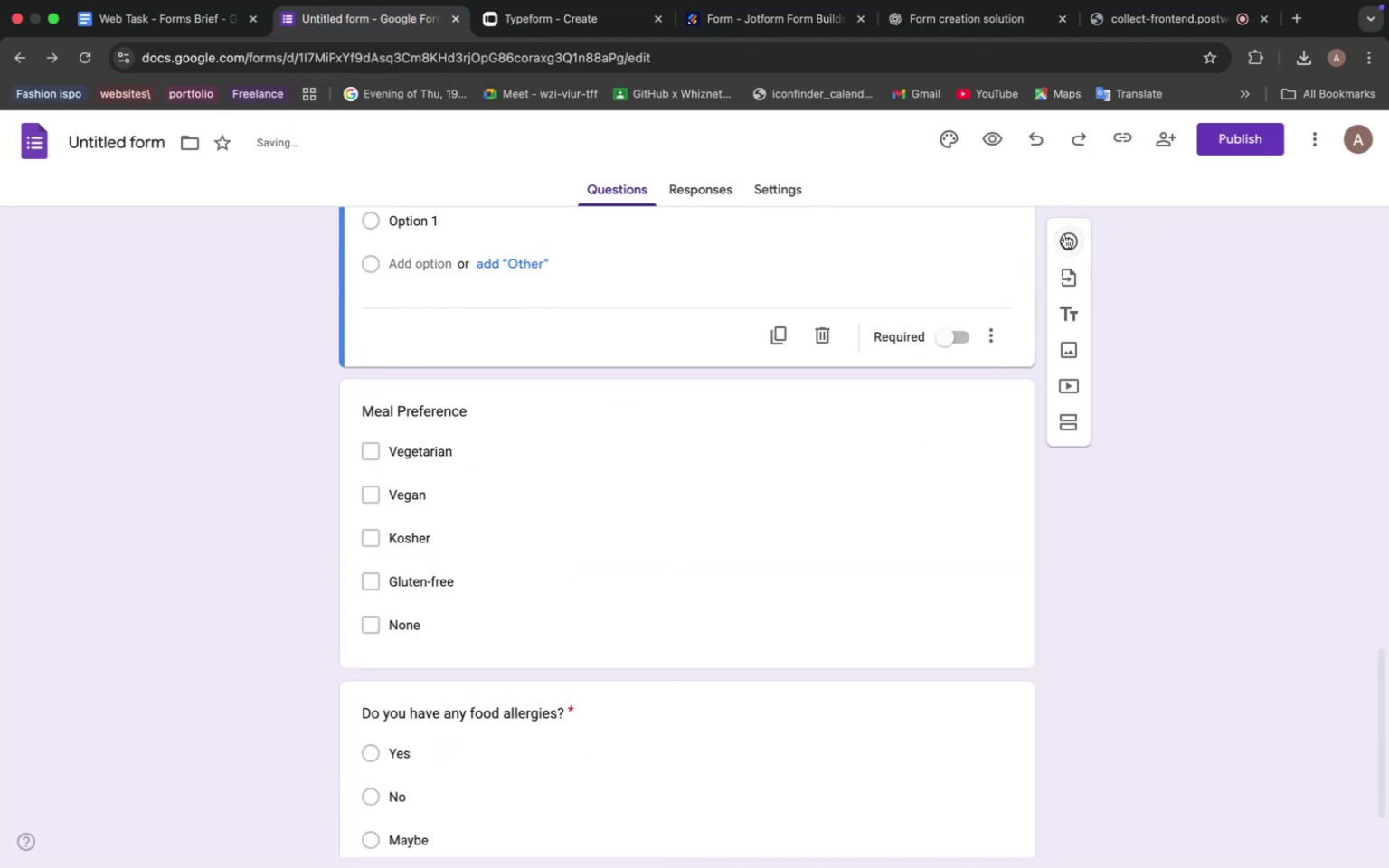 
scroll: coordinate [877, 458], scroll_direction: up, amount: 23.0
 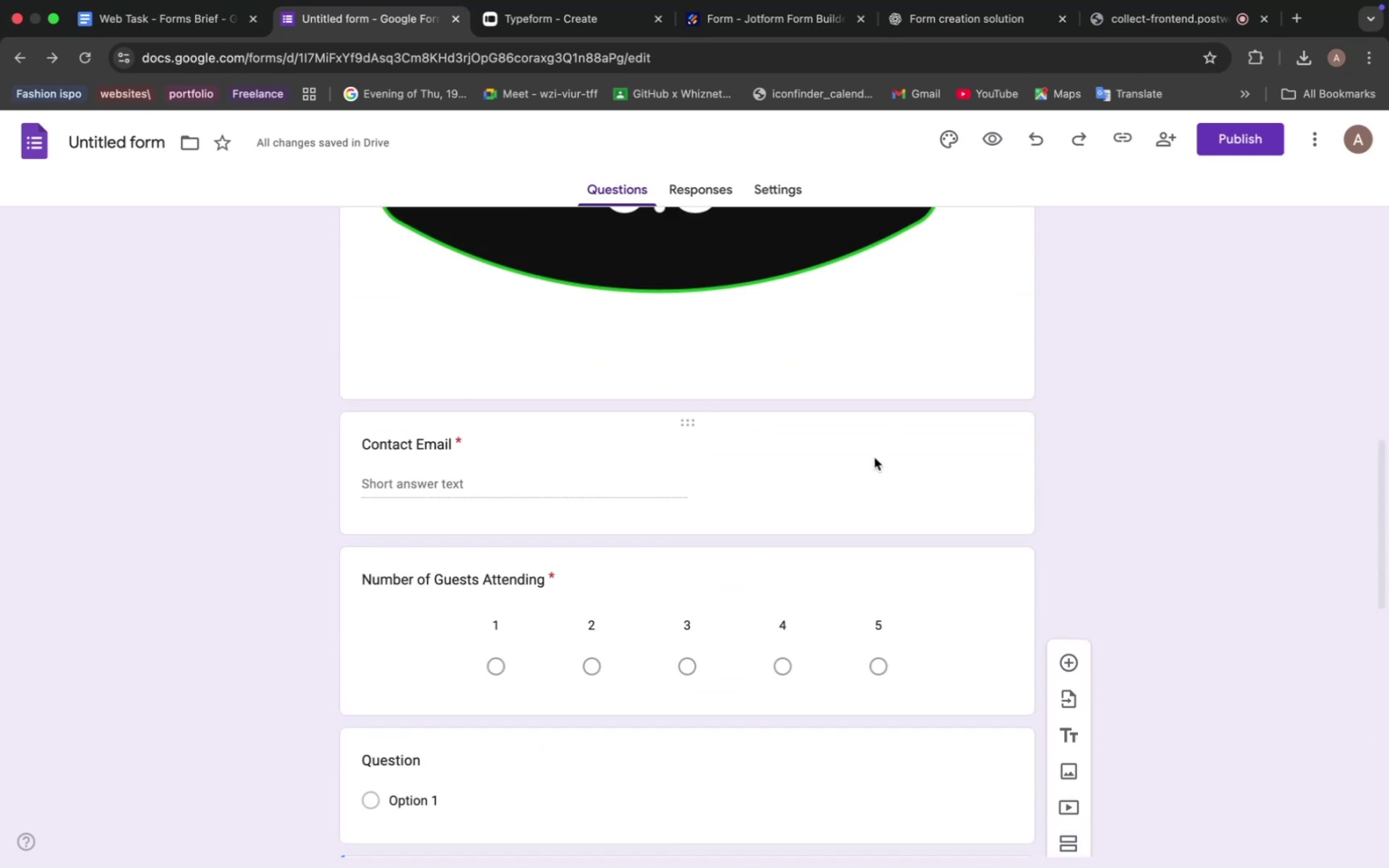 
scroll: coordinate [874, 458], scroll_direction: down, amount: 9.0
 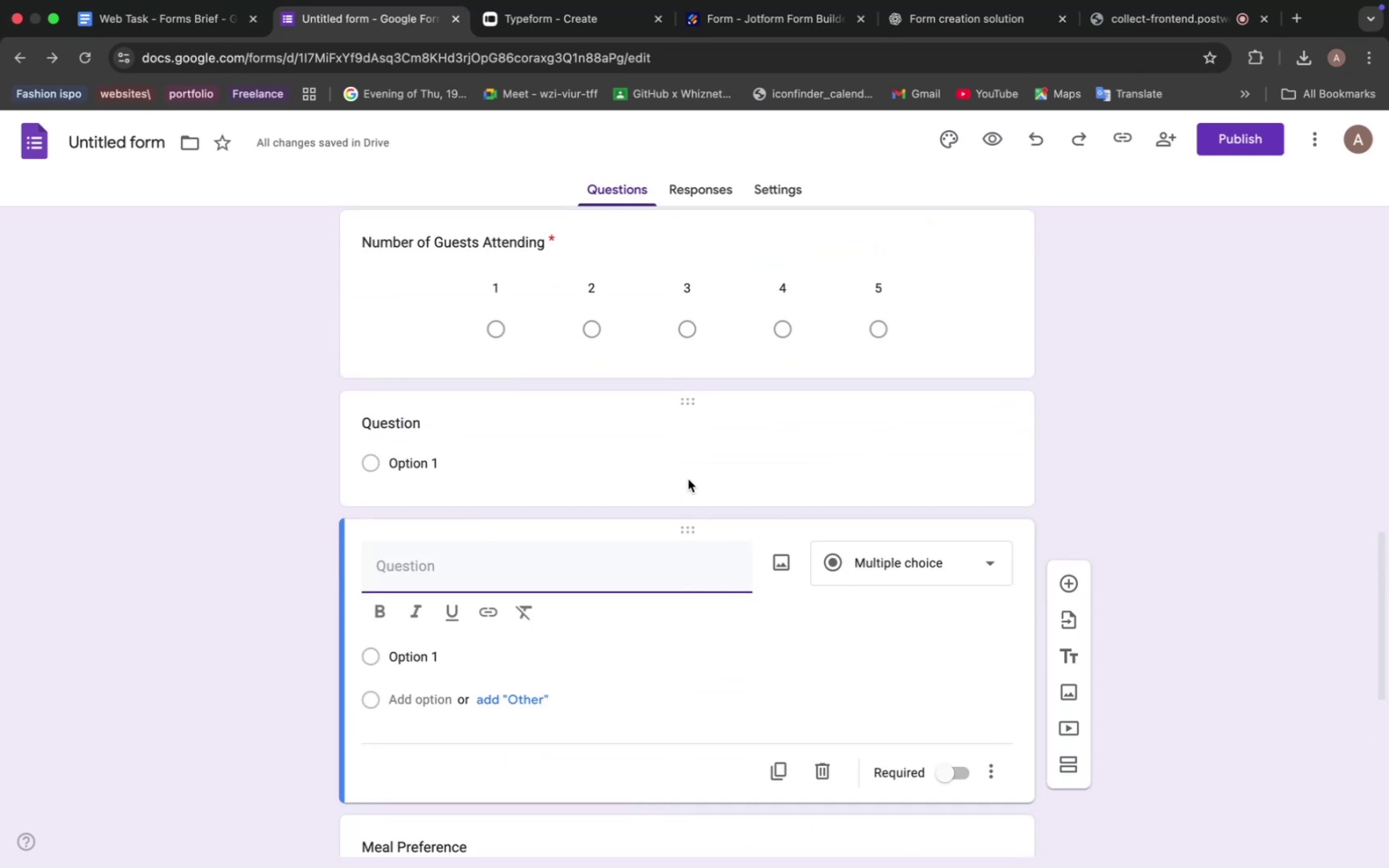 
left_click([687, 464])
 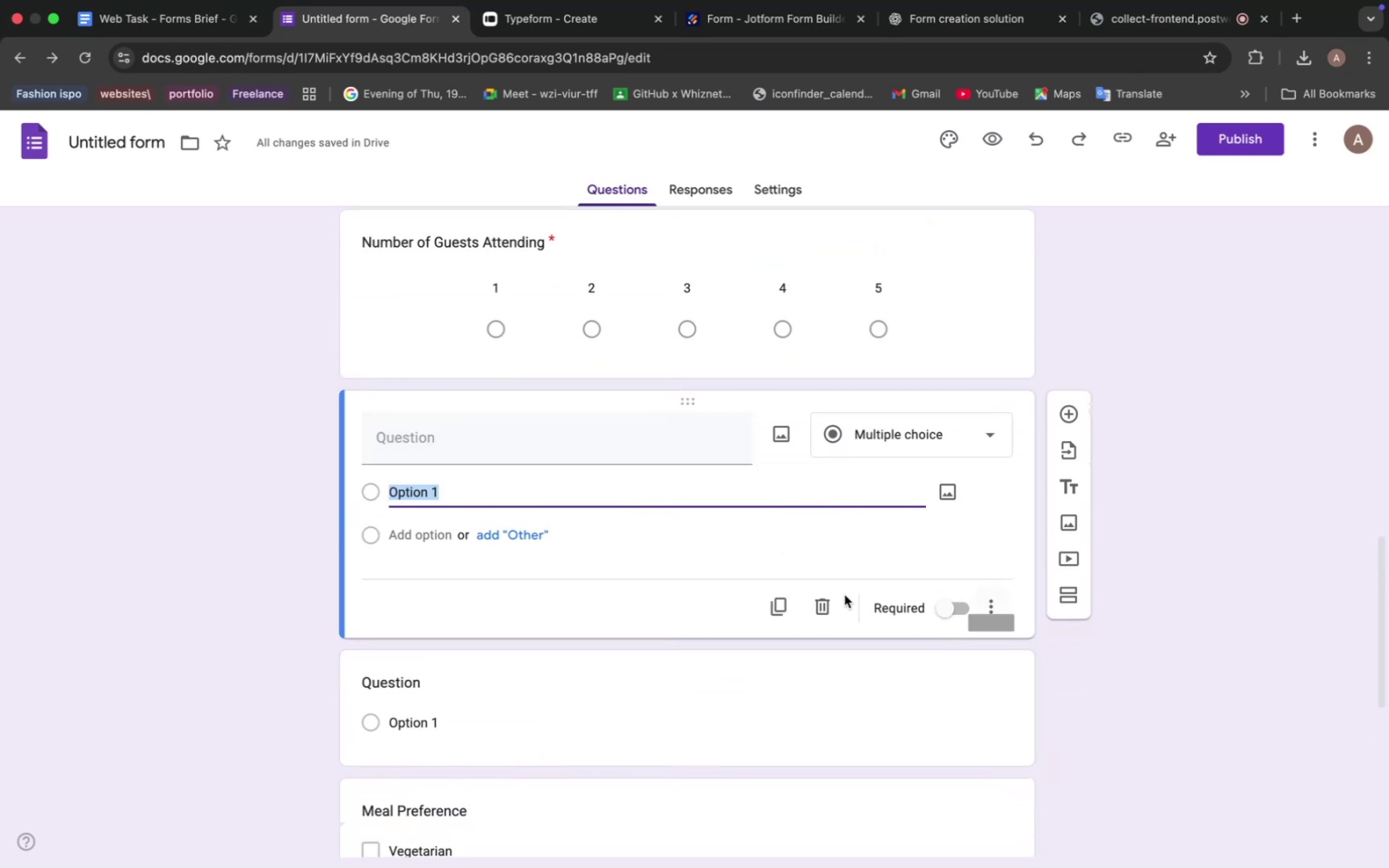 
left_click([827, 603])
 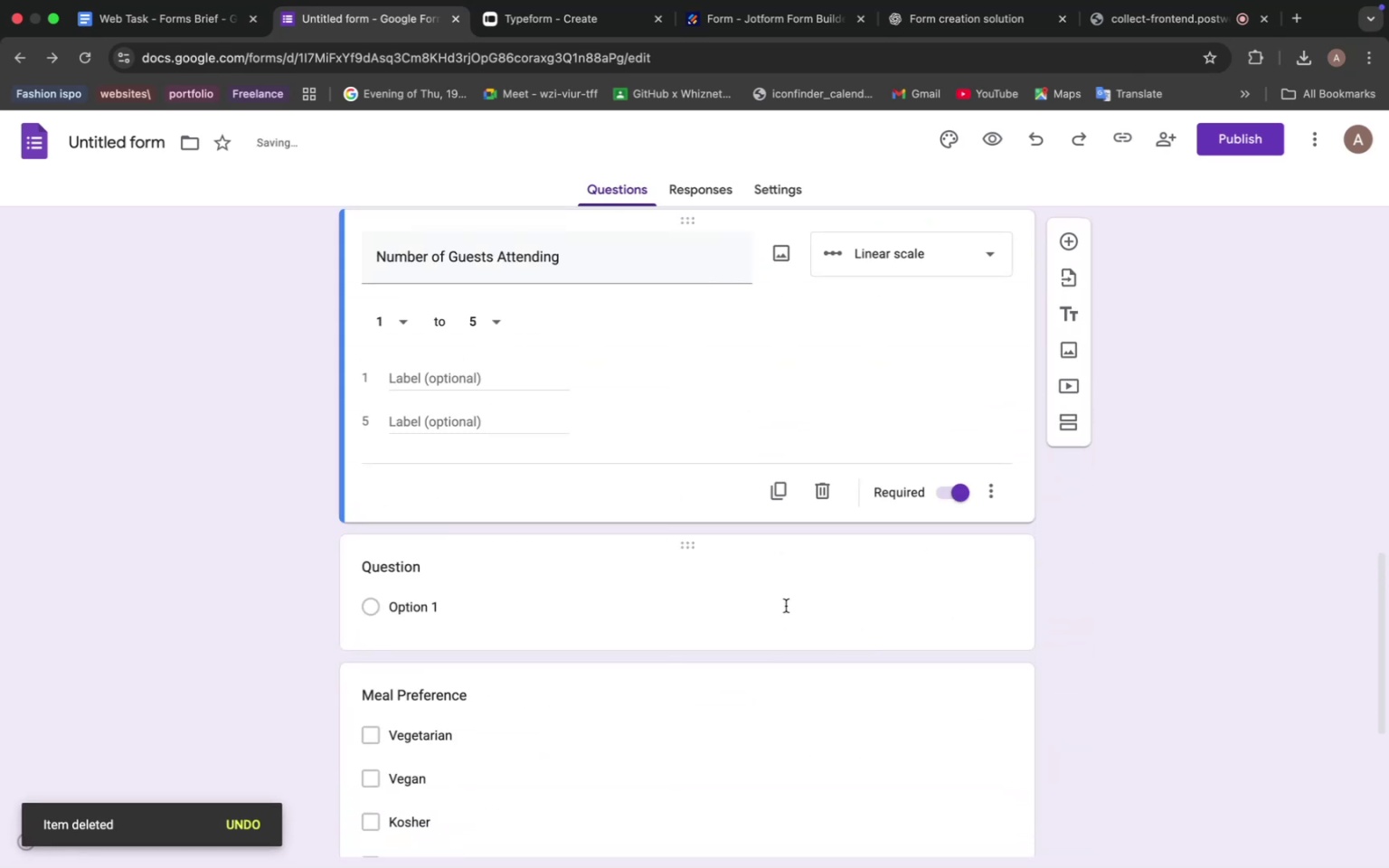 
left_click([782, 605])
 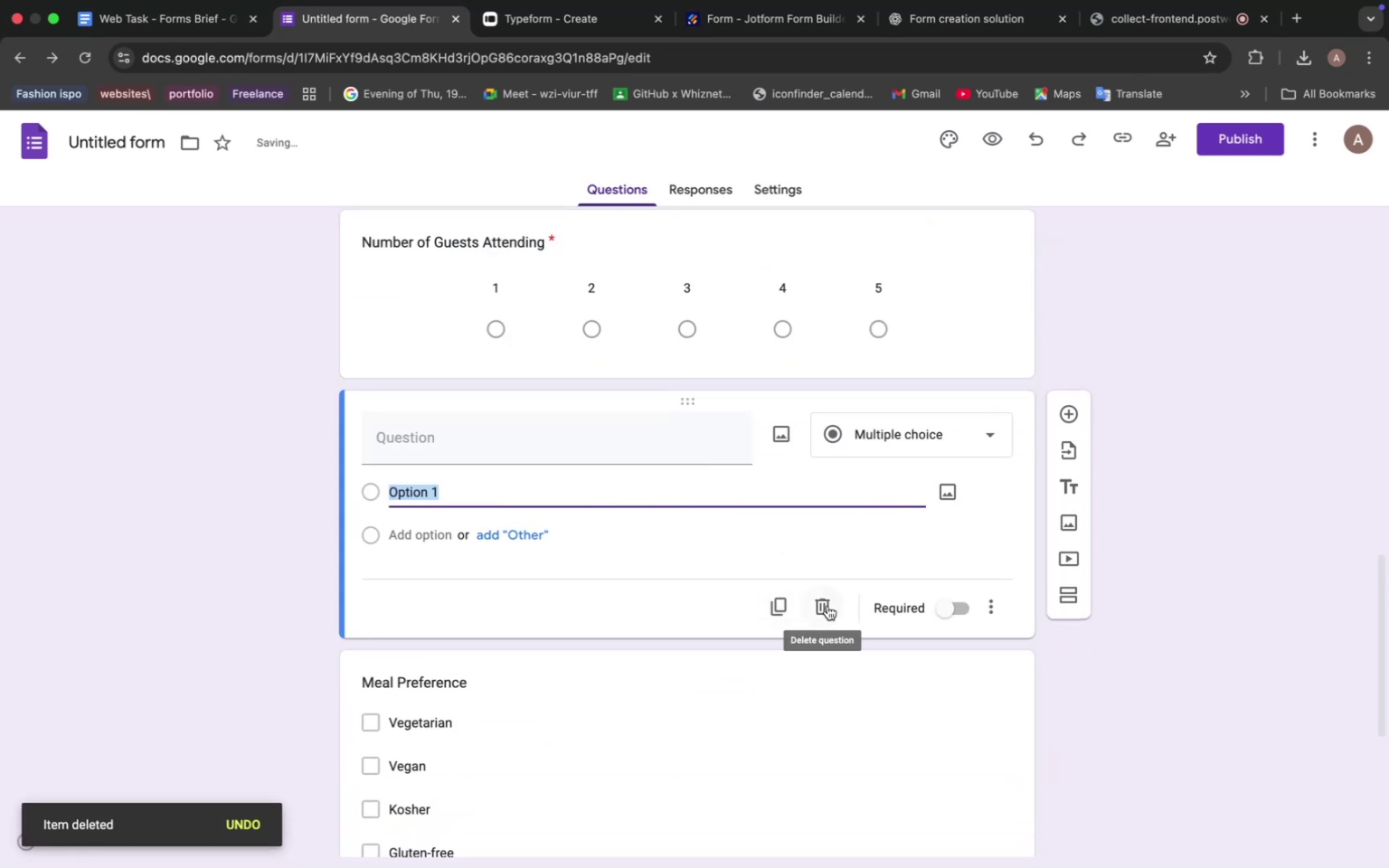 
left_click([827, 606])
 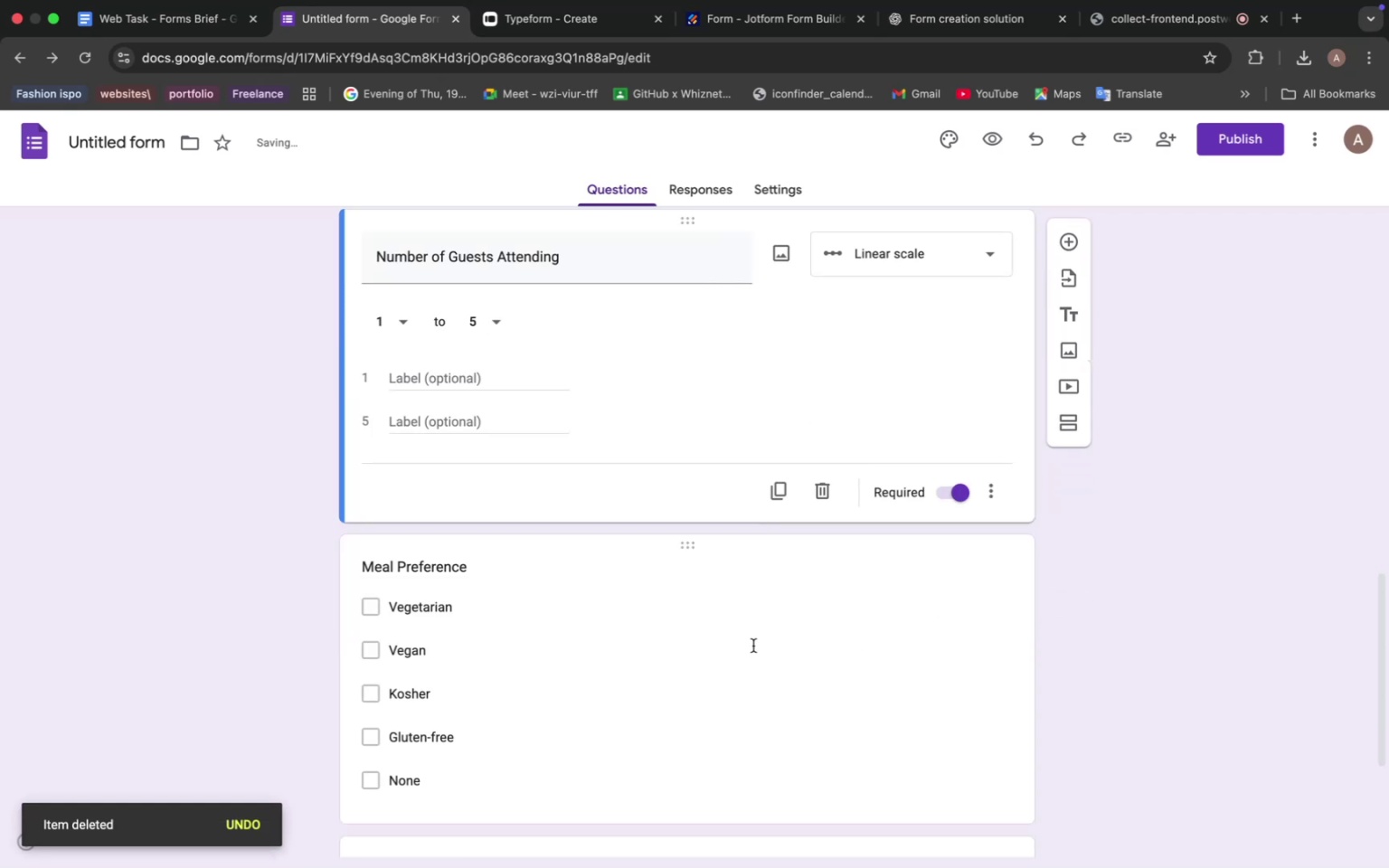 
scroll: coordinate [725, 649], scroll_direction: down, amount: 44.0
 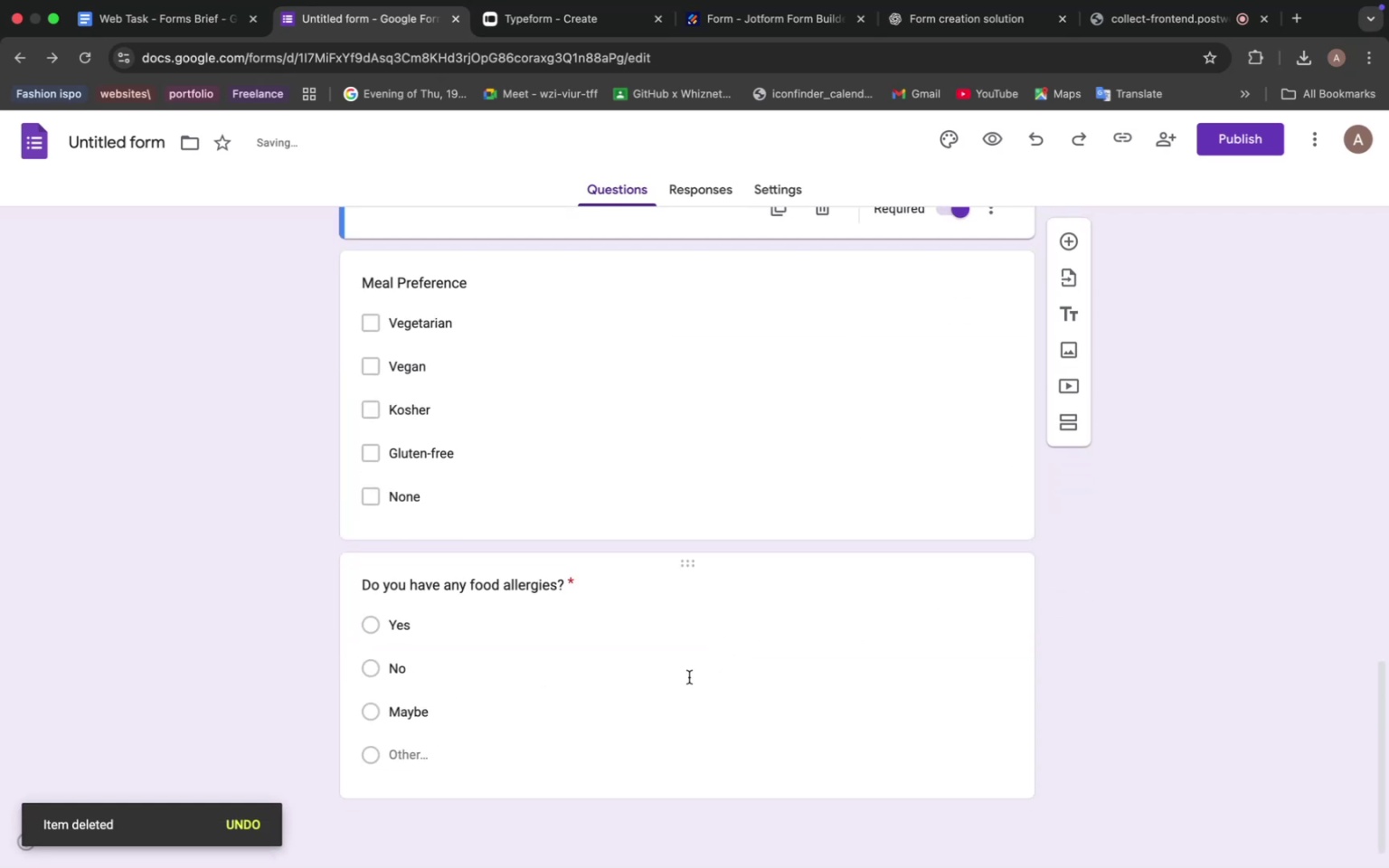 
left_click([689, 677])
 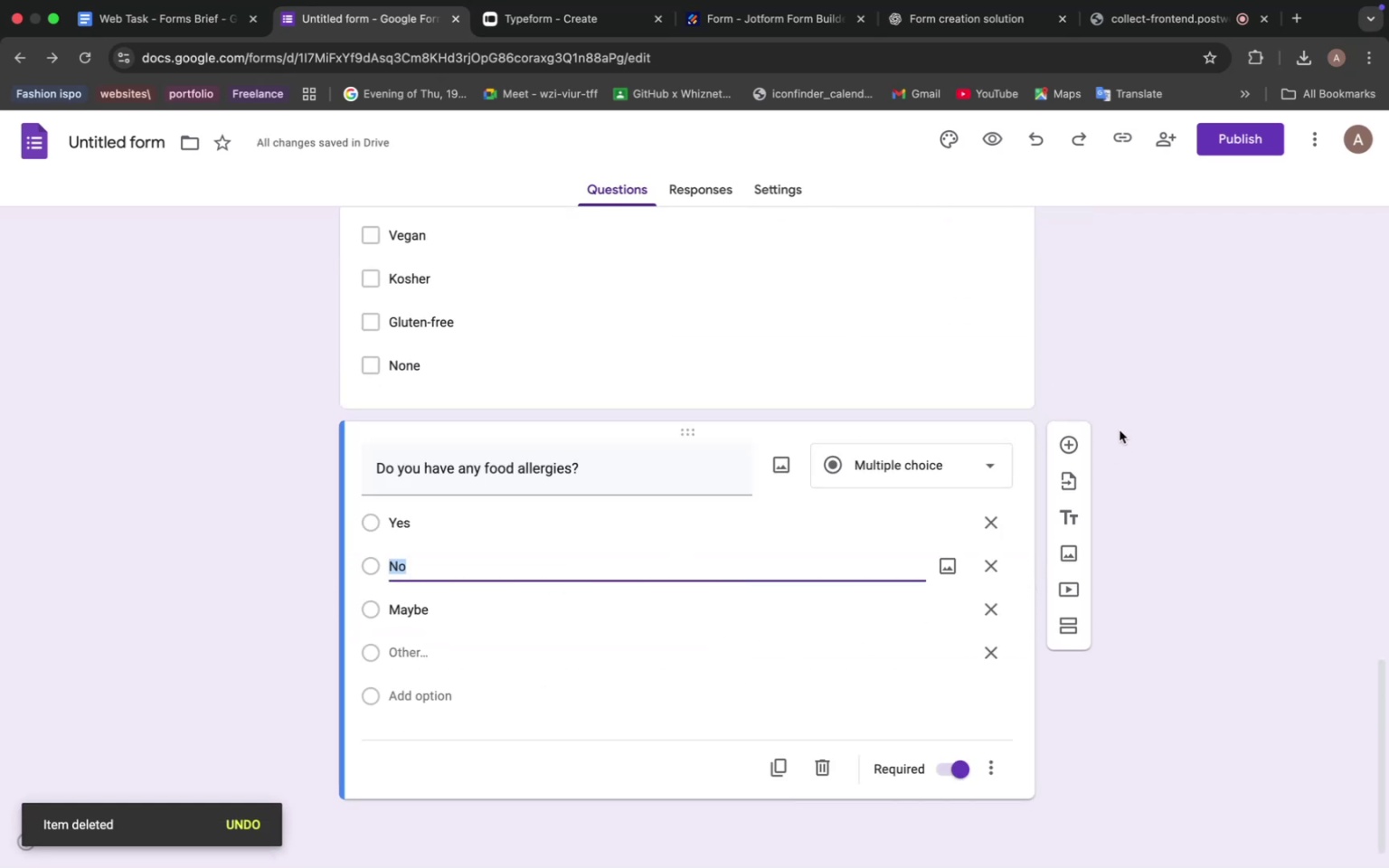 
left_click([1067, 445])
 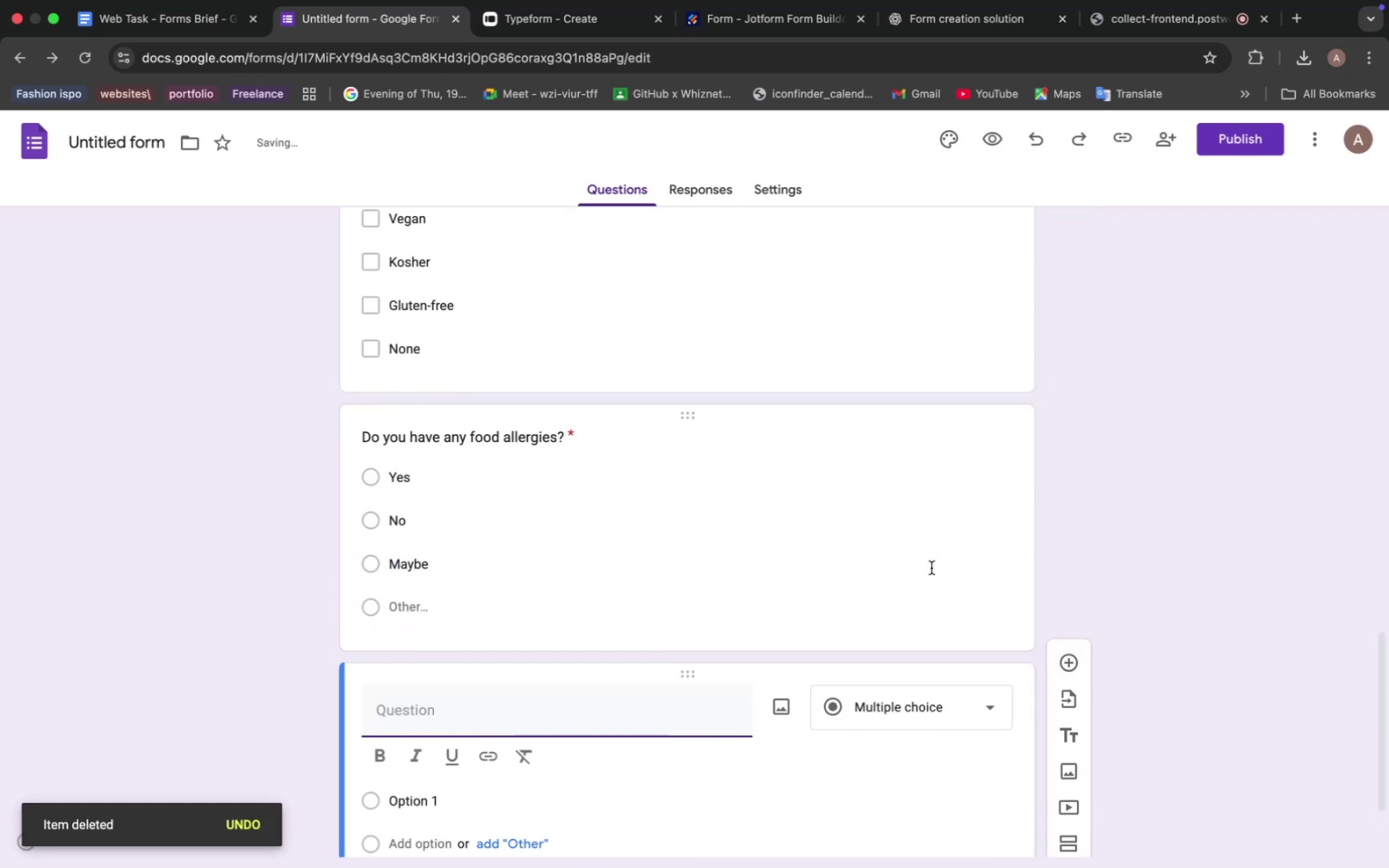 
scroll: coordinate [844, 569], scroll_direction: down, amount: 13.0
 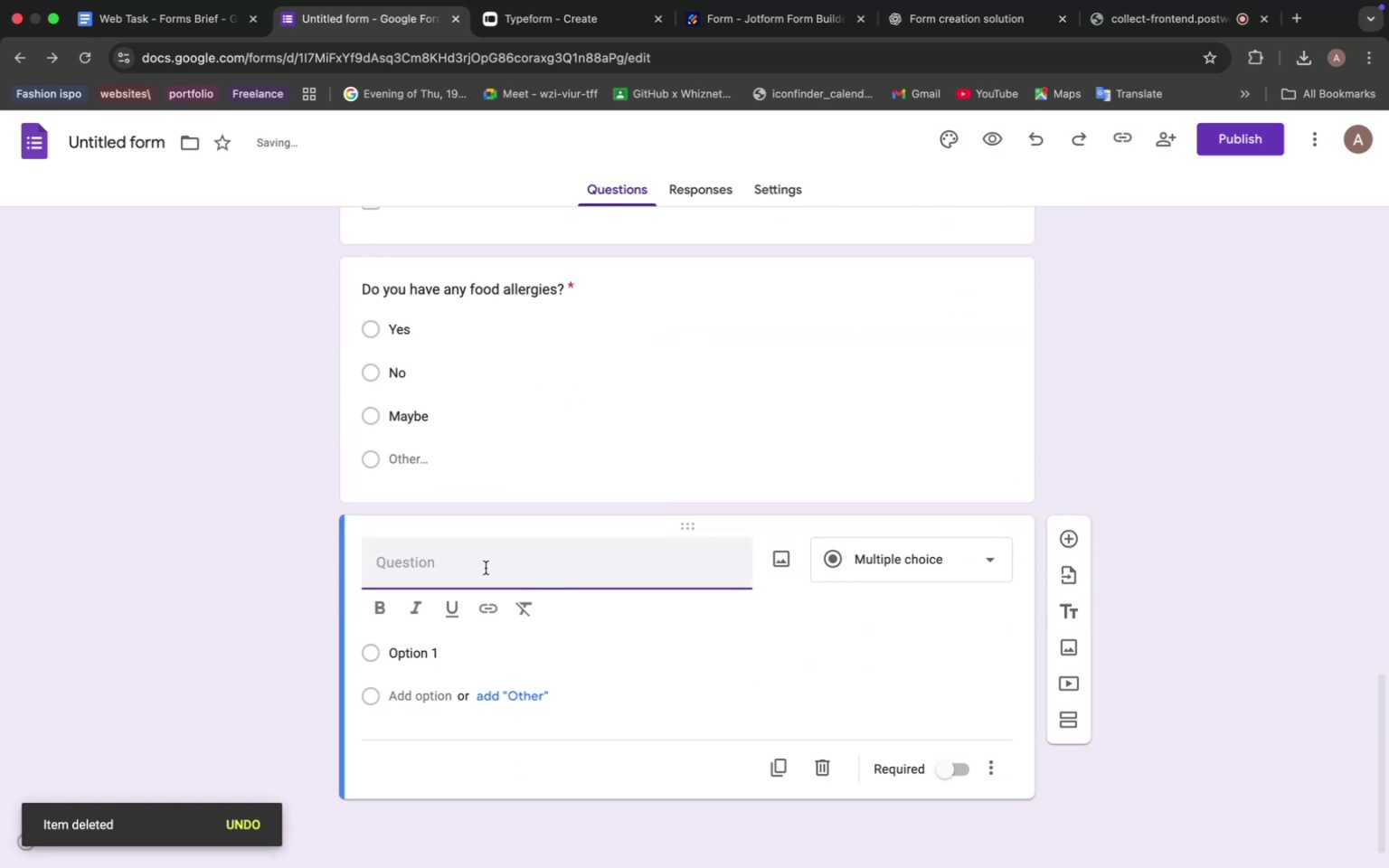 
left_click([467, 566])
 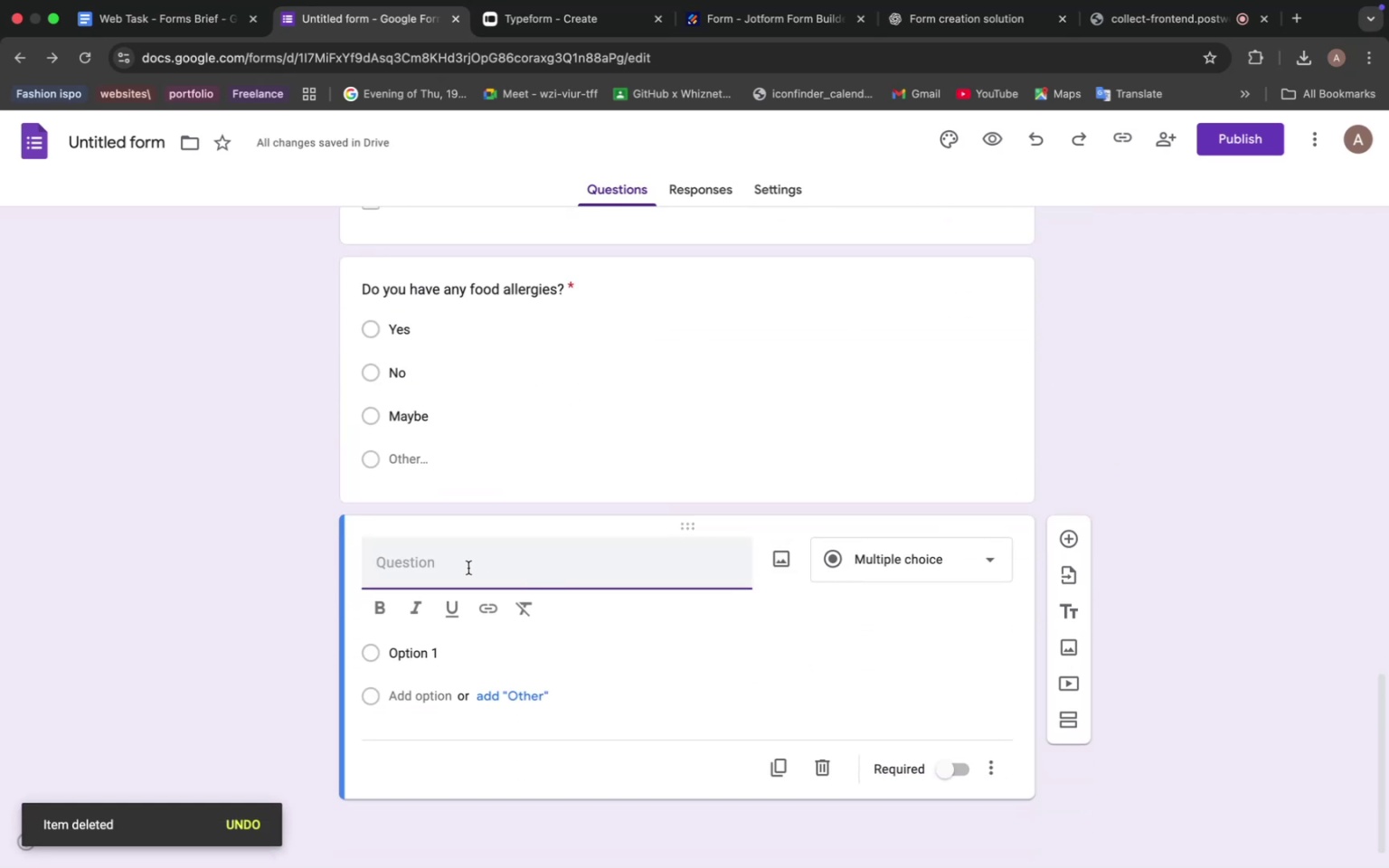 
key(Meta+V)
 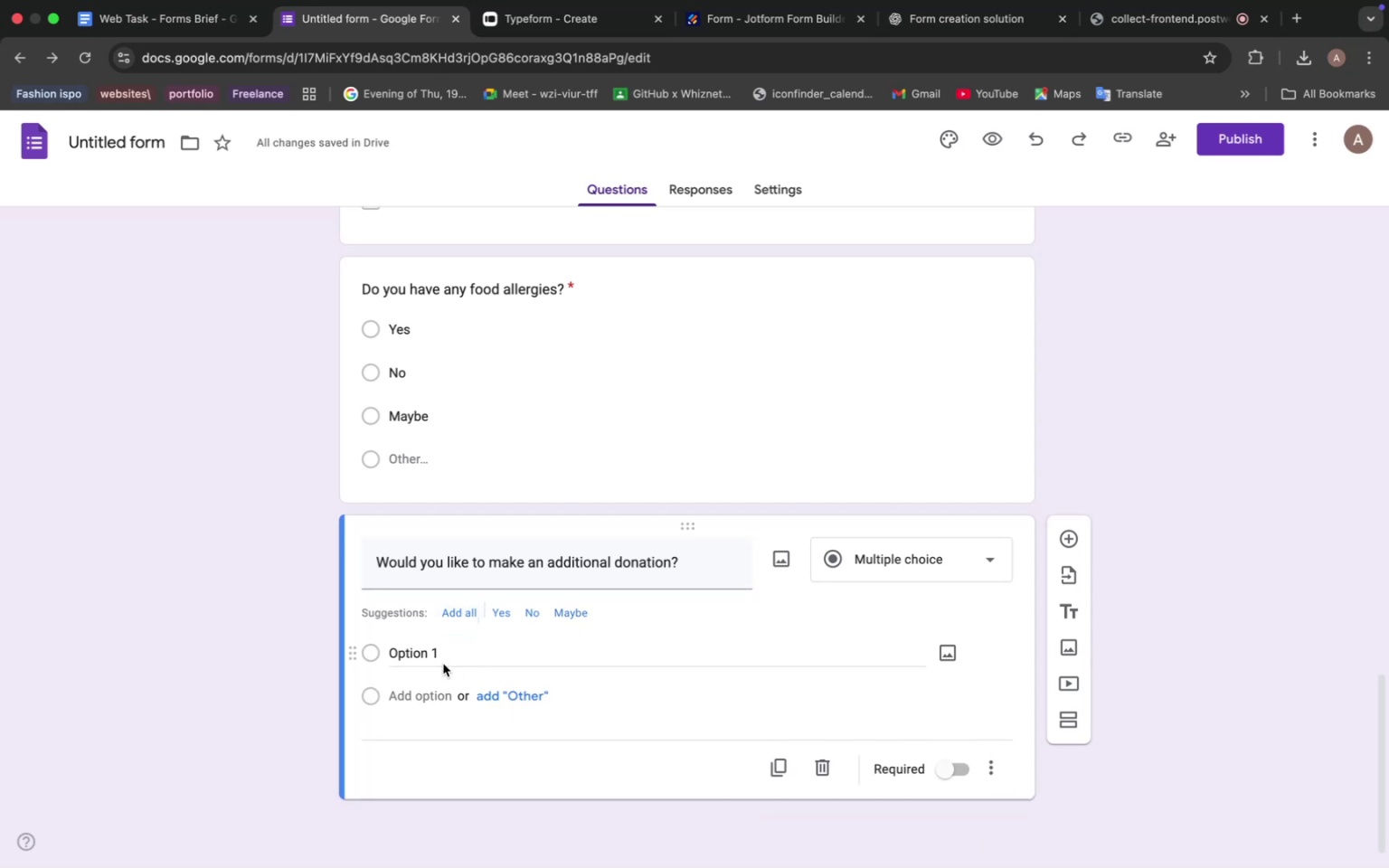 
wait(5.31)
 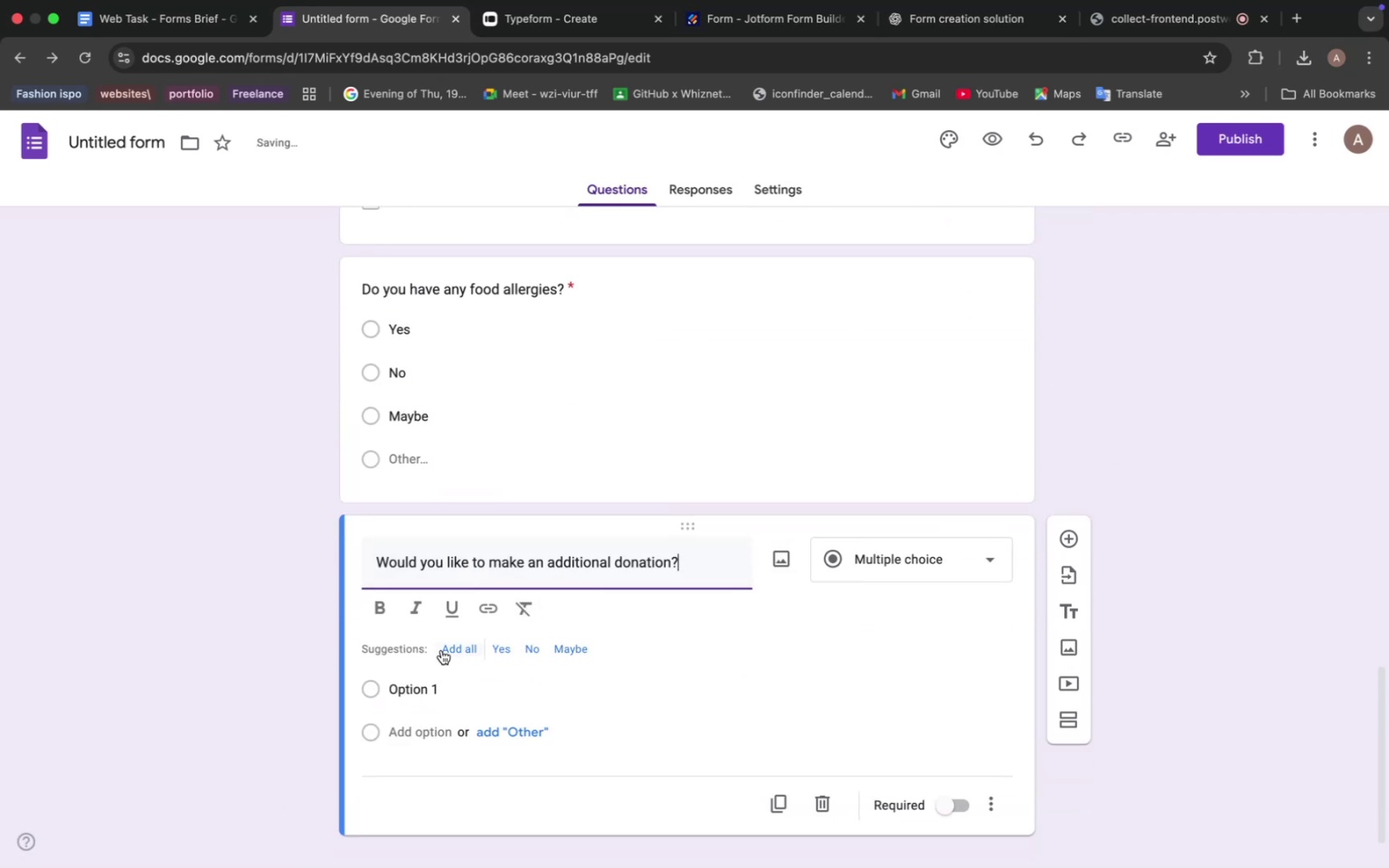 
left_click([425, 653])
 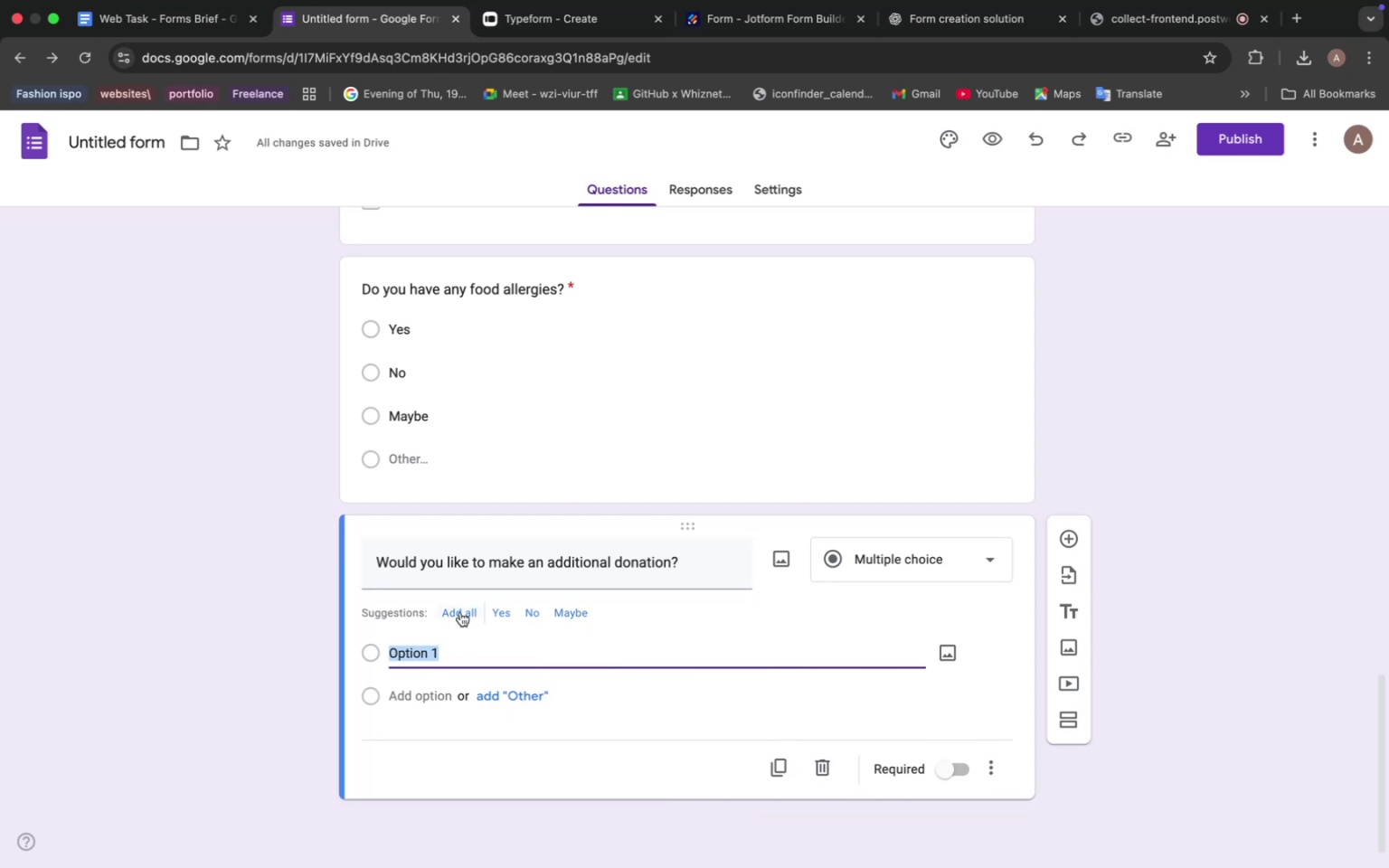 
left_click([460, 612])
 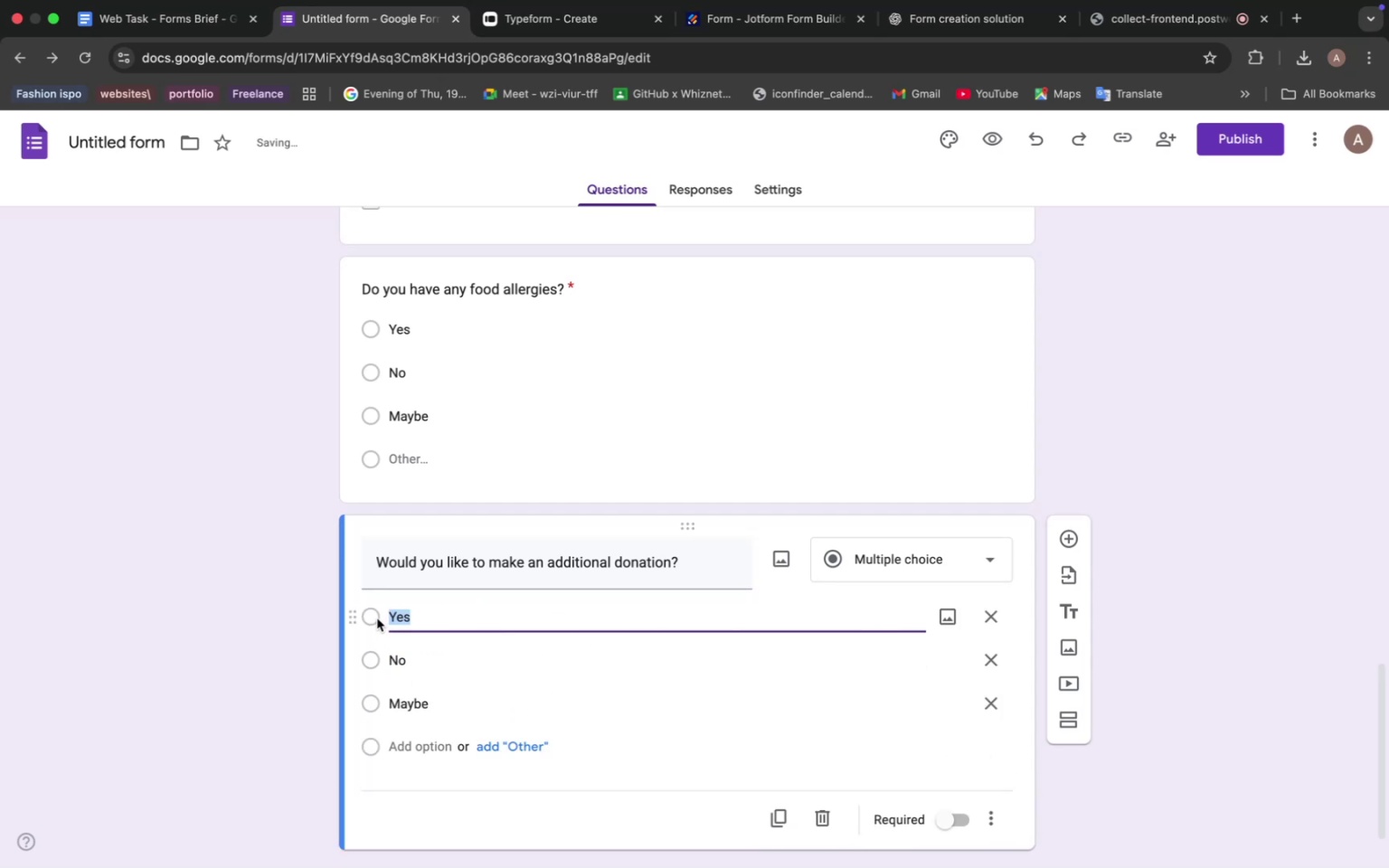 
left_click([373, 618])
 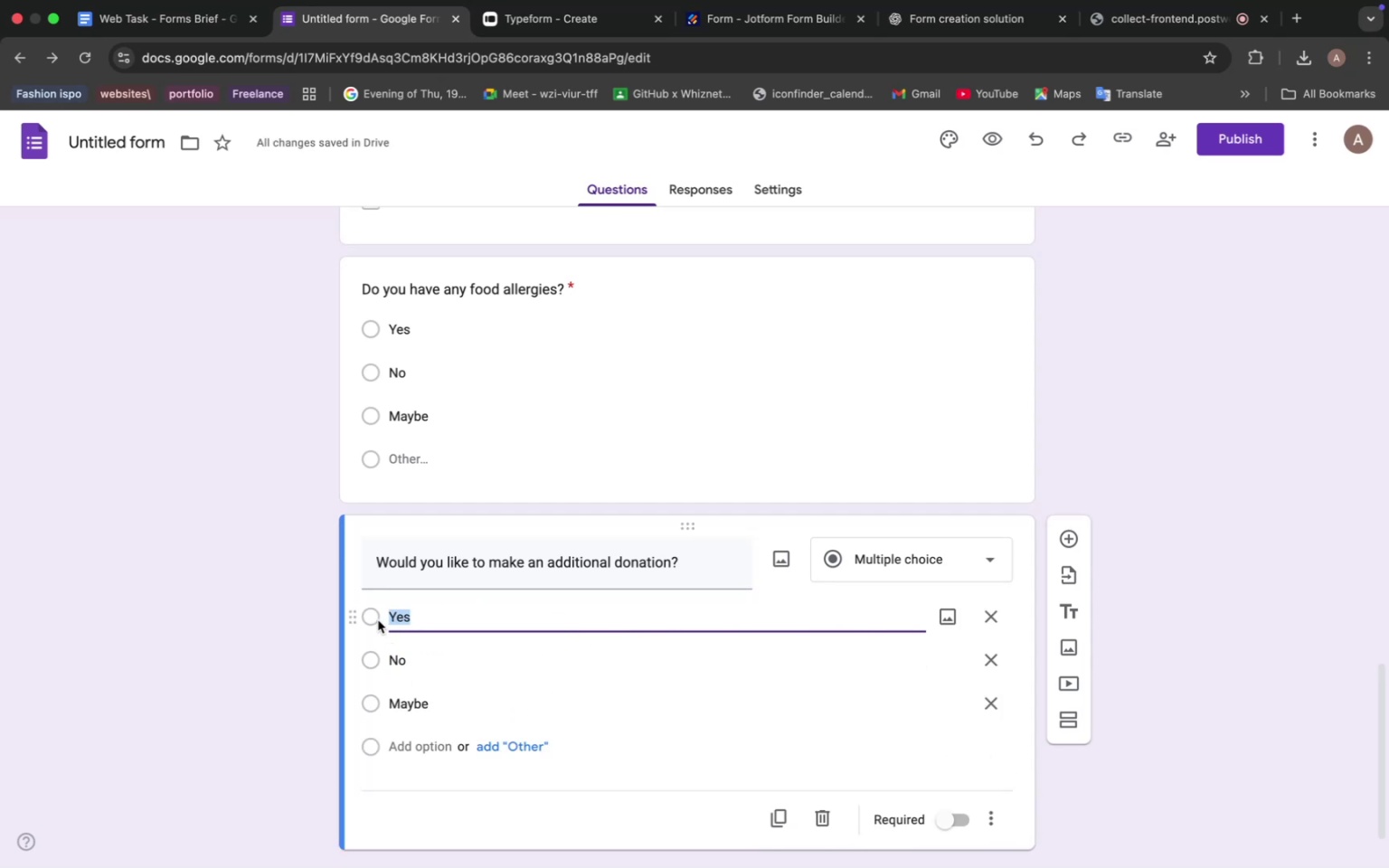 
left_click([377, 618])
 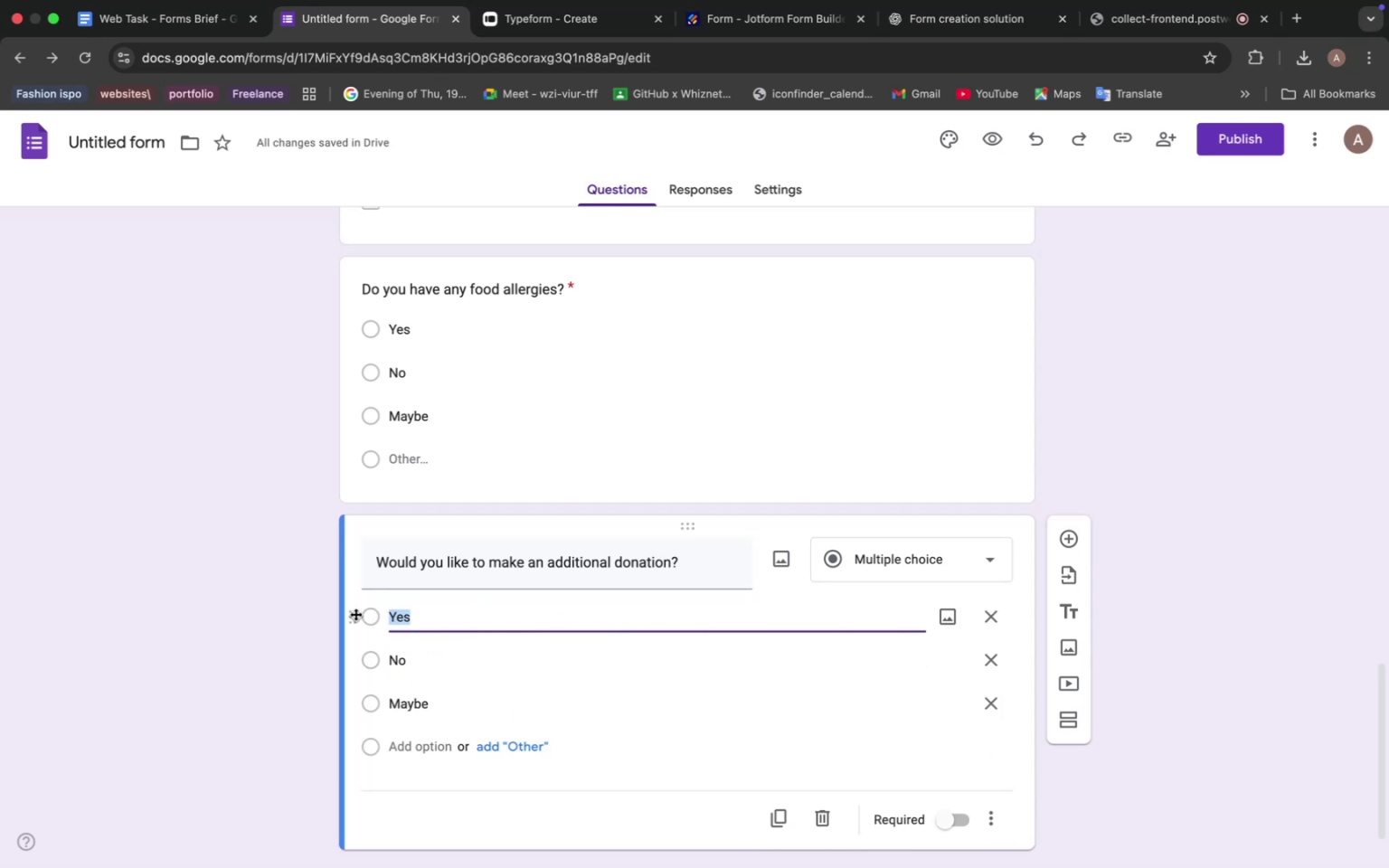 
left_click([354, 615])
 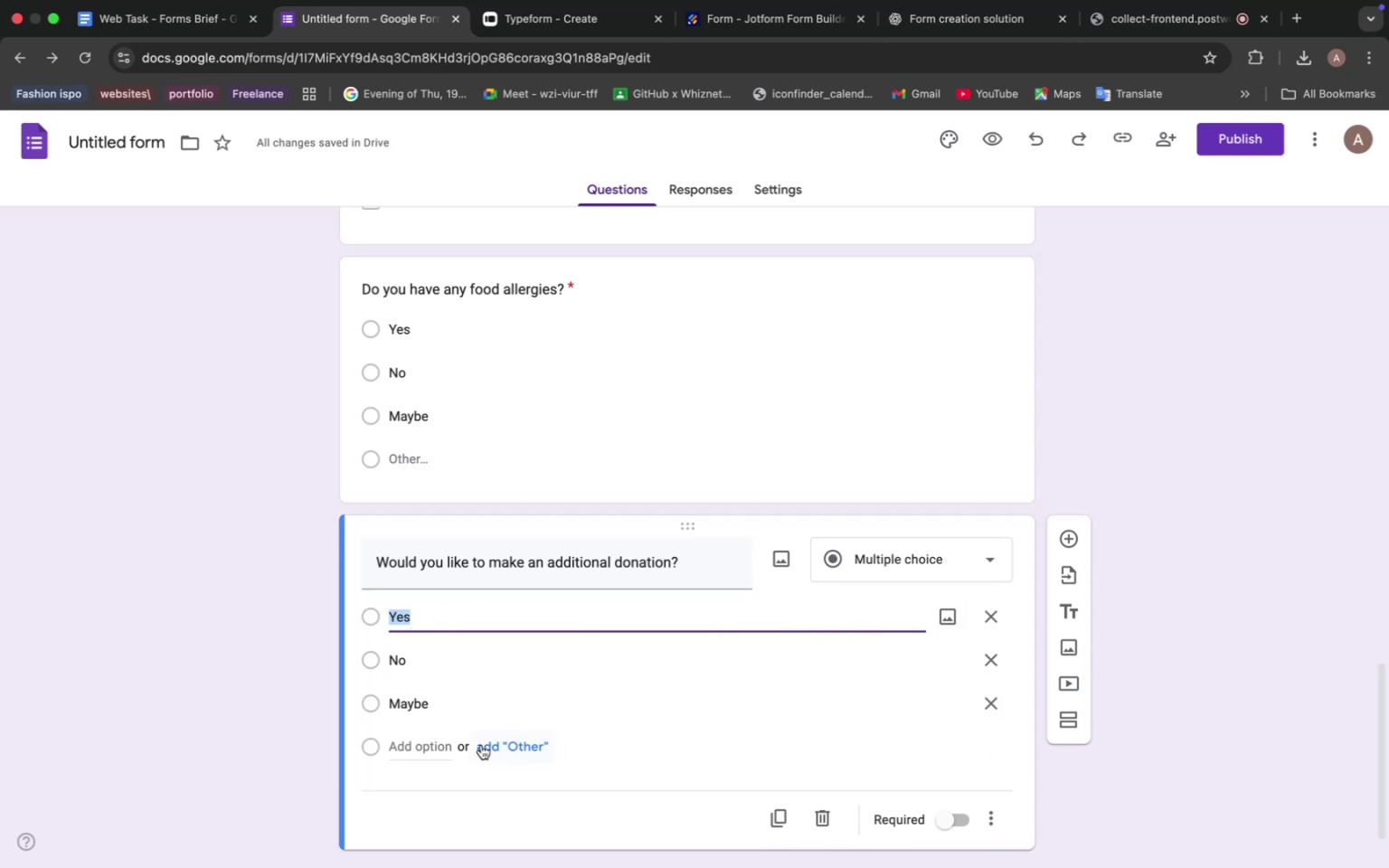 
left_click([433, 743])
 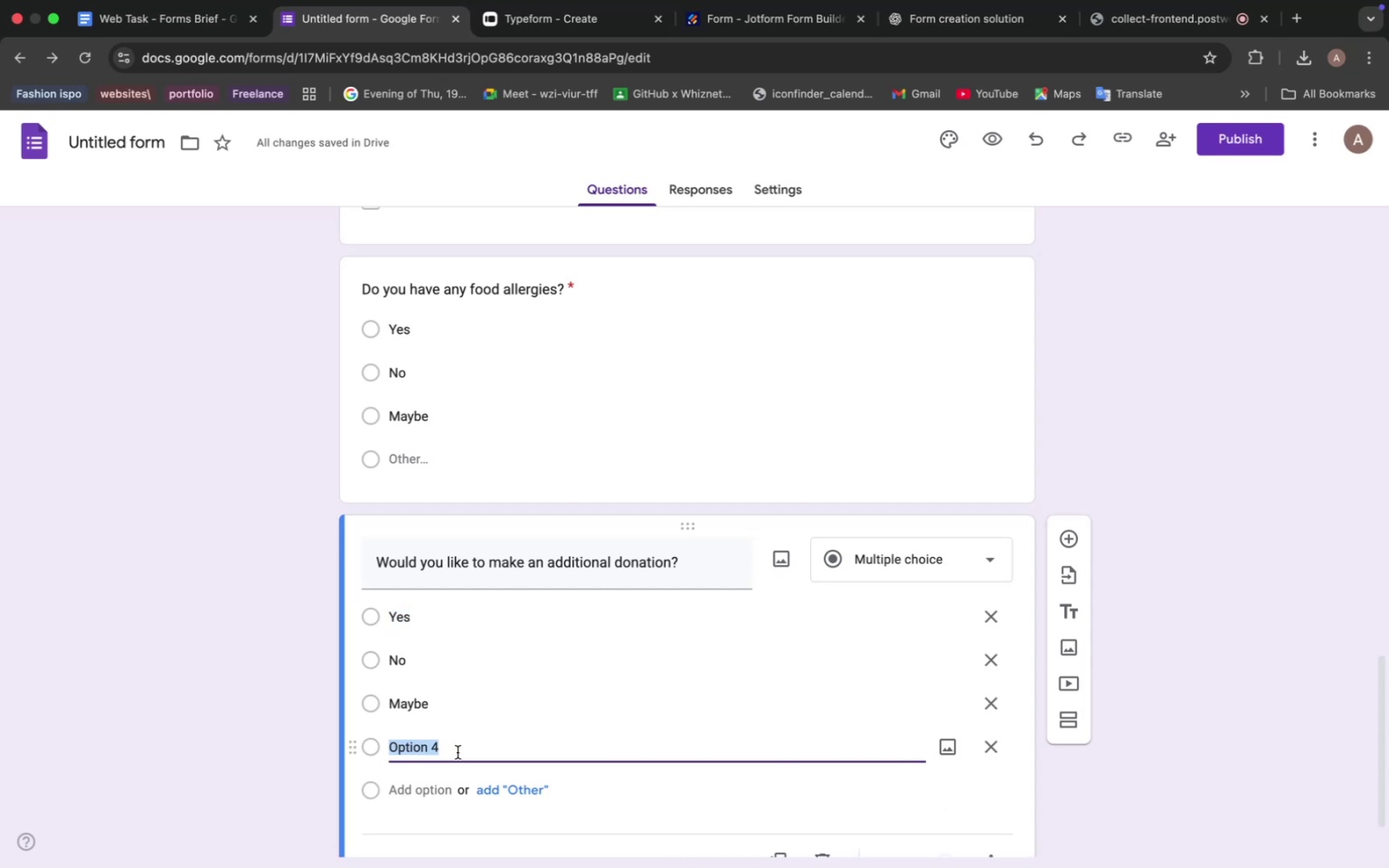 
wait(5.51)
 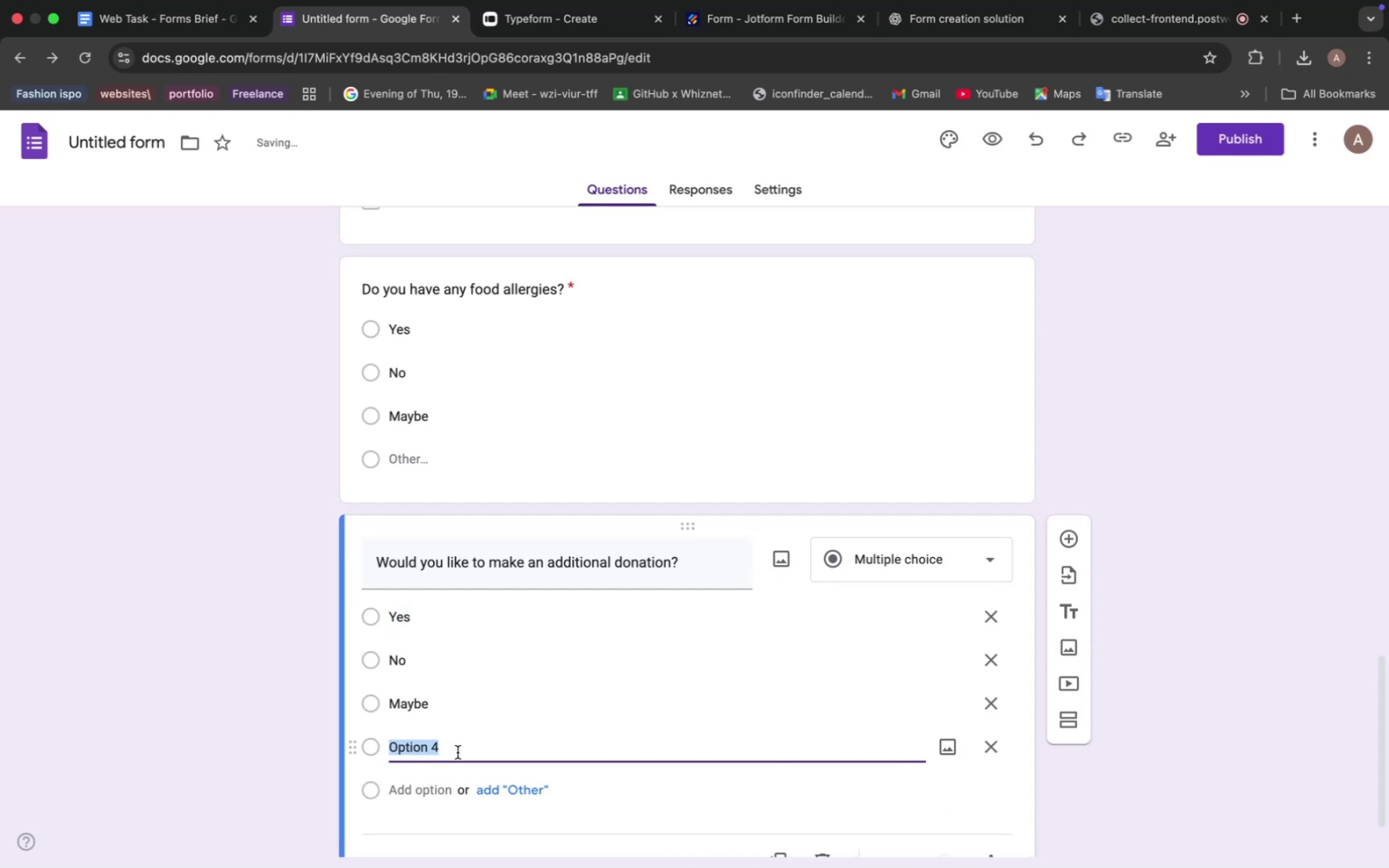 
left_click([991, 742])
 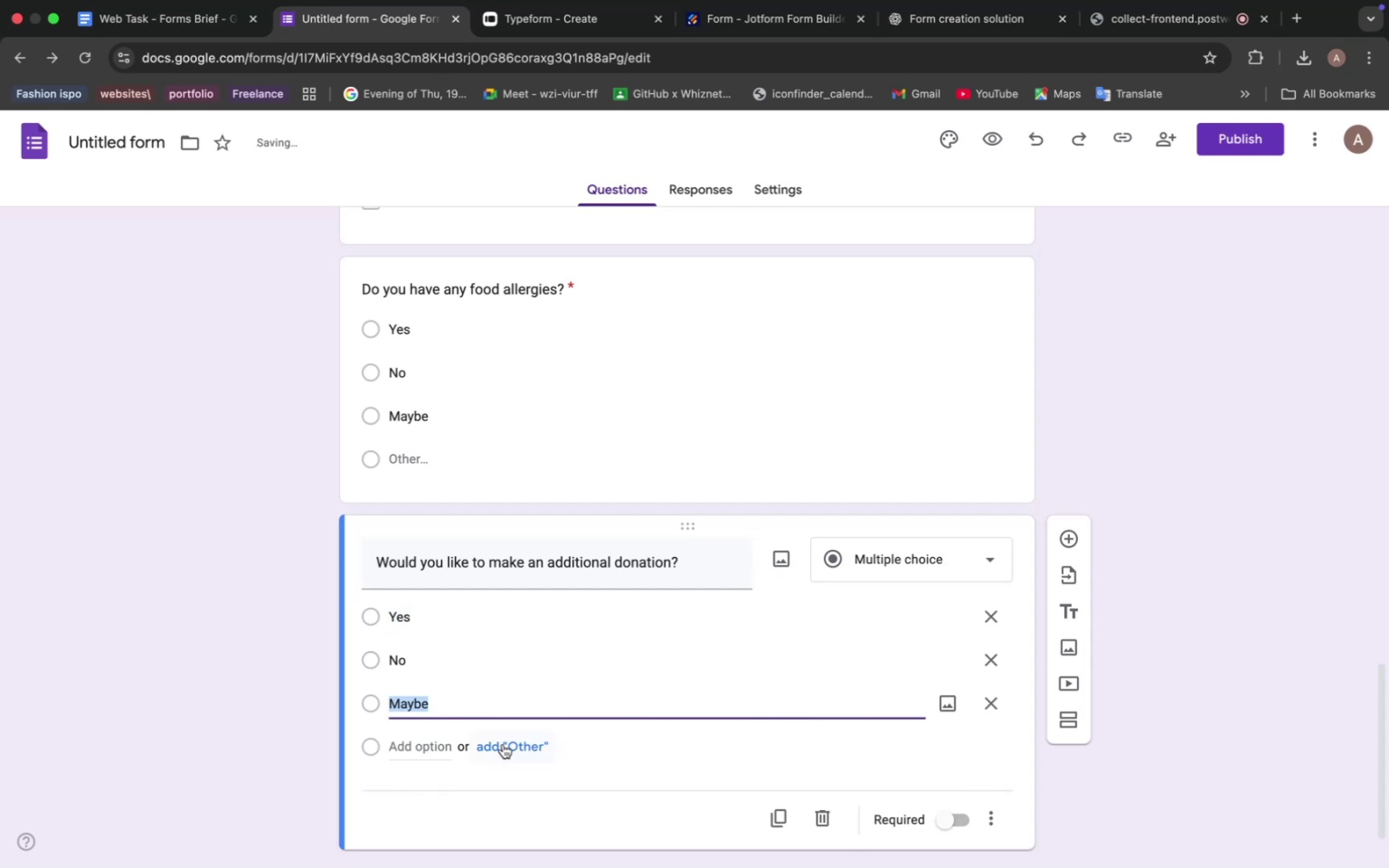 
left_click([503, 744])
 